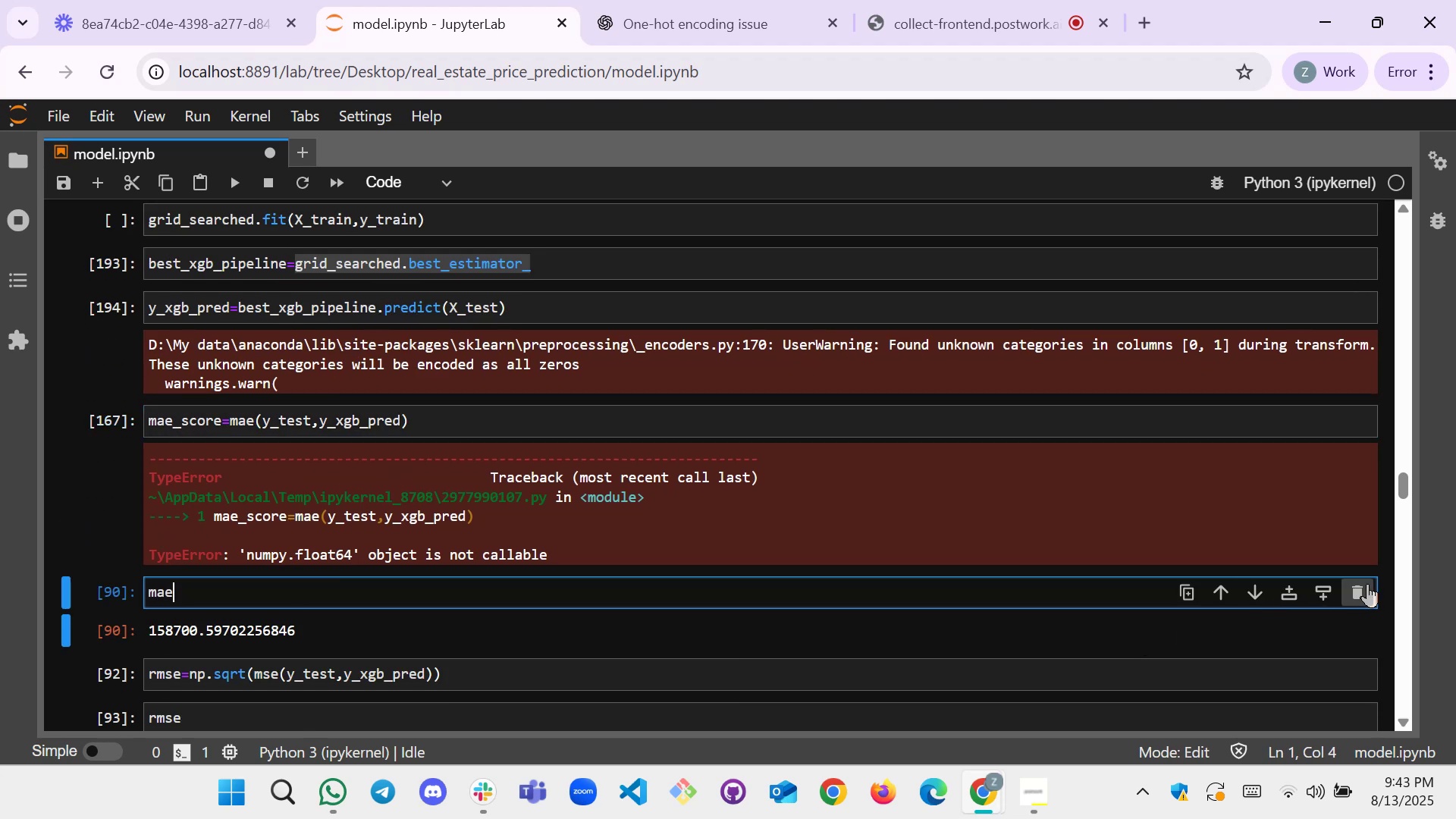 
left_click([1360, 590])
 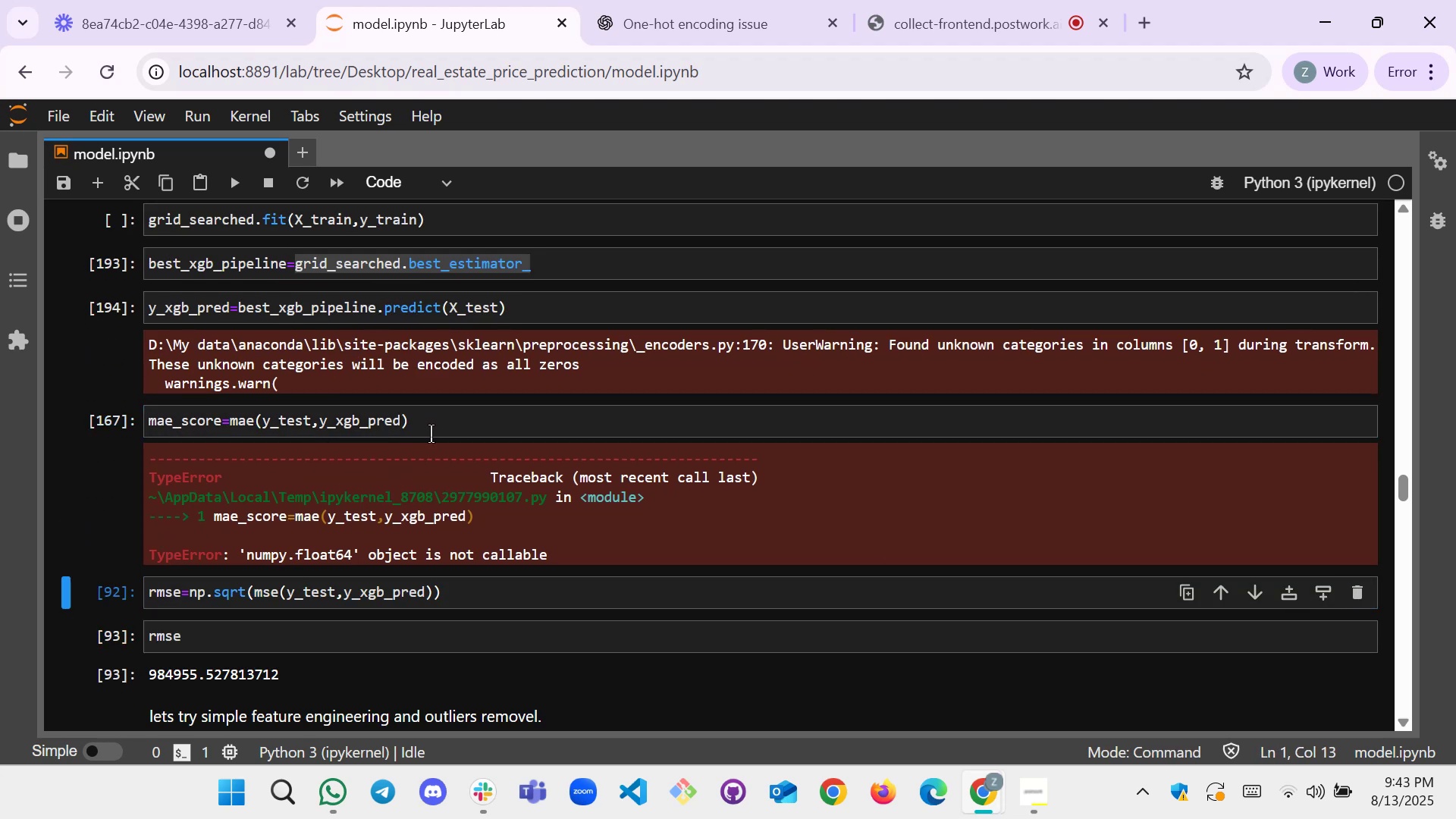 
left_click([445, 417])
 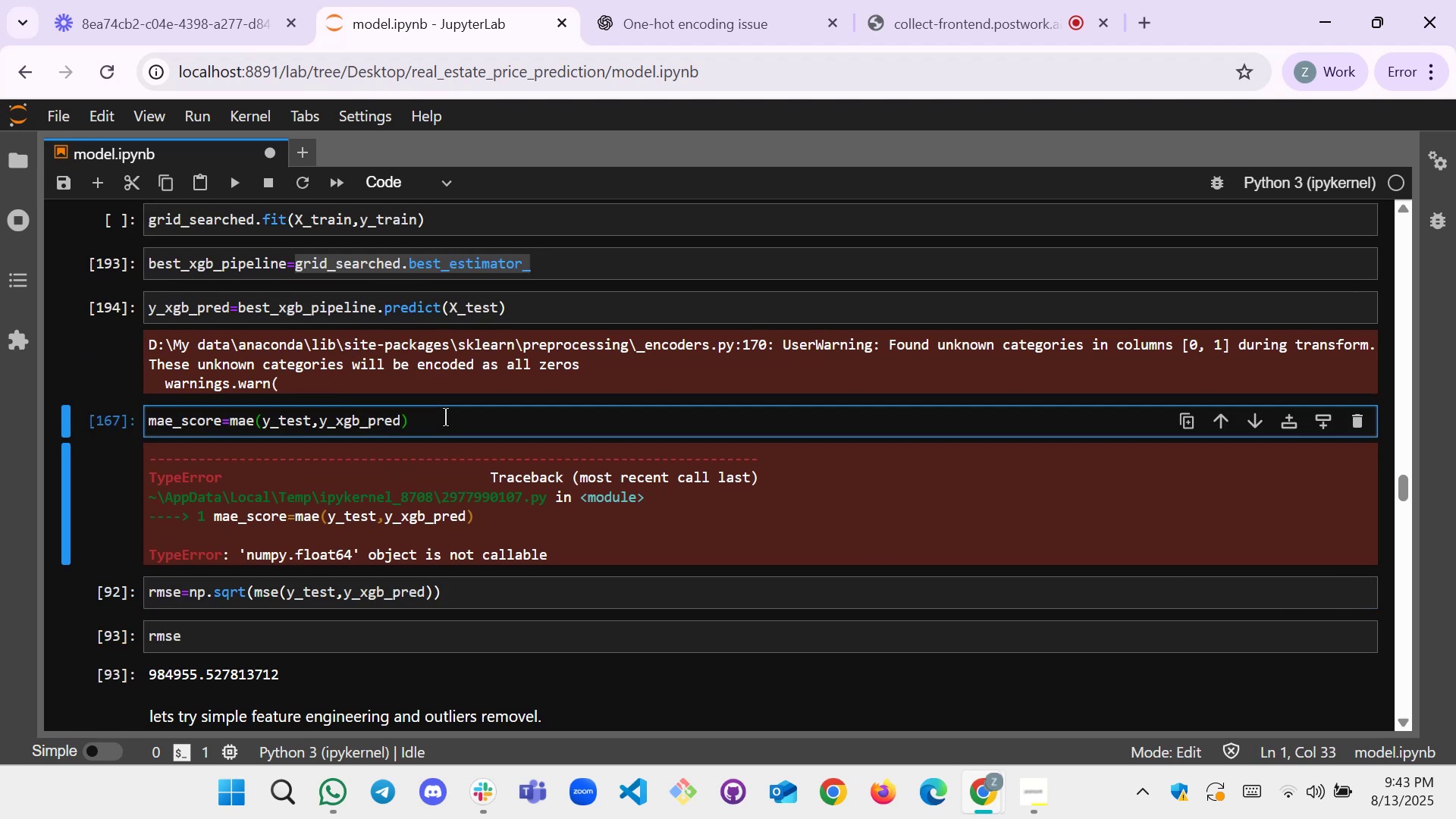 
key(Shift+Enter)
 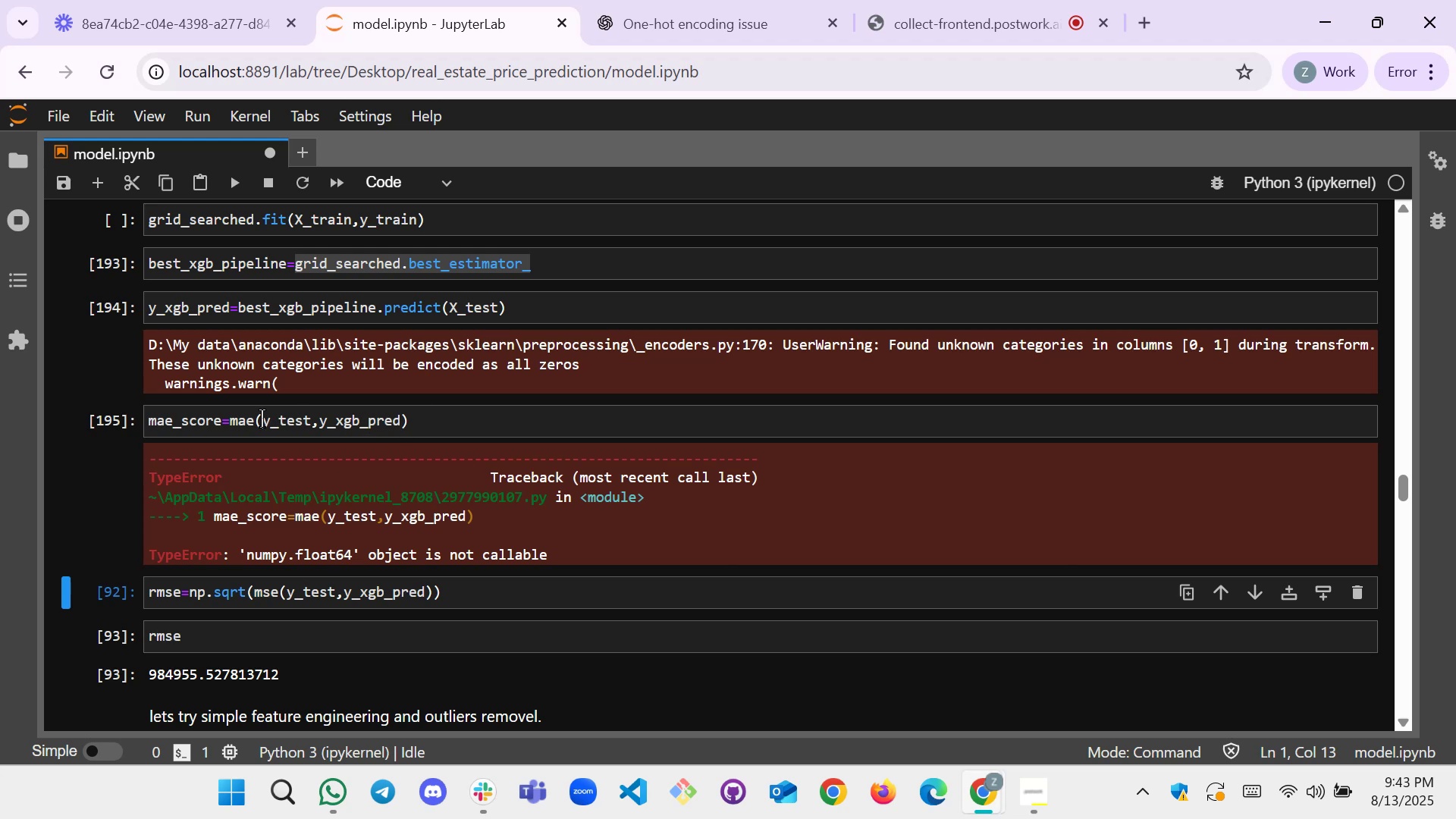 
left_click([258, 419])
 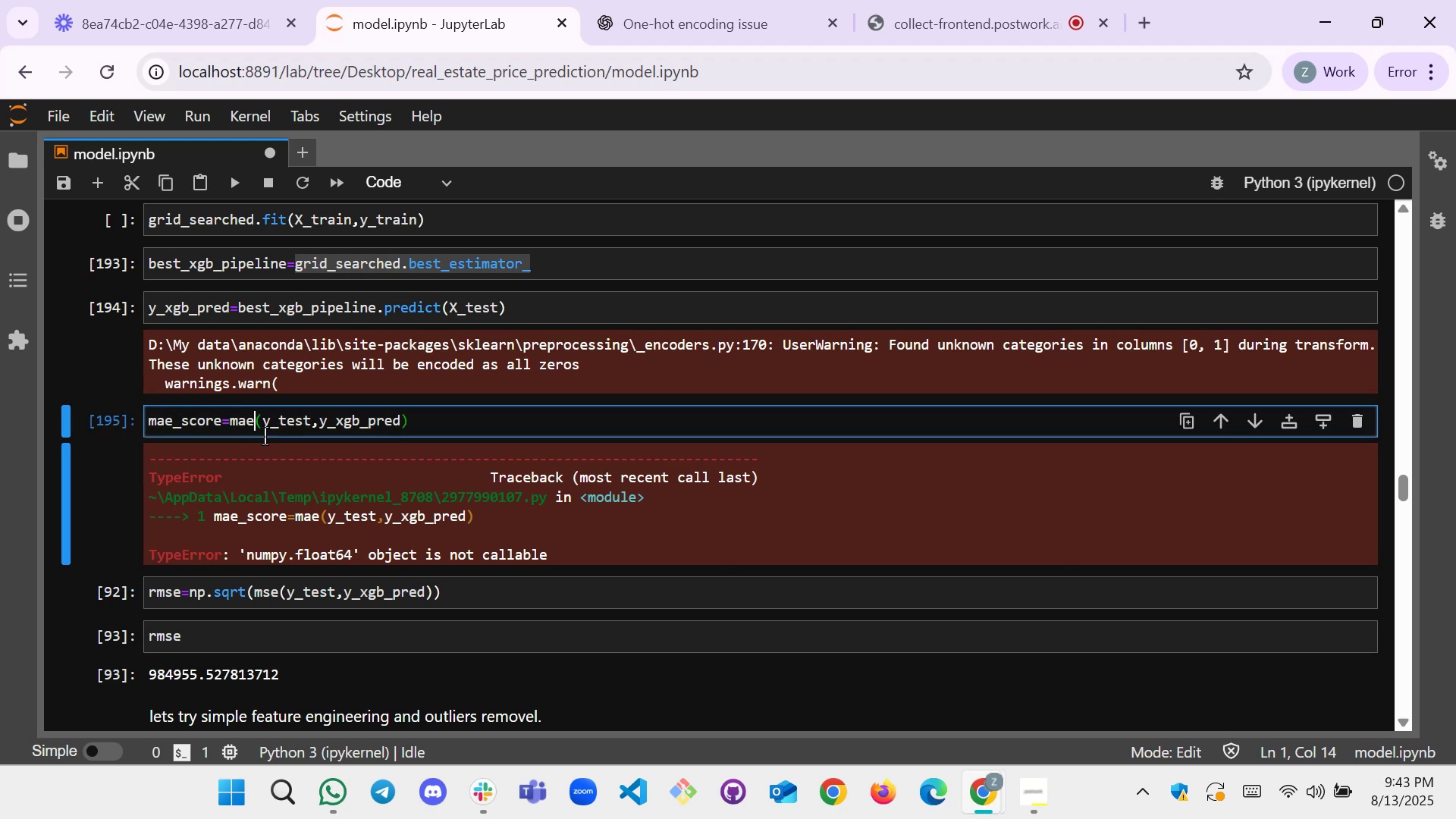 
key(Backspace)
type(eam)
key(Backspace)
type(n)
key(Tab)
key(Backspace)
key(Backspace)
key(Backspace)
type(ea)
key(Backspace)
key(Backspace)
key(Backspace)
type(ea)
key(Tab)
 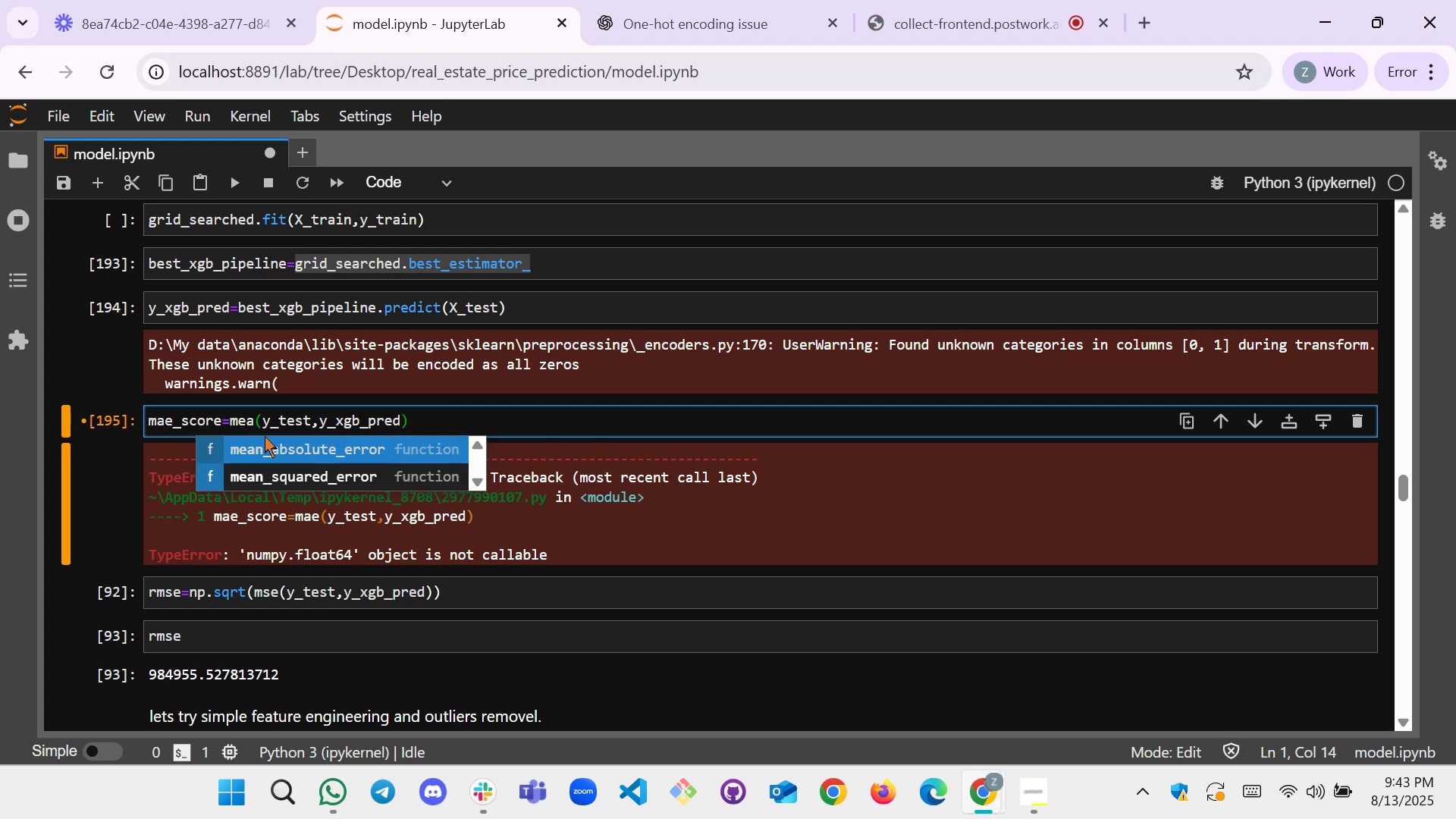 
key(ArrowDown)
 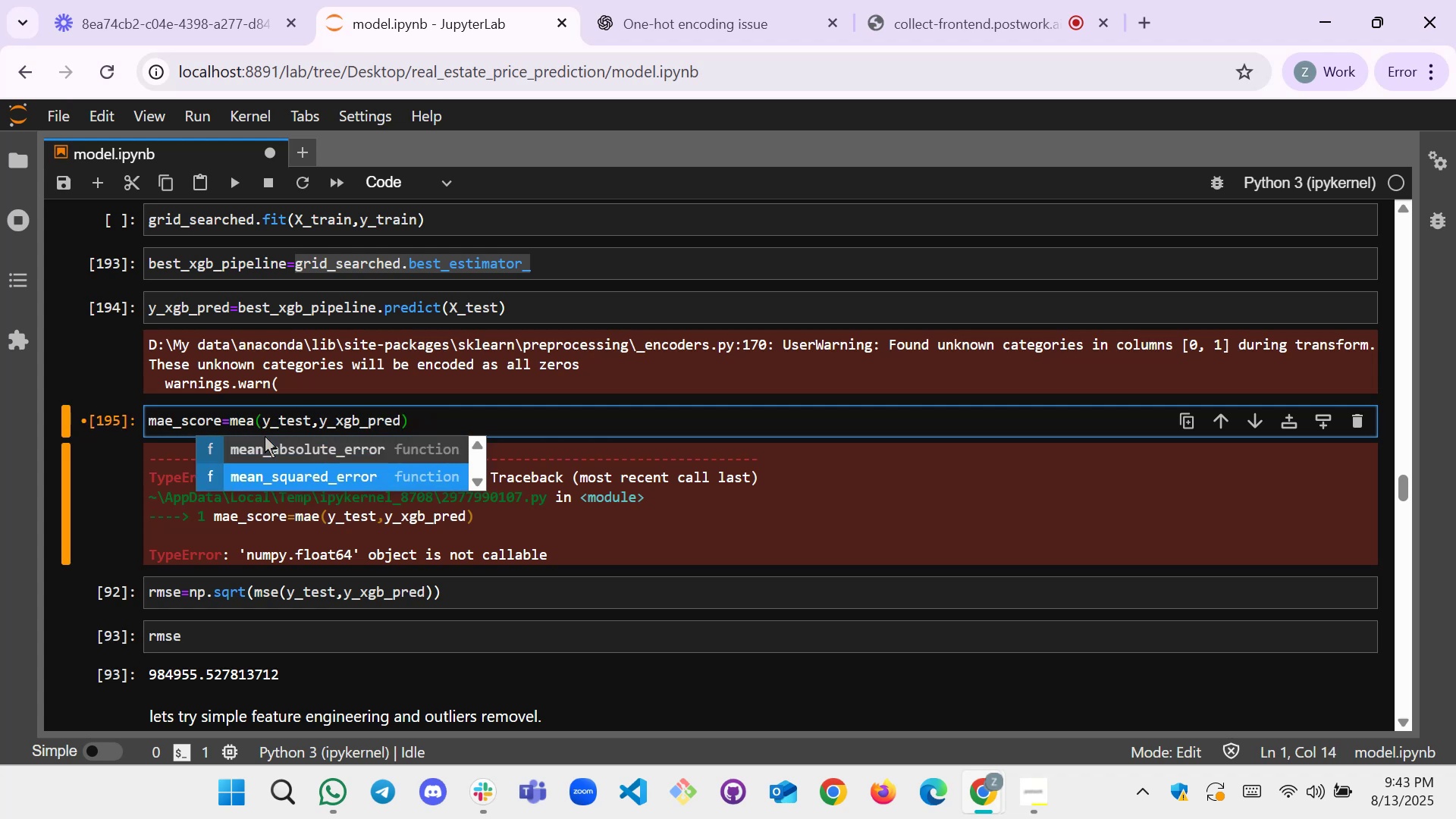 
key(Tab)
 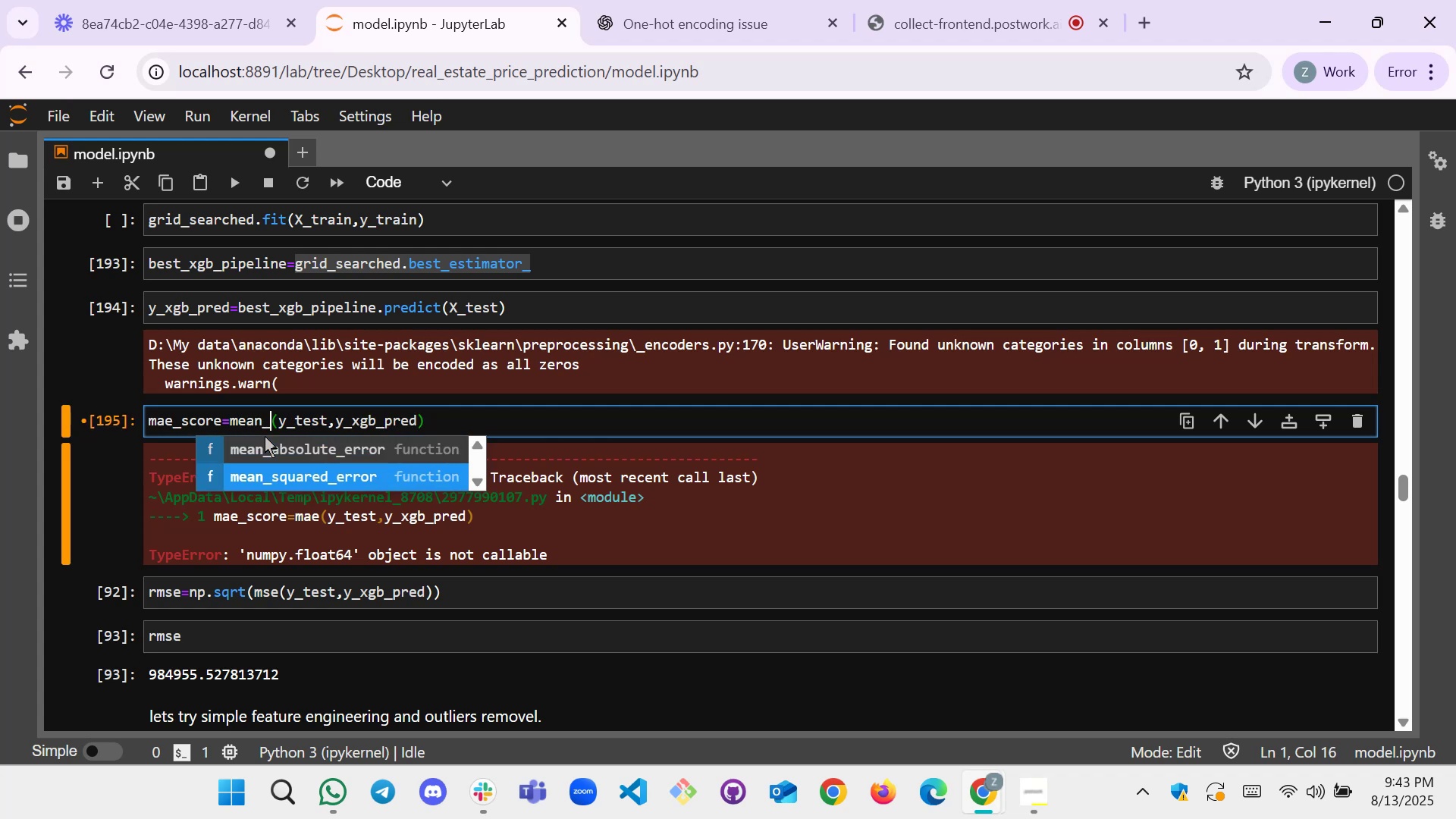 
key(ArrowUp)
 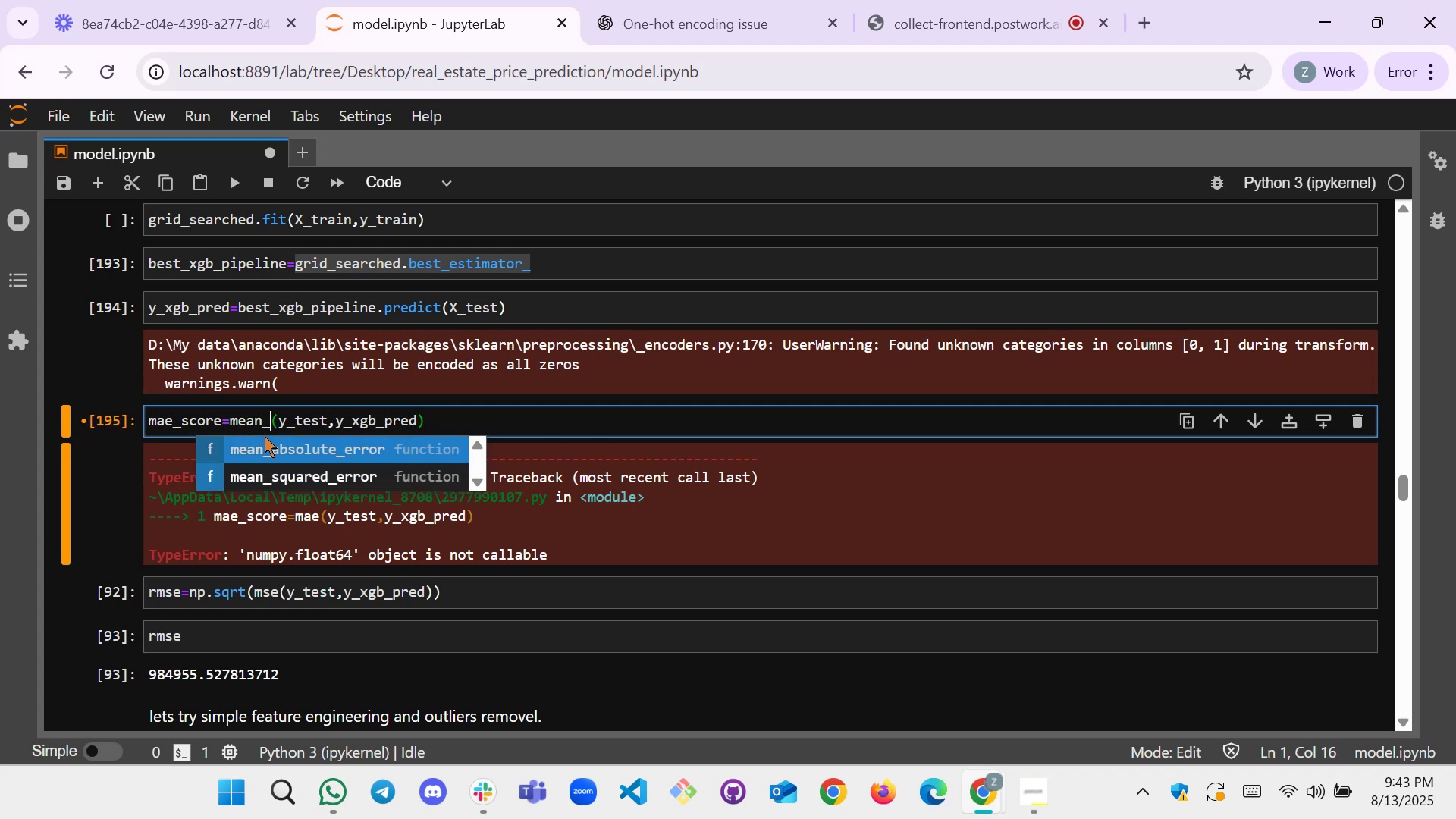 
key(Enter)
 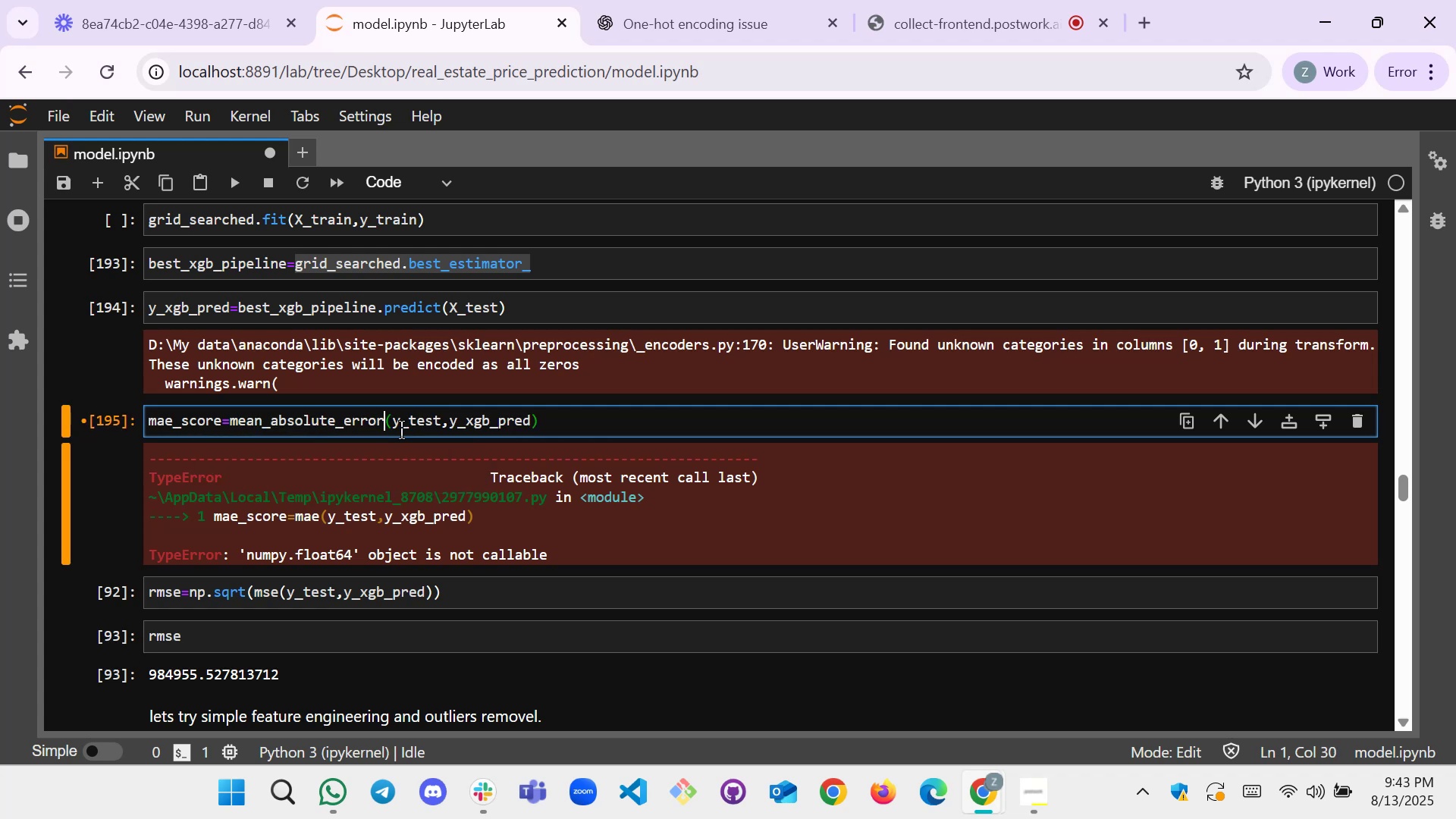 
left_click([567, 427])
 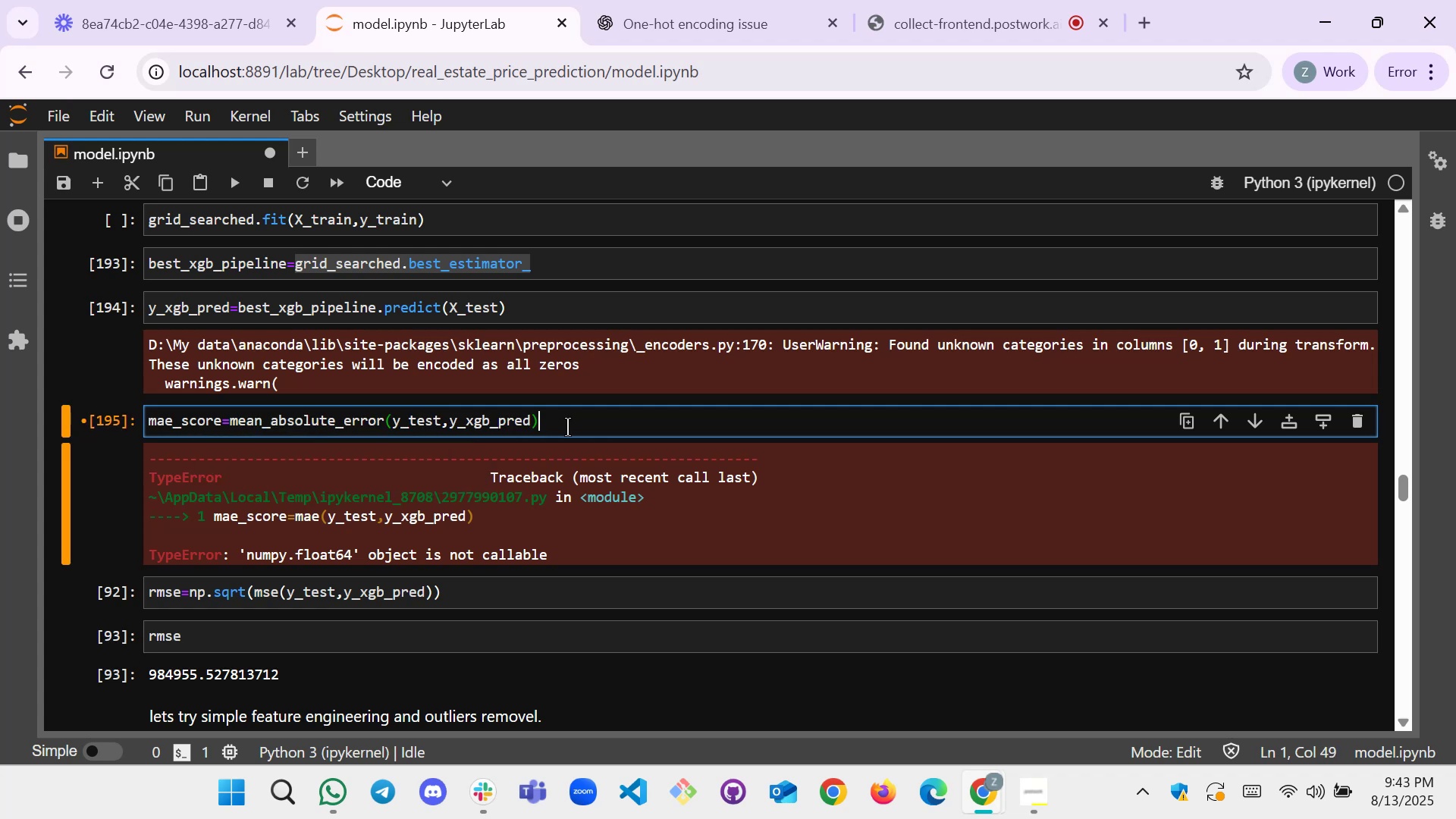 
key(Shift+Enter)
 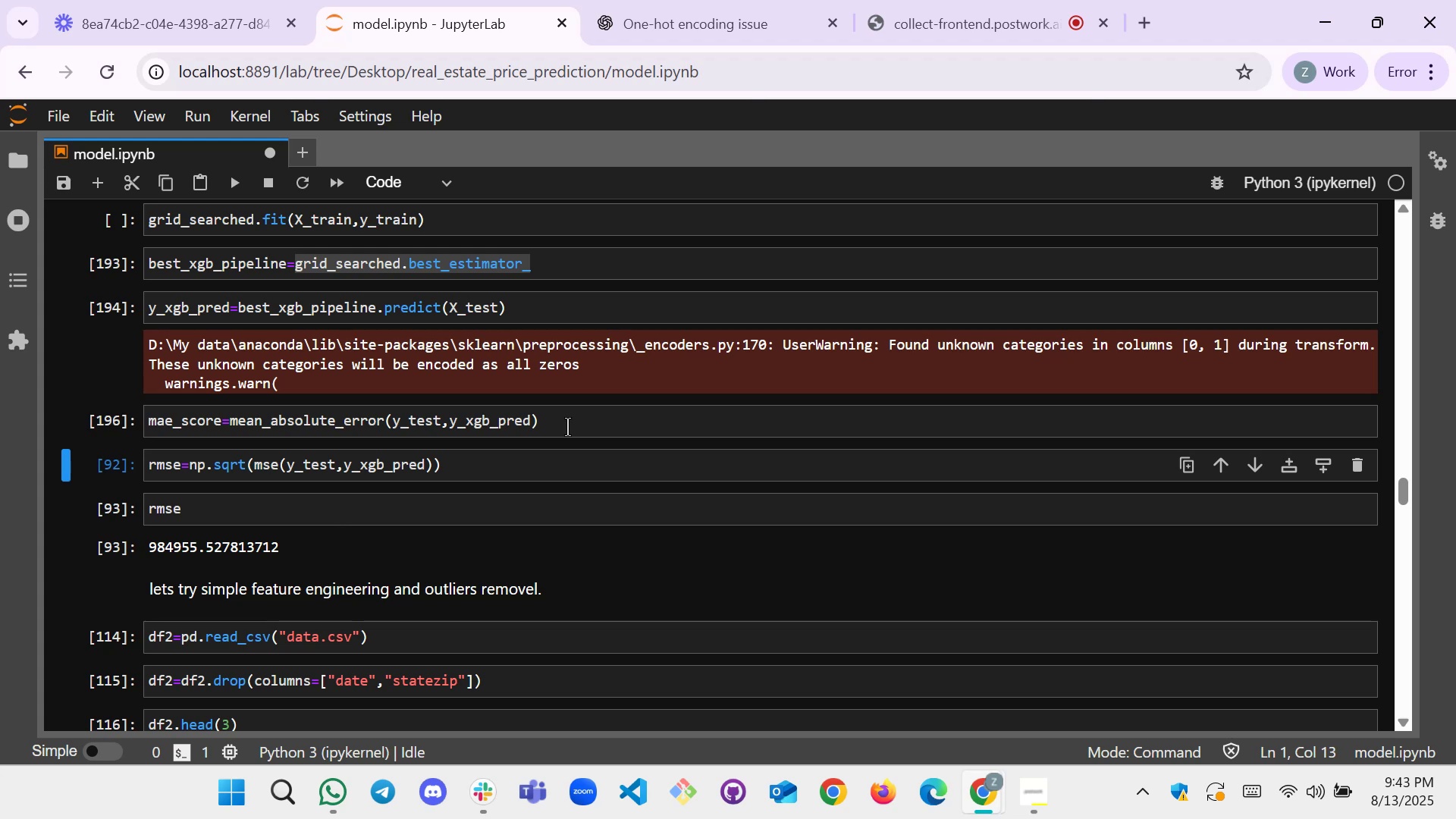 
hold_key(key=ShiftRight, duration=0.55)
 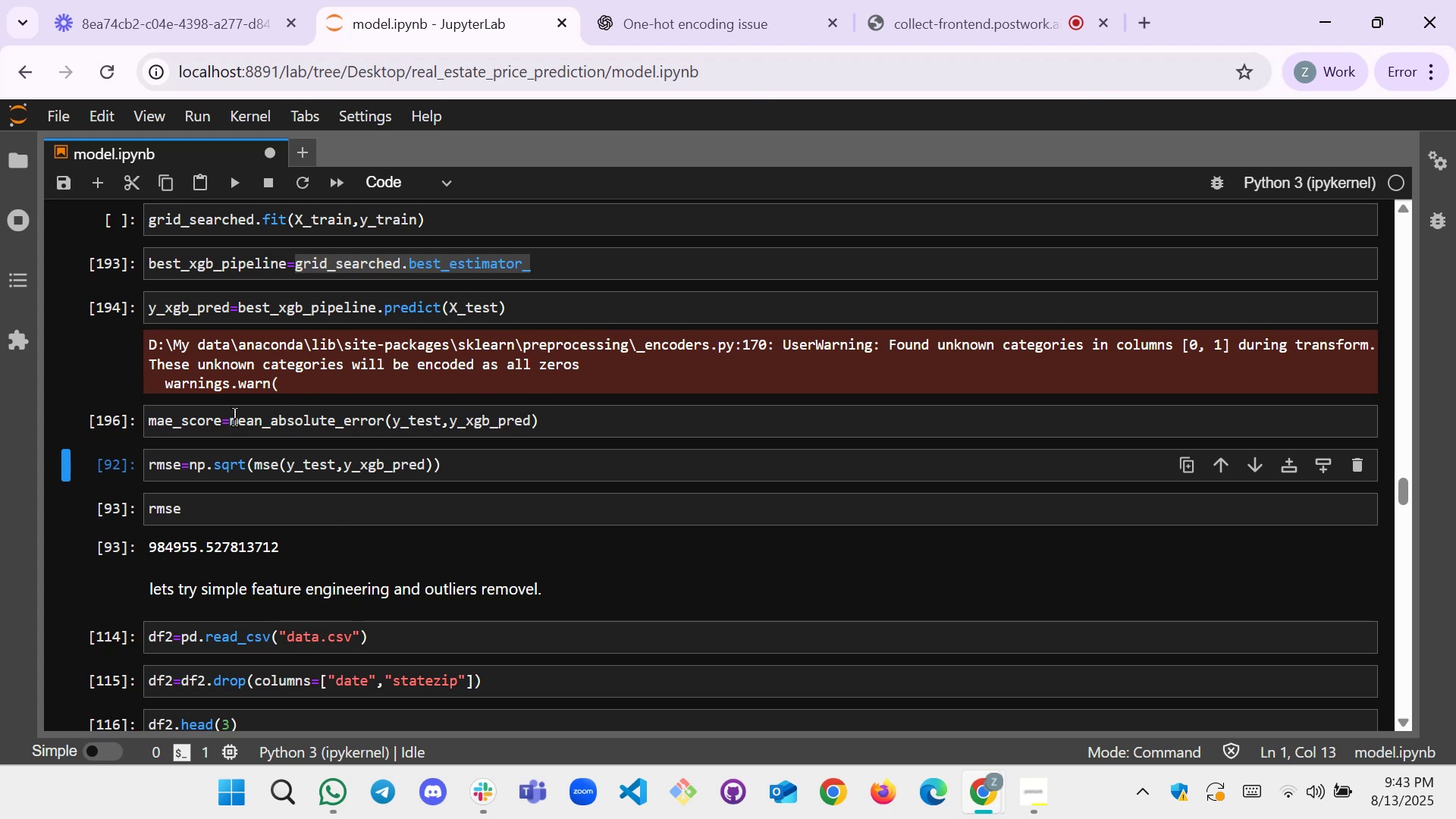 
left_click([181, 461])
 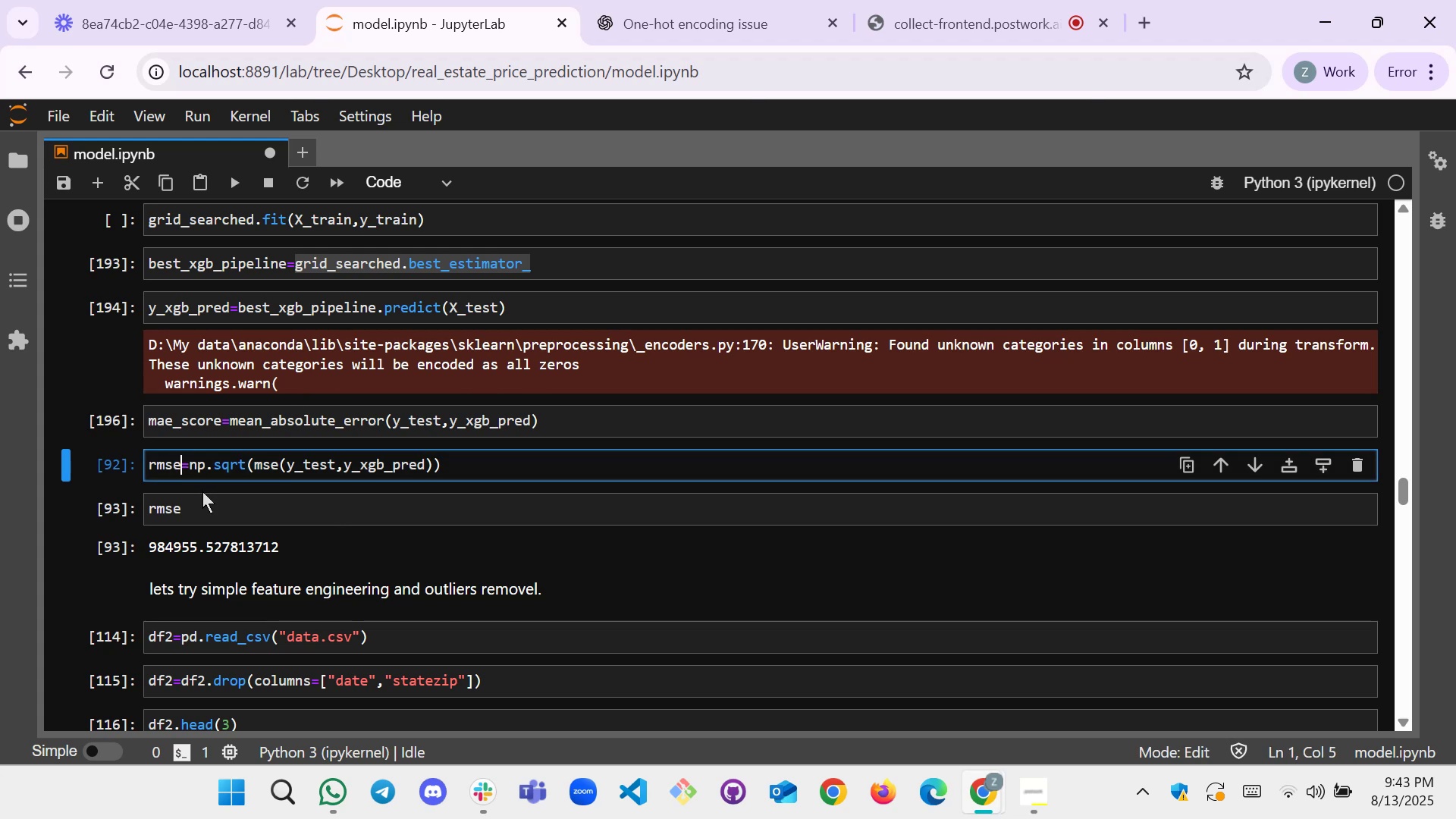 
type(_score)
 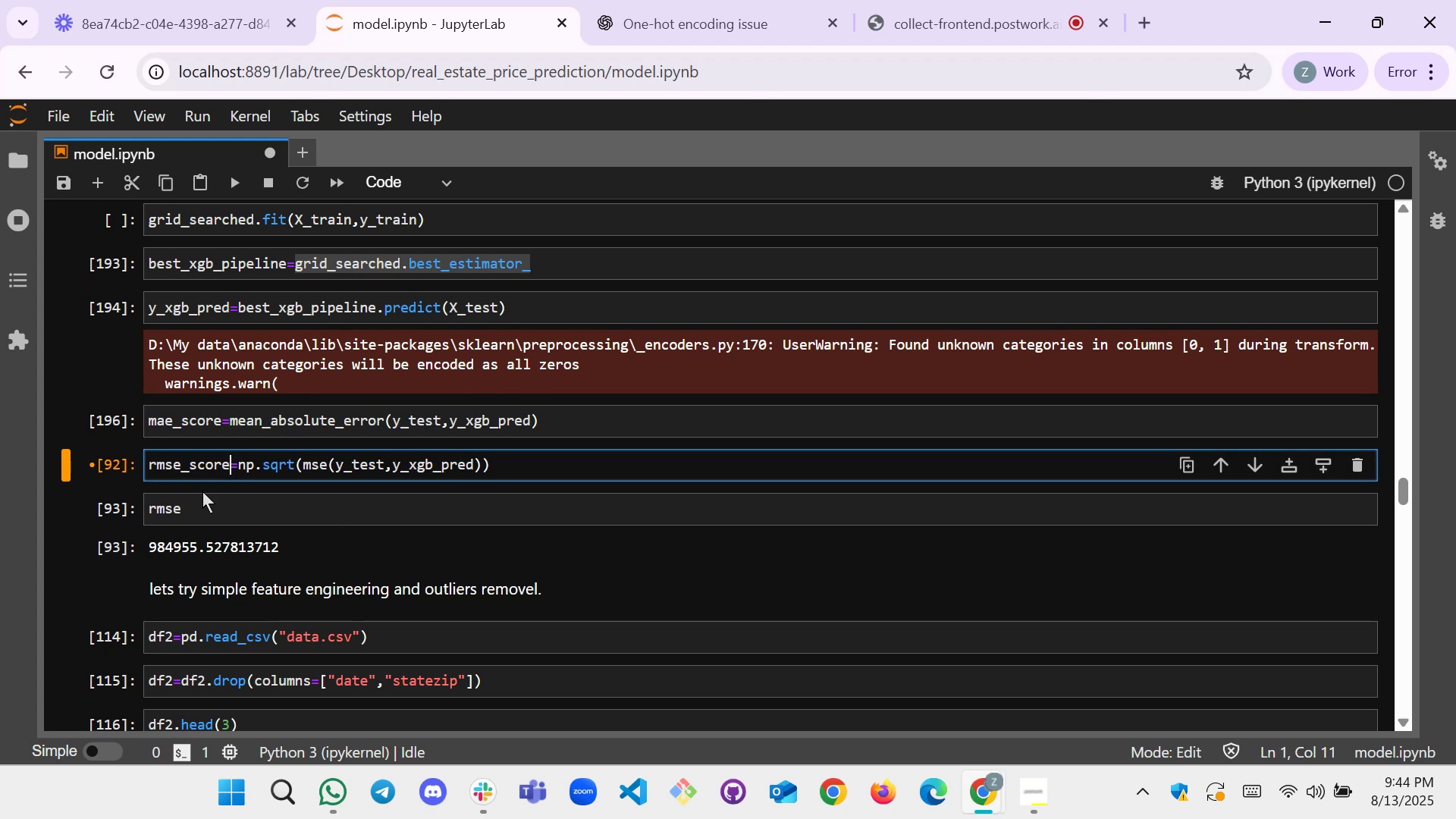 
left_click([313, 468])
 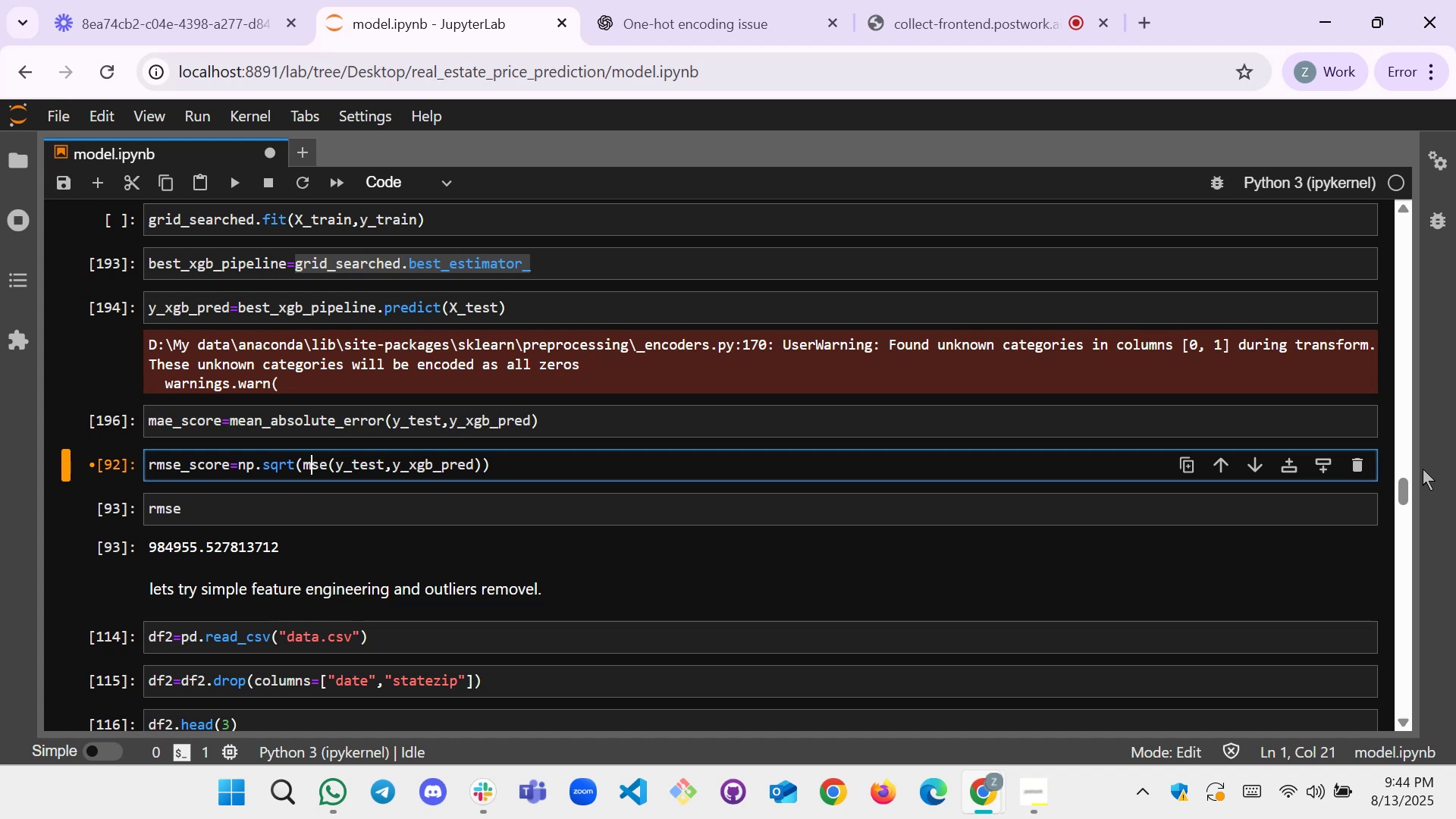 
left_click_drag(start_coordinate=[1402, 487], to_coordinate=[1398, 179])
 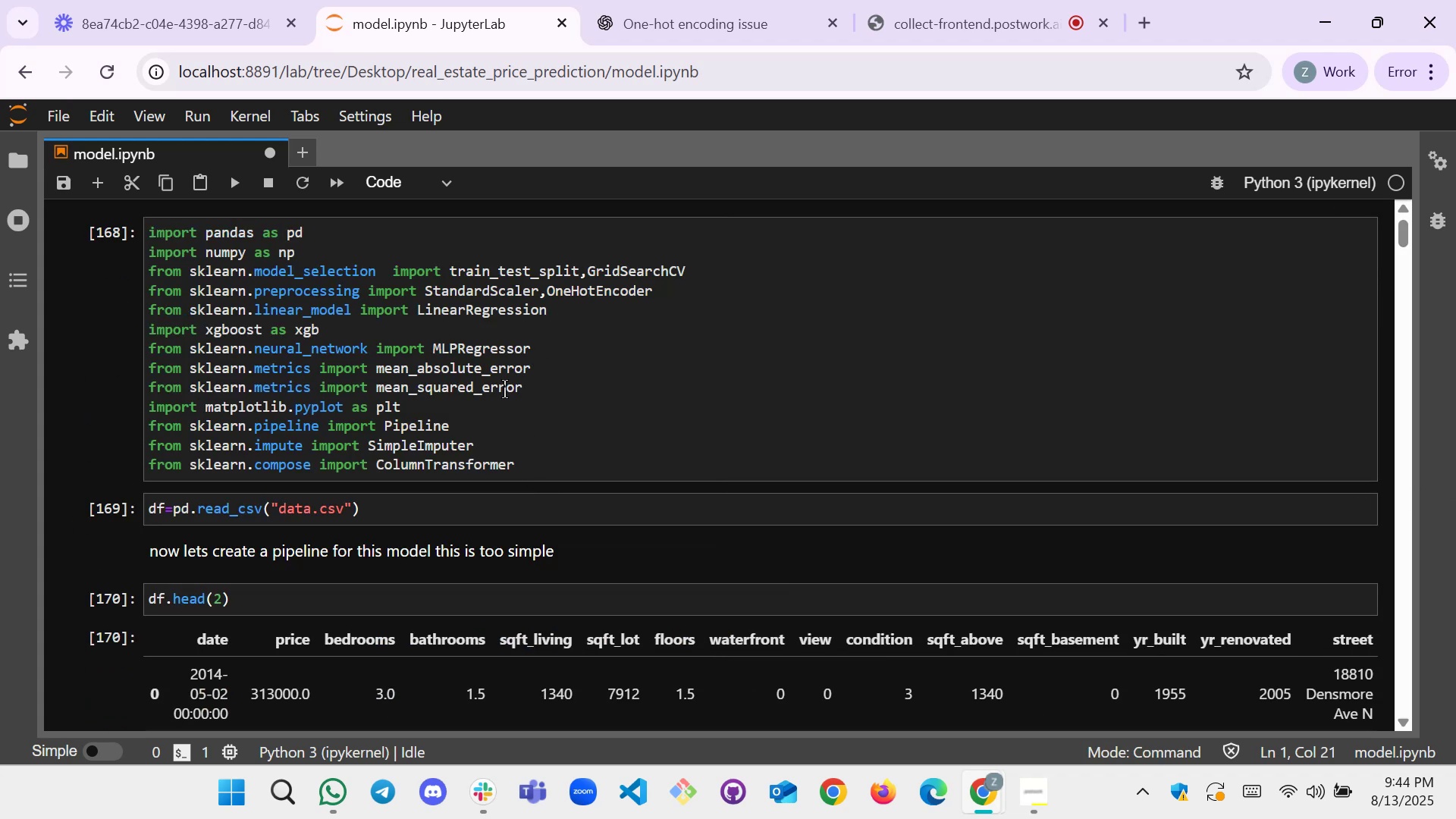 
scroll: coordinate [478, 383], scroll_direction: down, amount: 36.0
 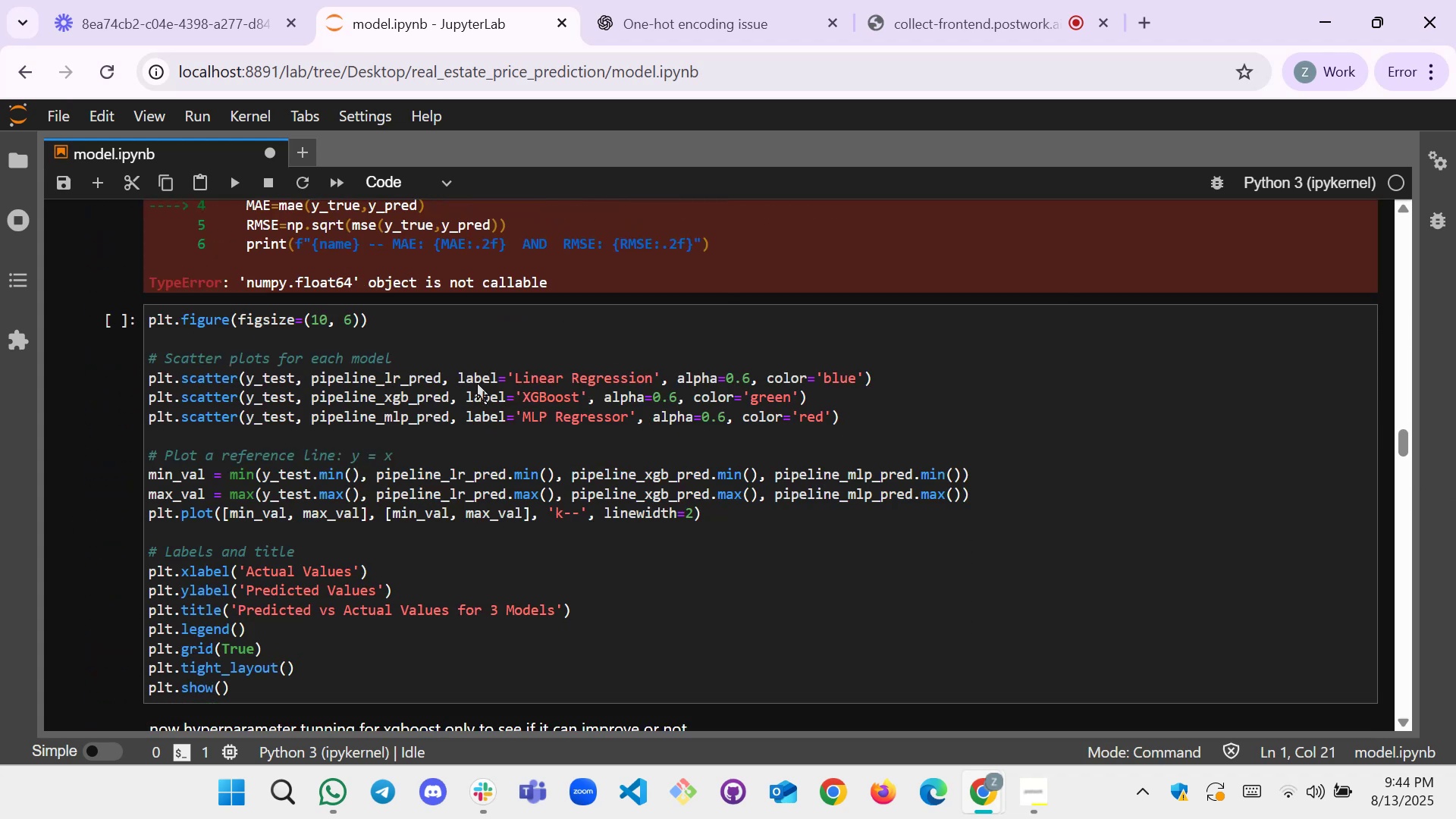 
scroll: coordinate [391, 377], scroll_direction: up, amount: 6.0
 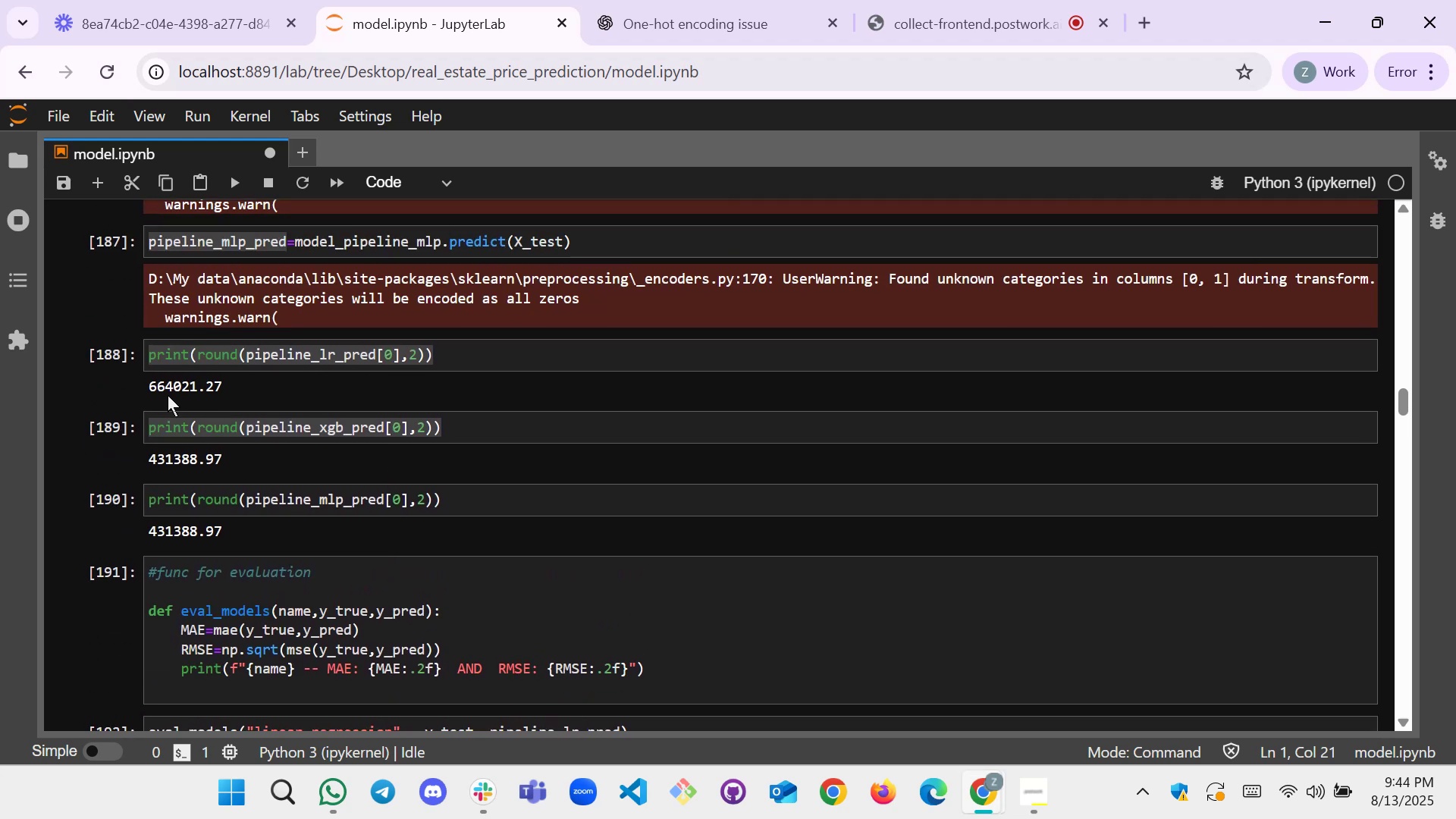 
scroll: coordinate [281, 432], scroll_direction: down, amount: 6.0
 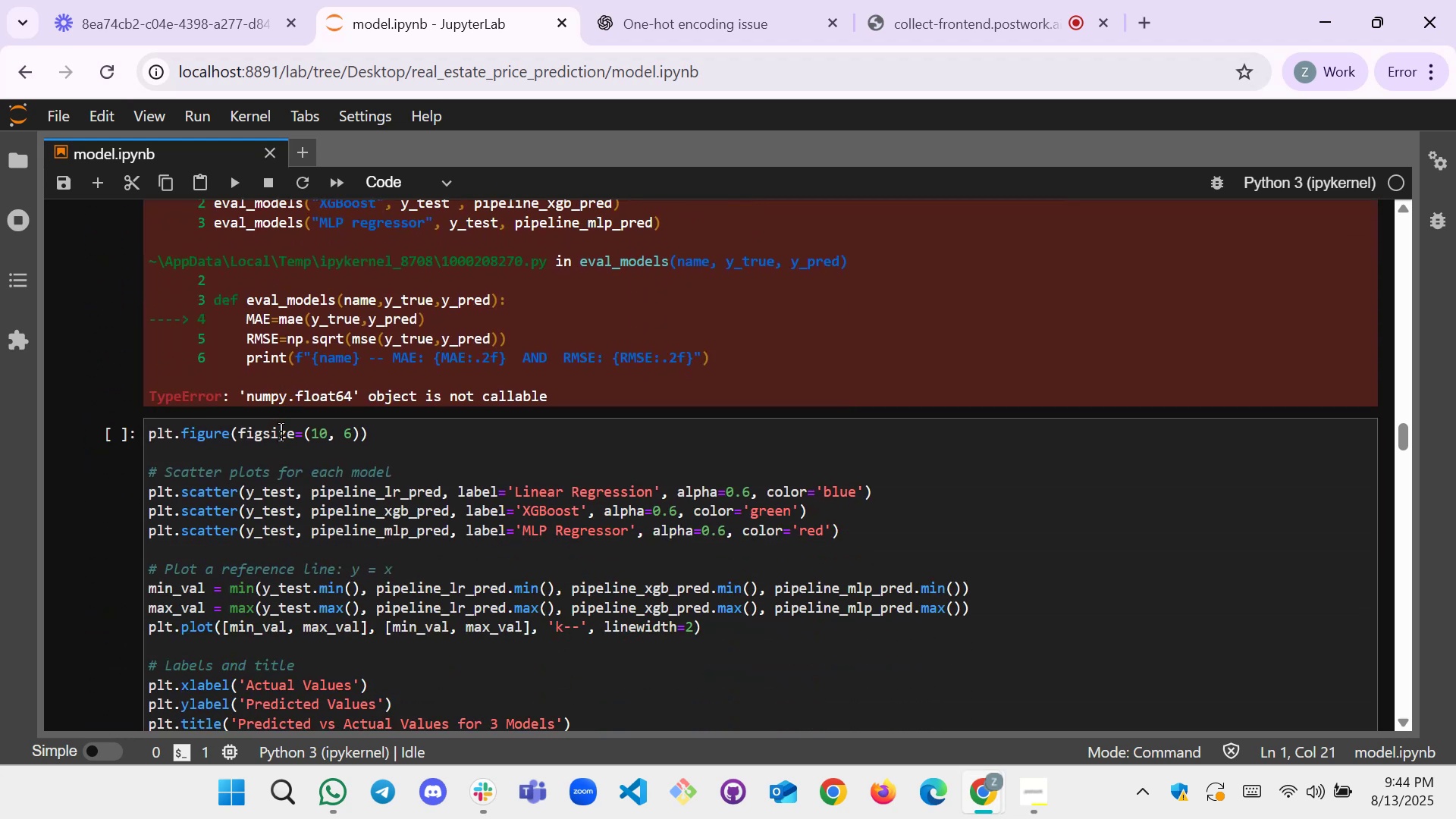 
scroll: coordinate [263, 390], scroll_direction: up, amount: 31.0
 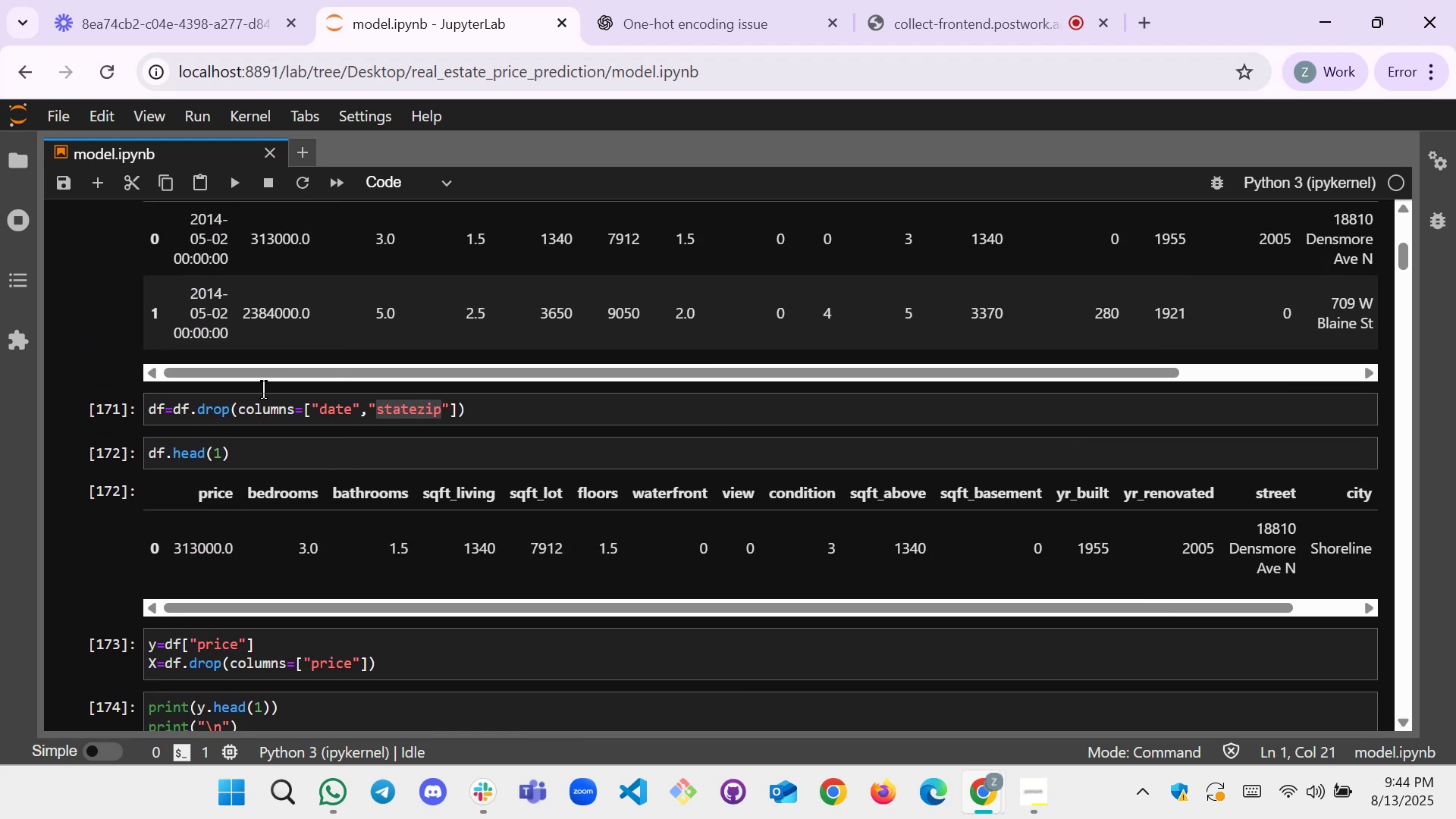 
scroll: coordinate [350, 391], scroll_direction: down, amount: 28.0
 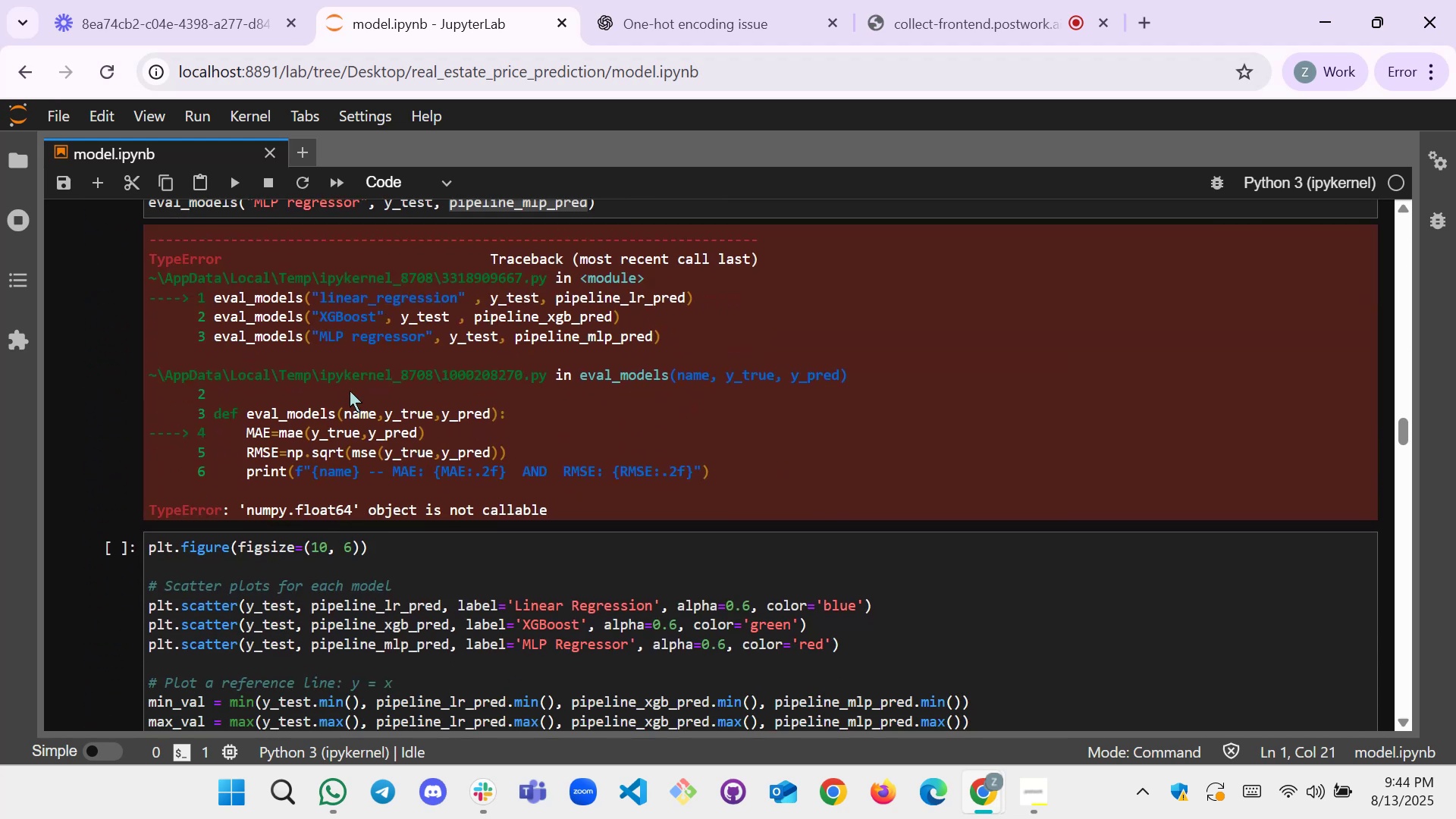 
scroll: coordinate [350, 391], scroll_direction: up, amount: 1.0
 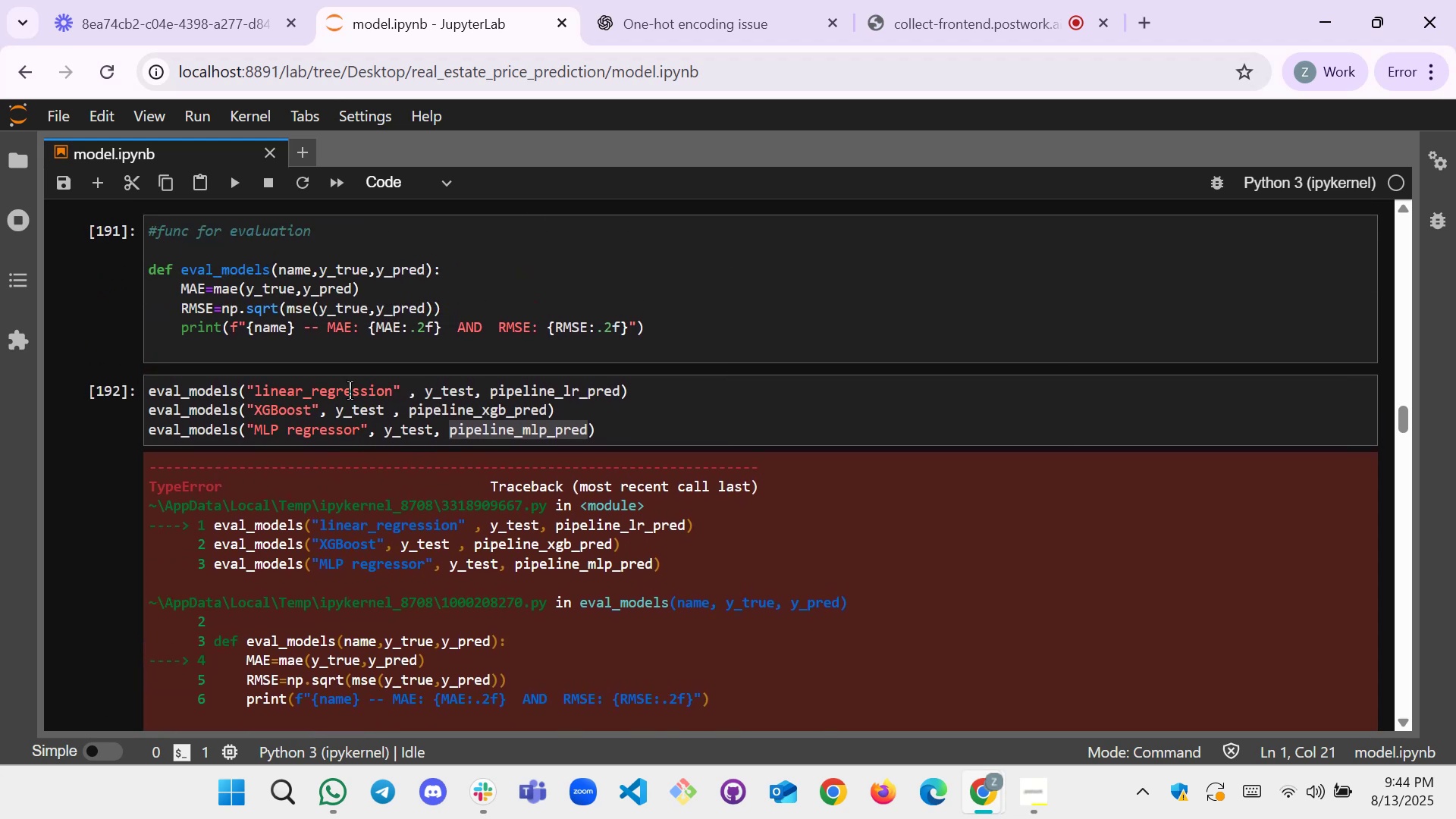 
scroll: coordinate [204, 392], scroll_direction: down, amount: 13.0
 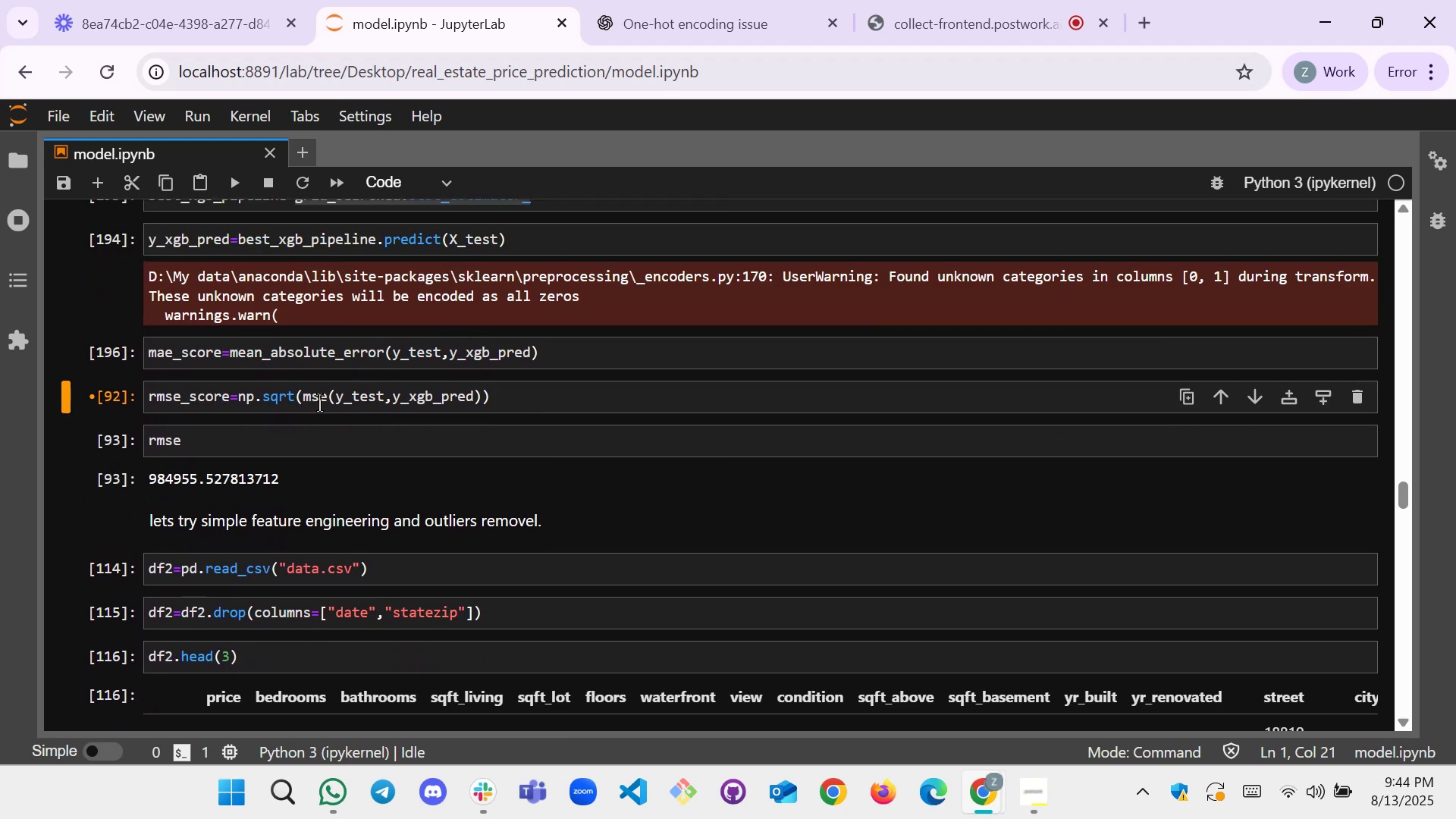 
double_click([310, 400])
 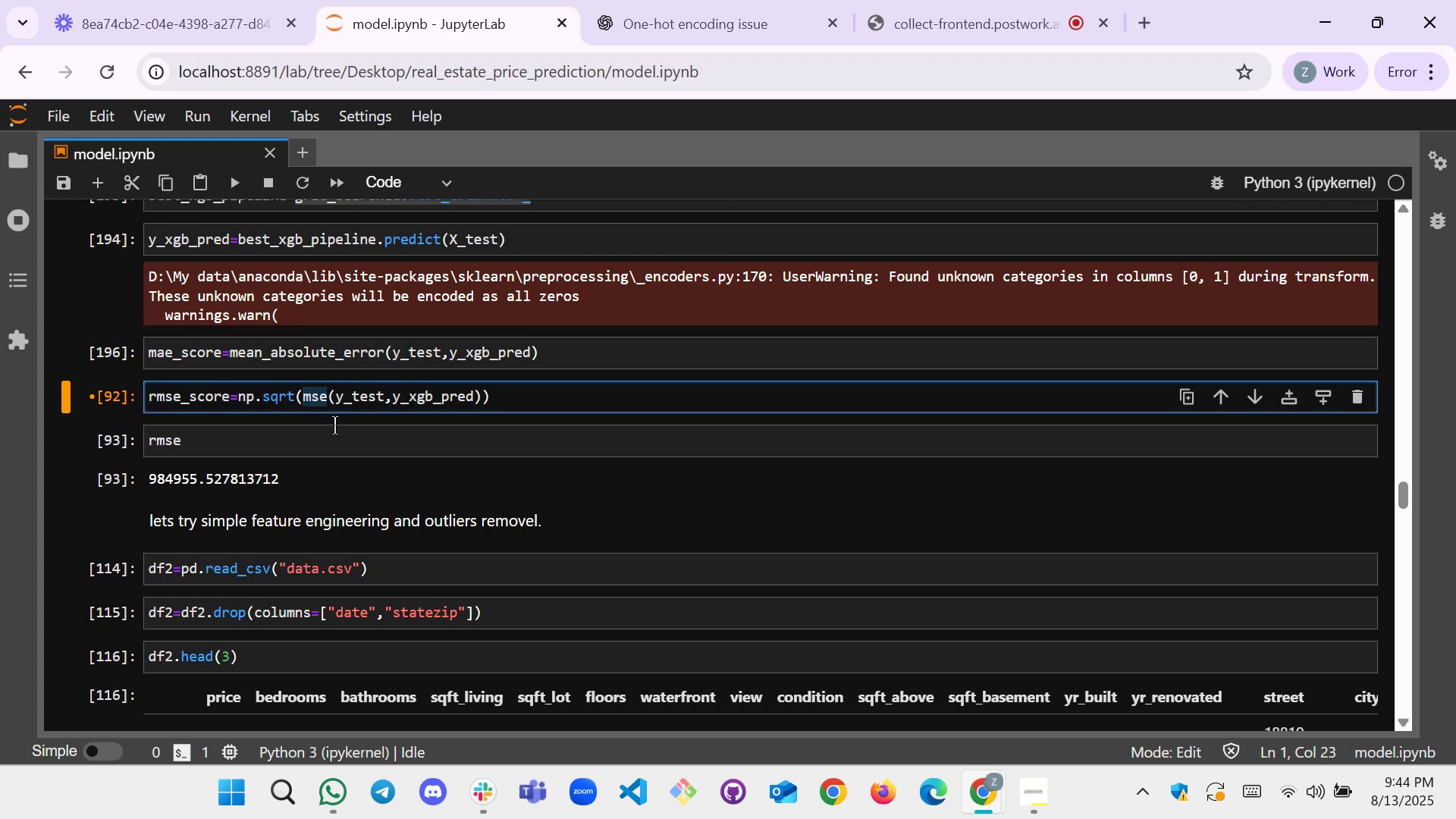 
type(mean)
key(Tab)
 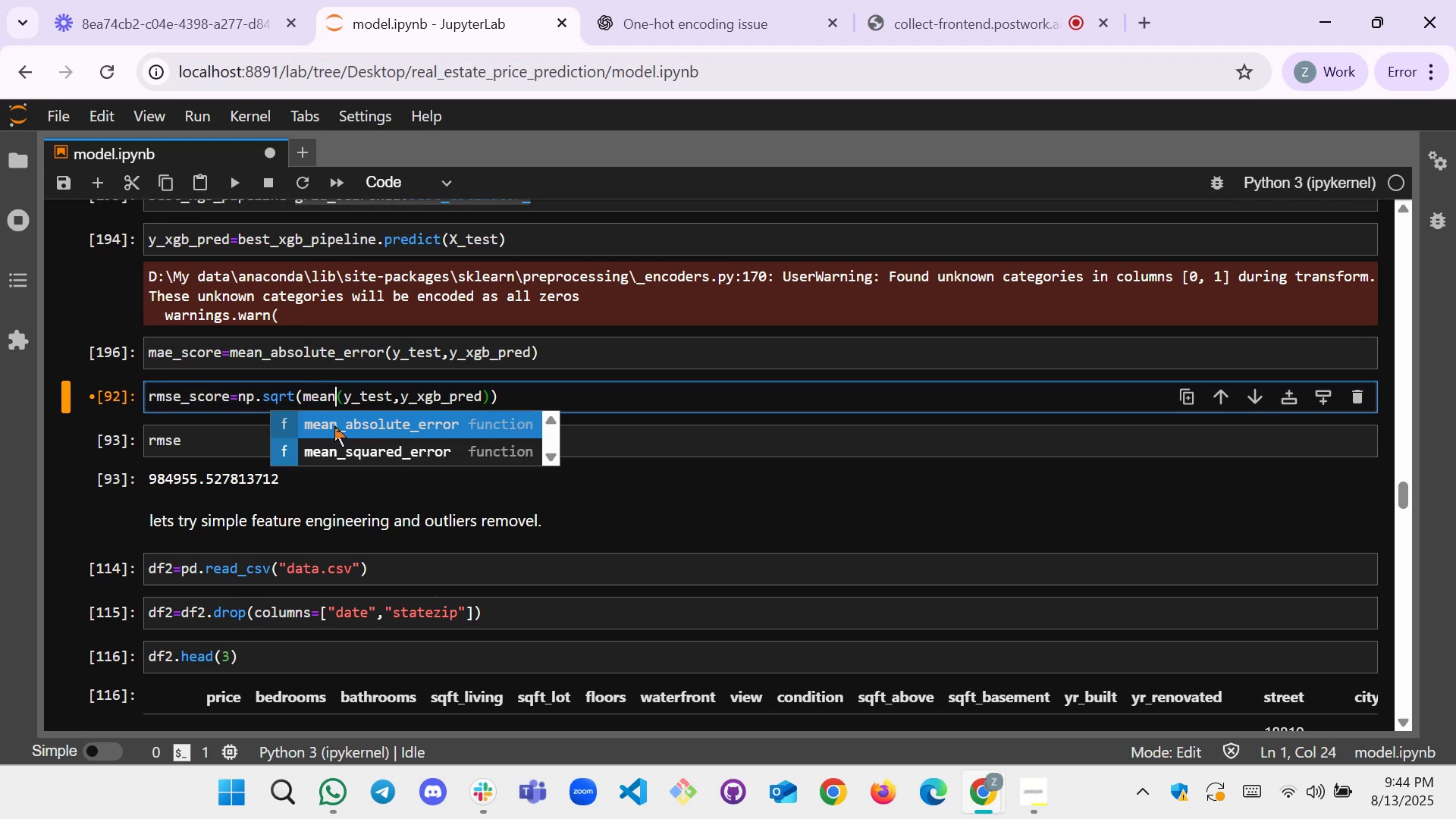 
key(ArrowDown)
 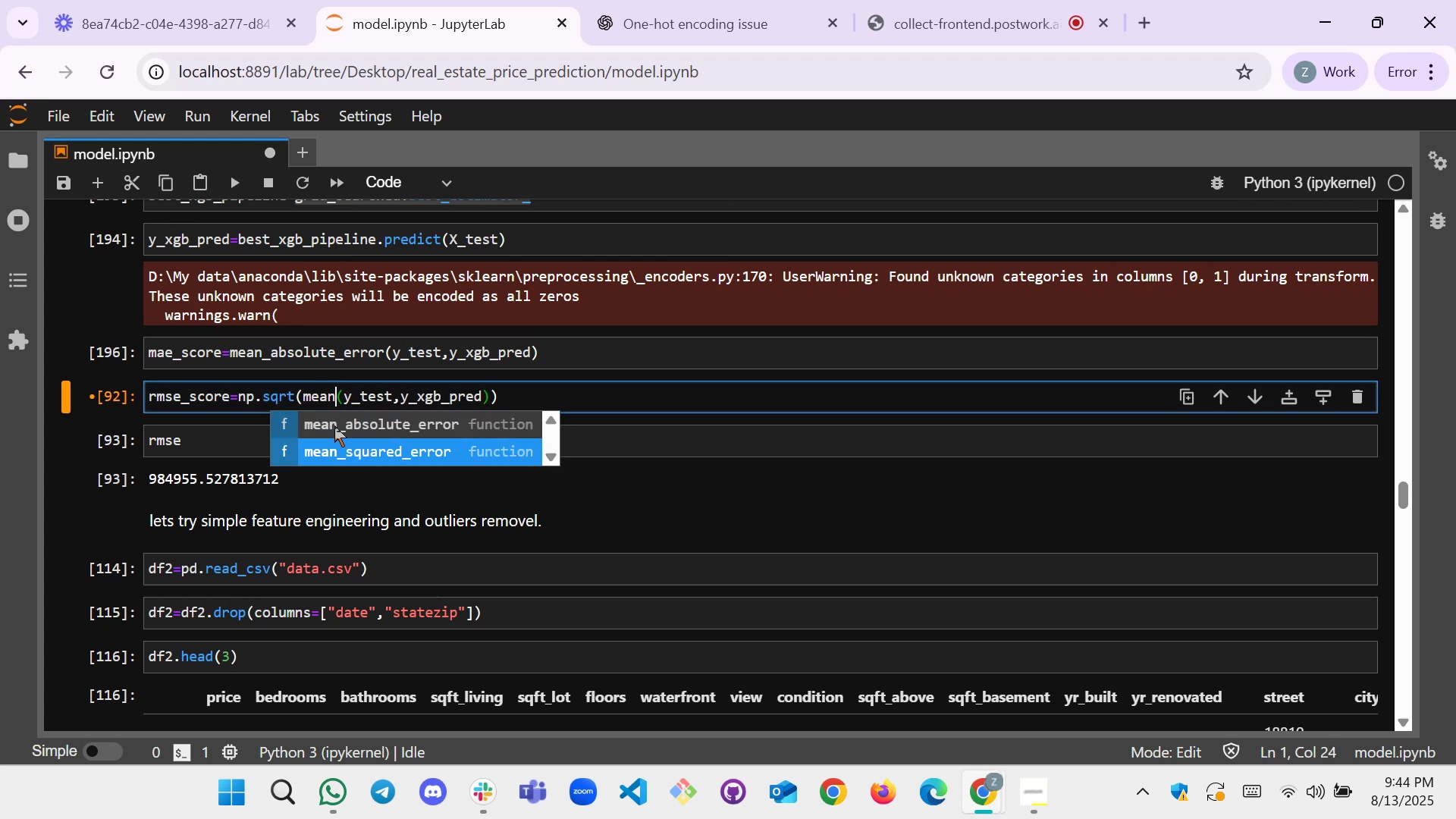 
key(Tab)
 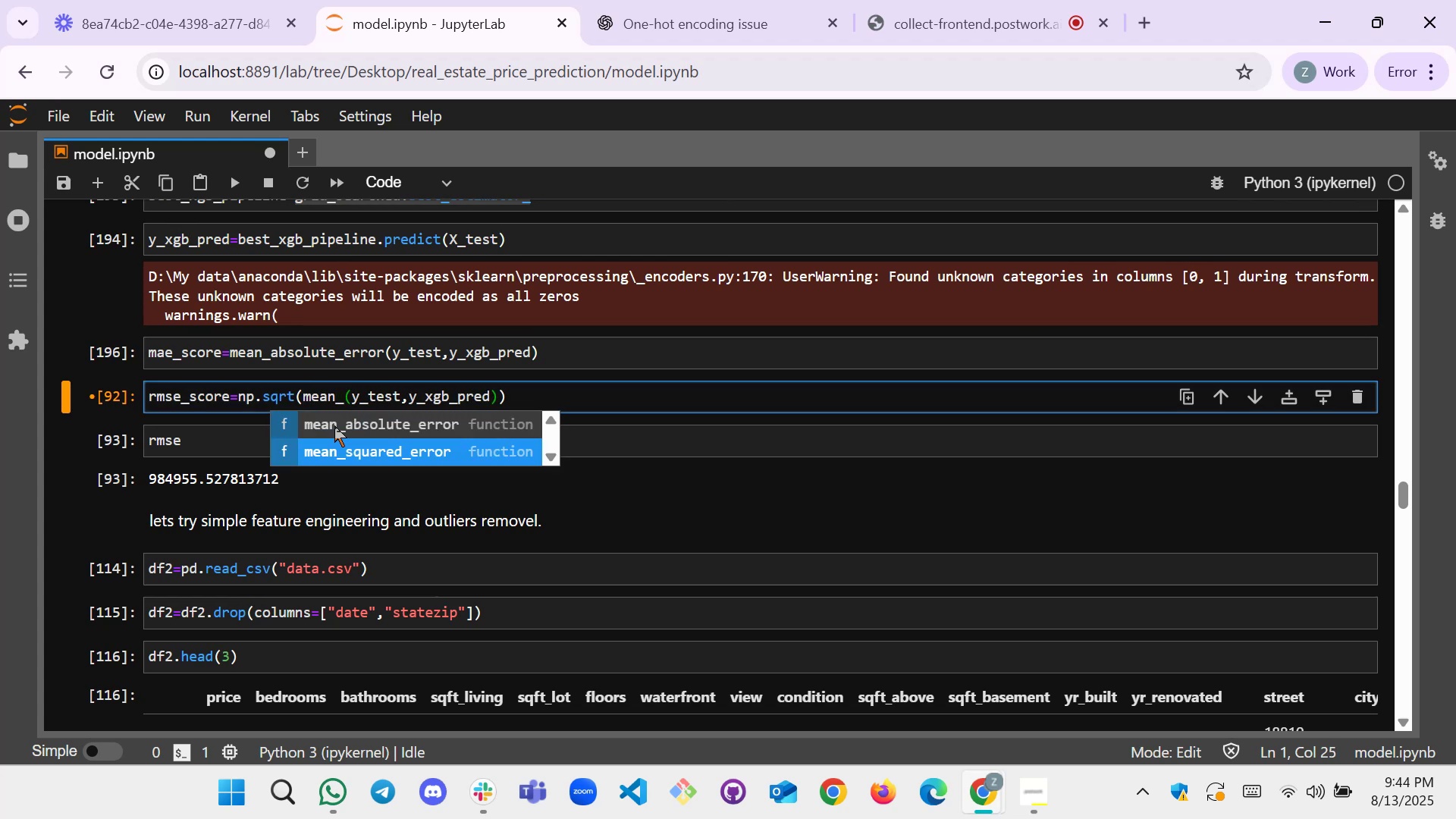 
key(Backspace)
 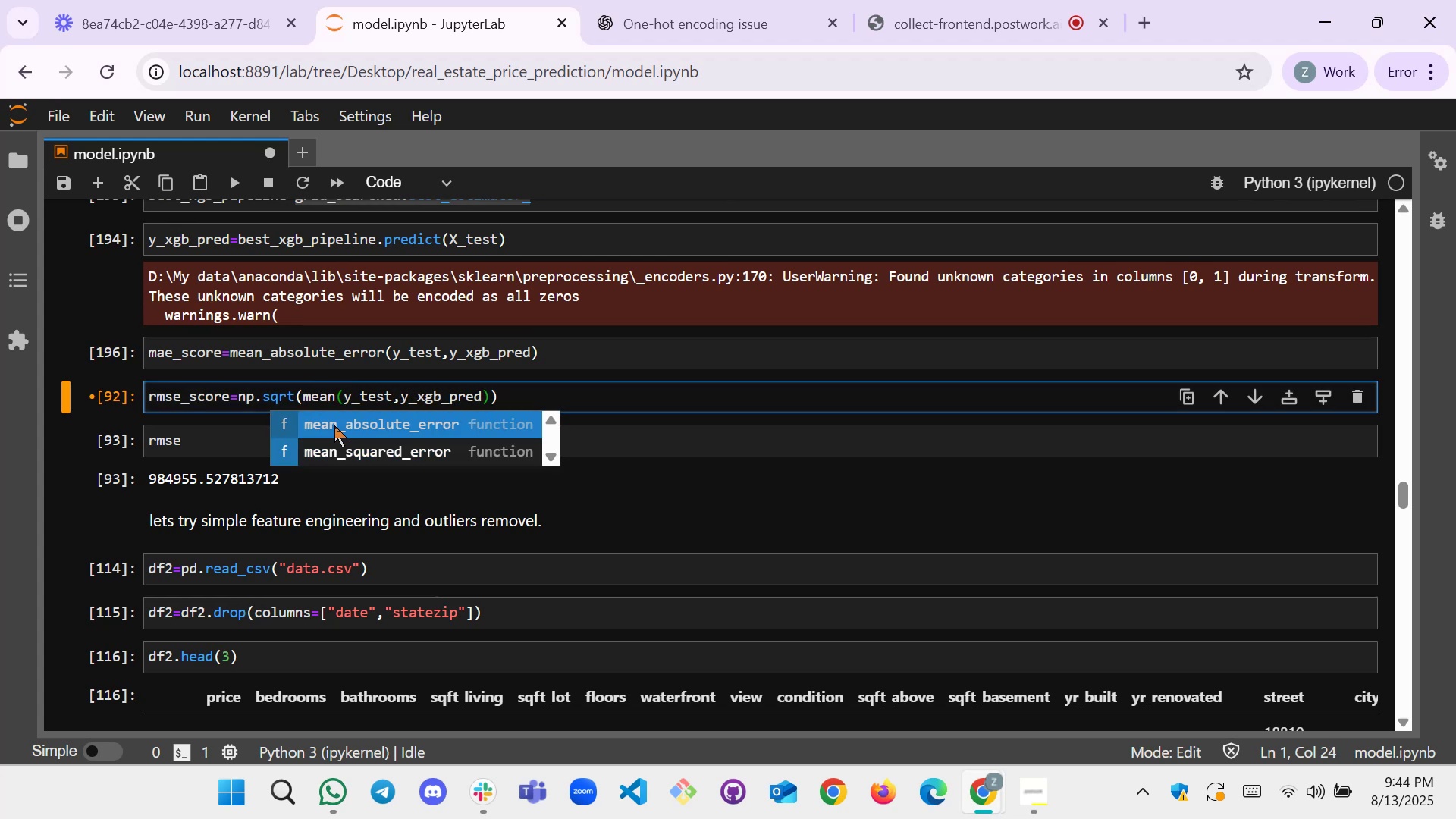 
key(ArrowDown)
 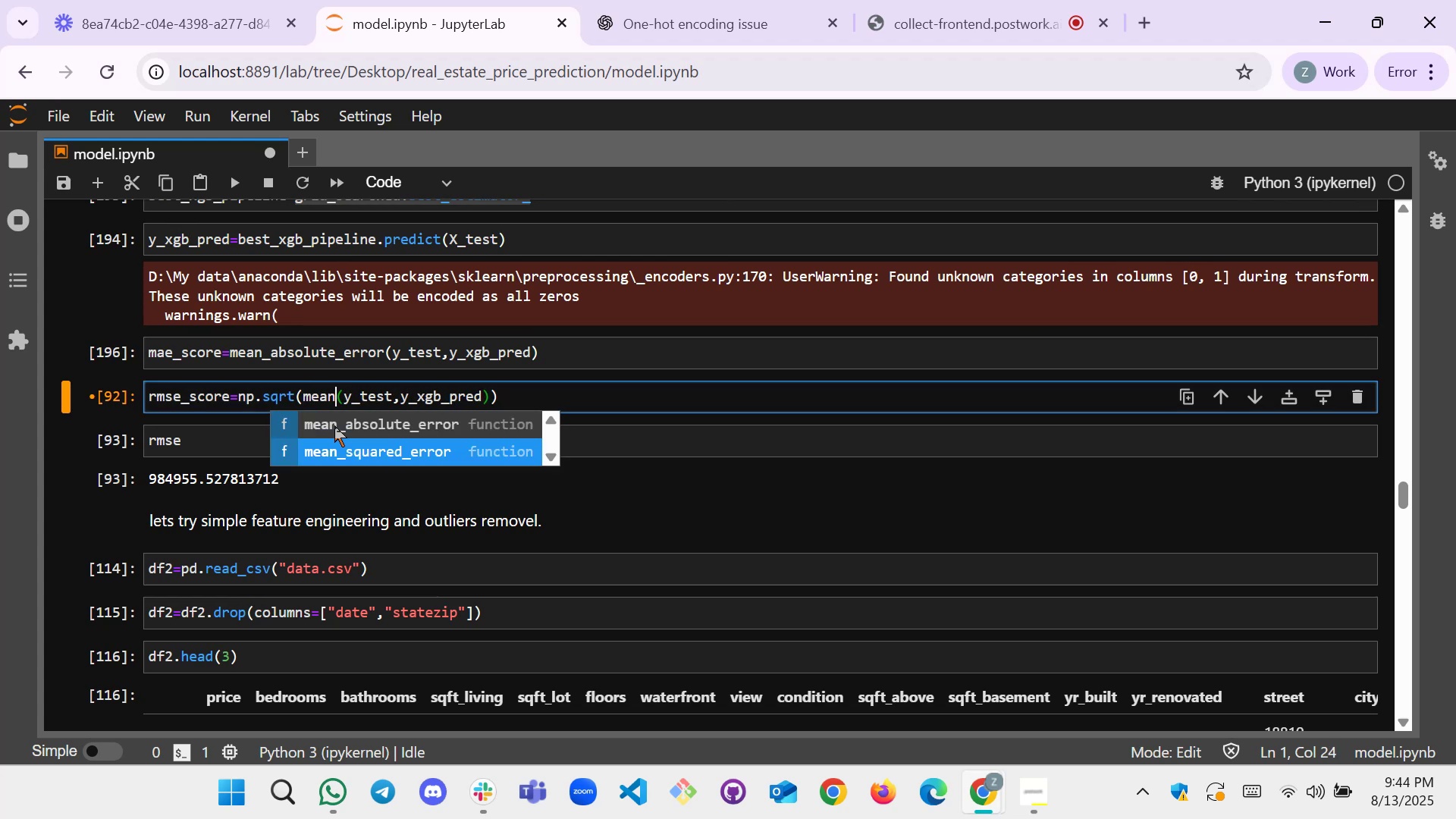 
key(Enter)
 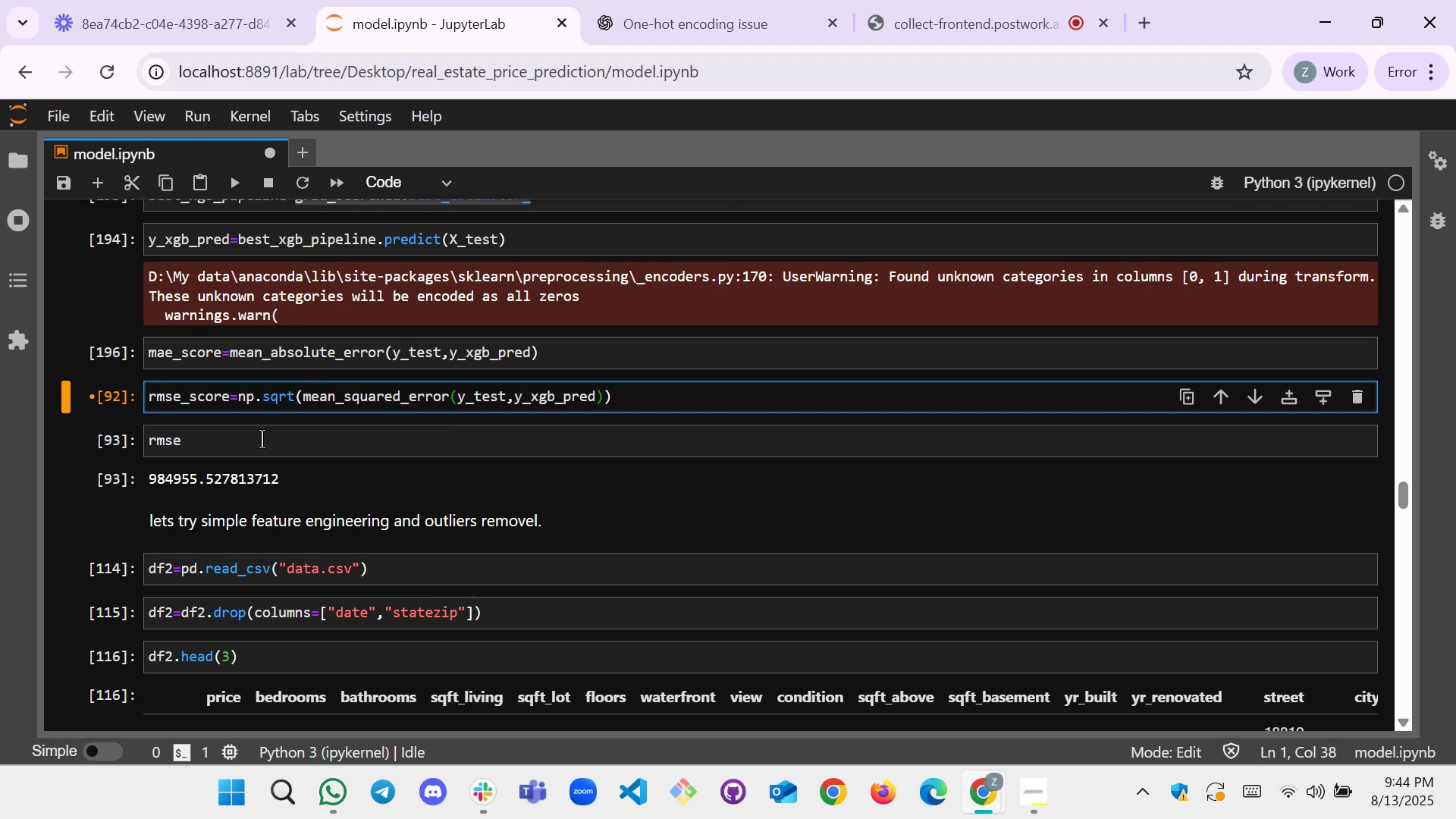 
left_click([234, 439])
 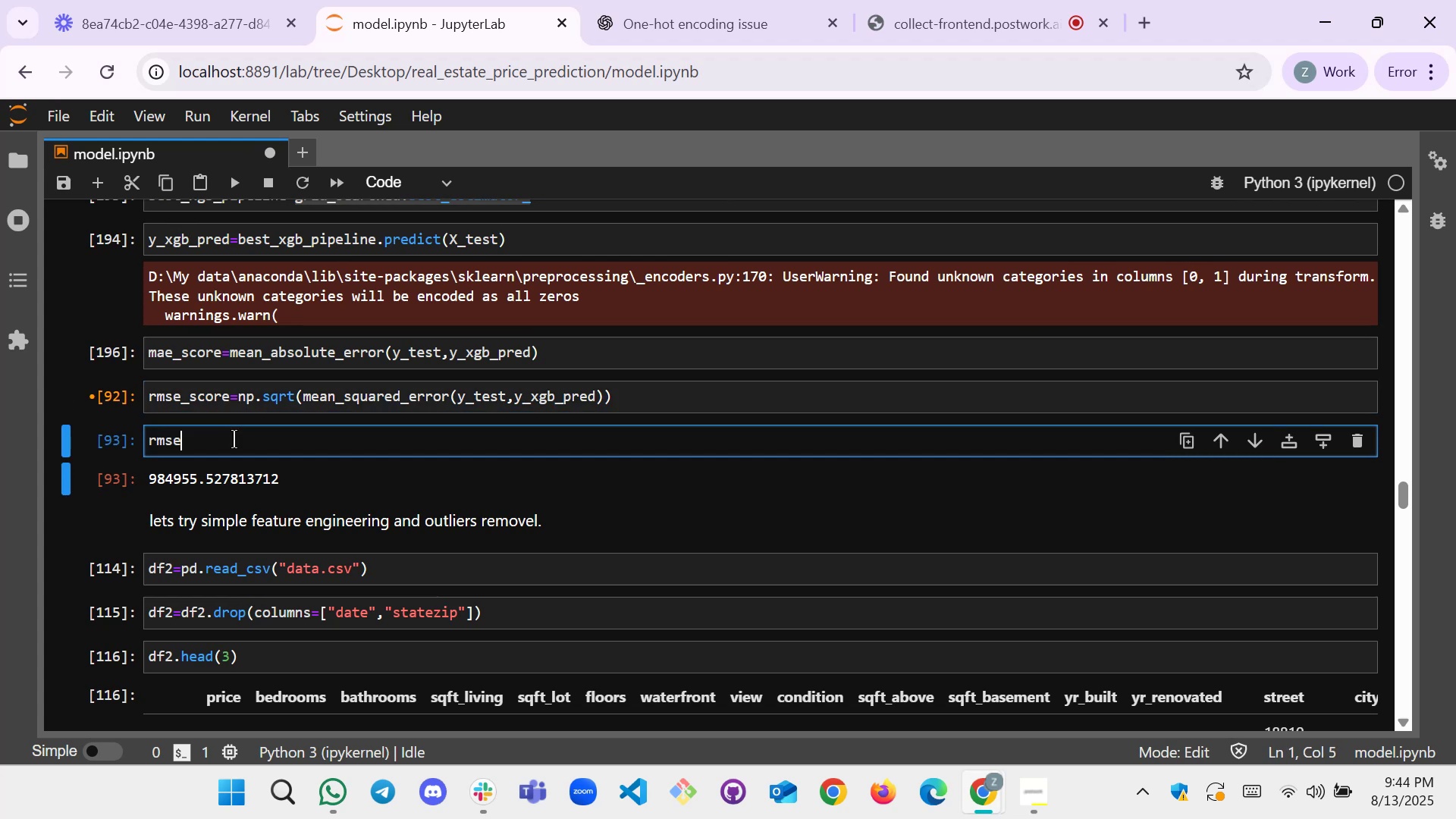 
type(_score)
 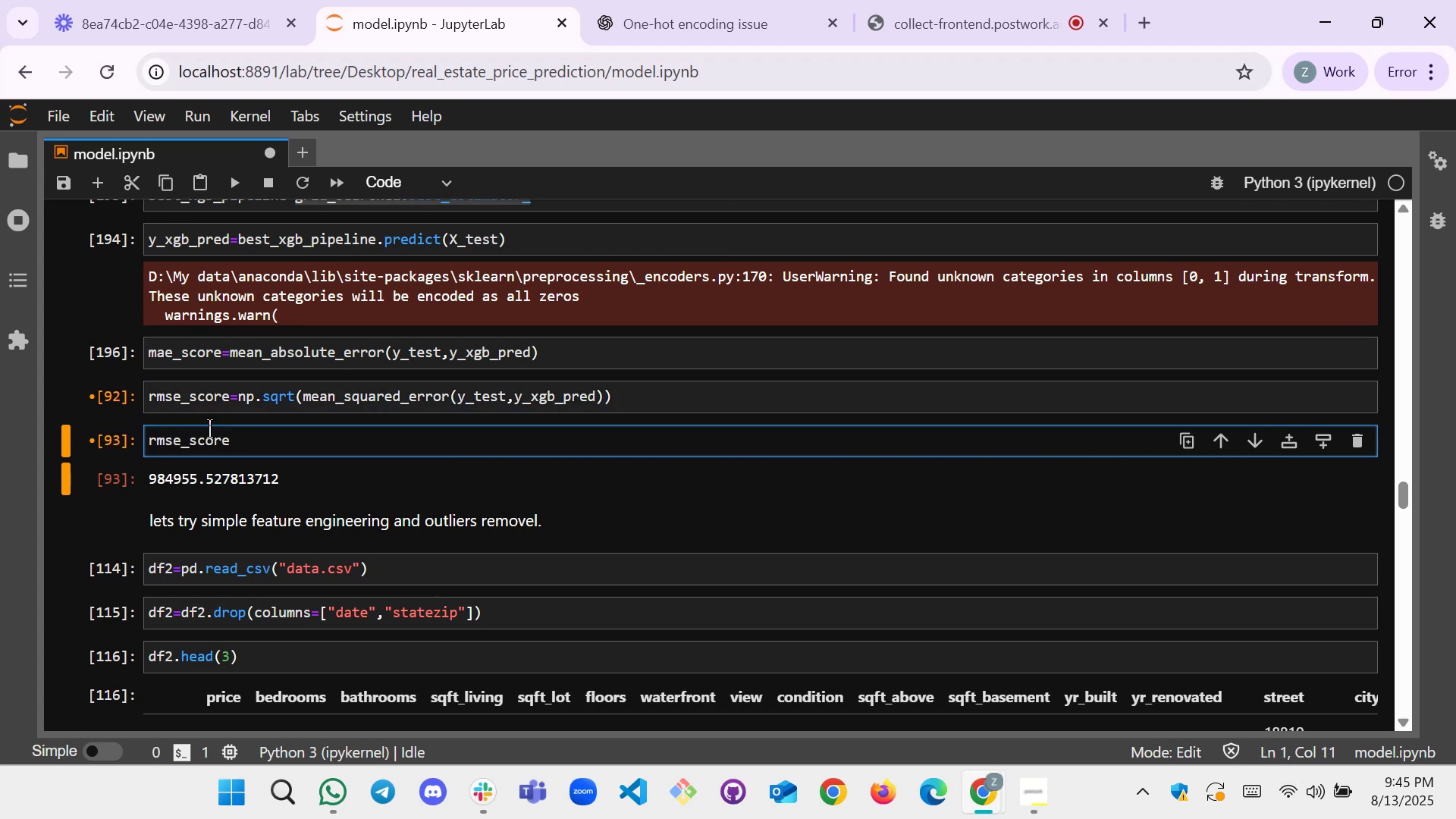 
left_click([644, 381])
 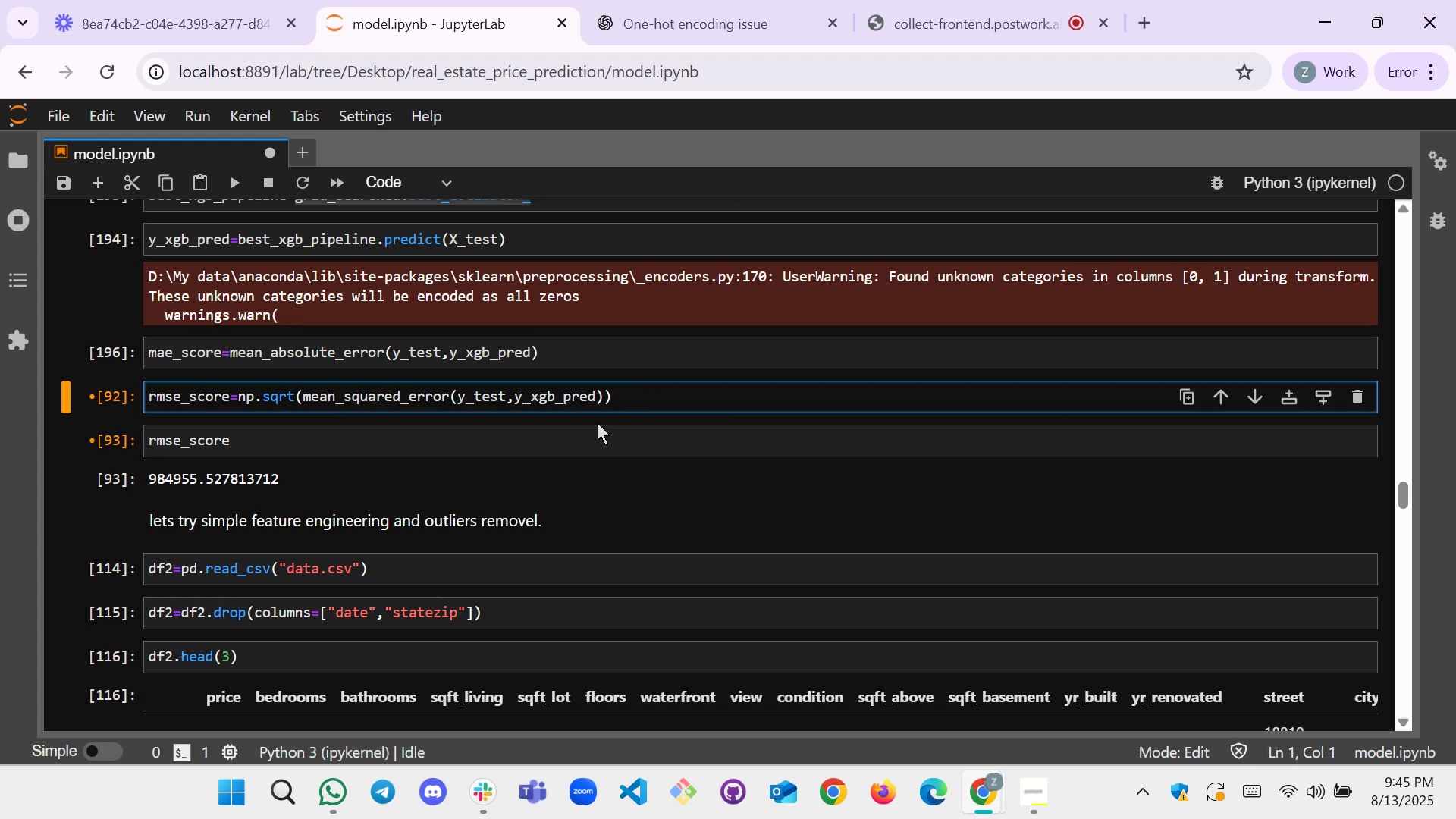 
key(Shift+Enter)
 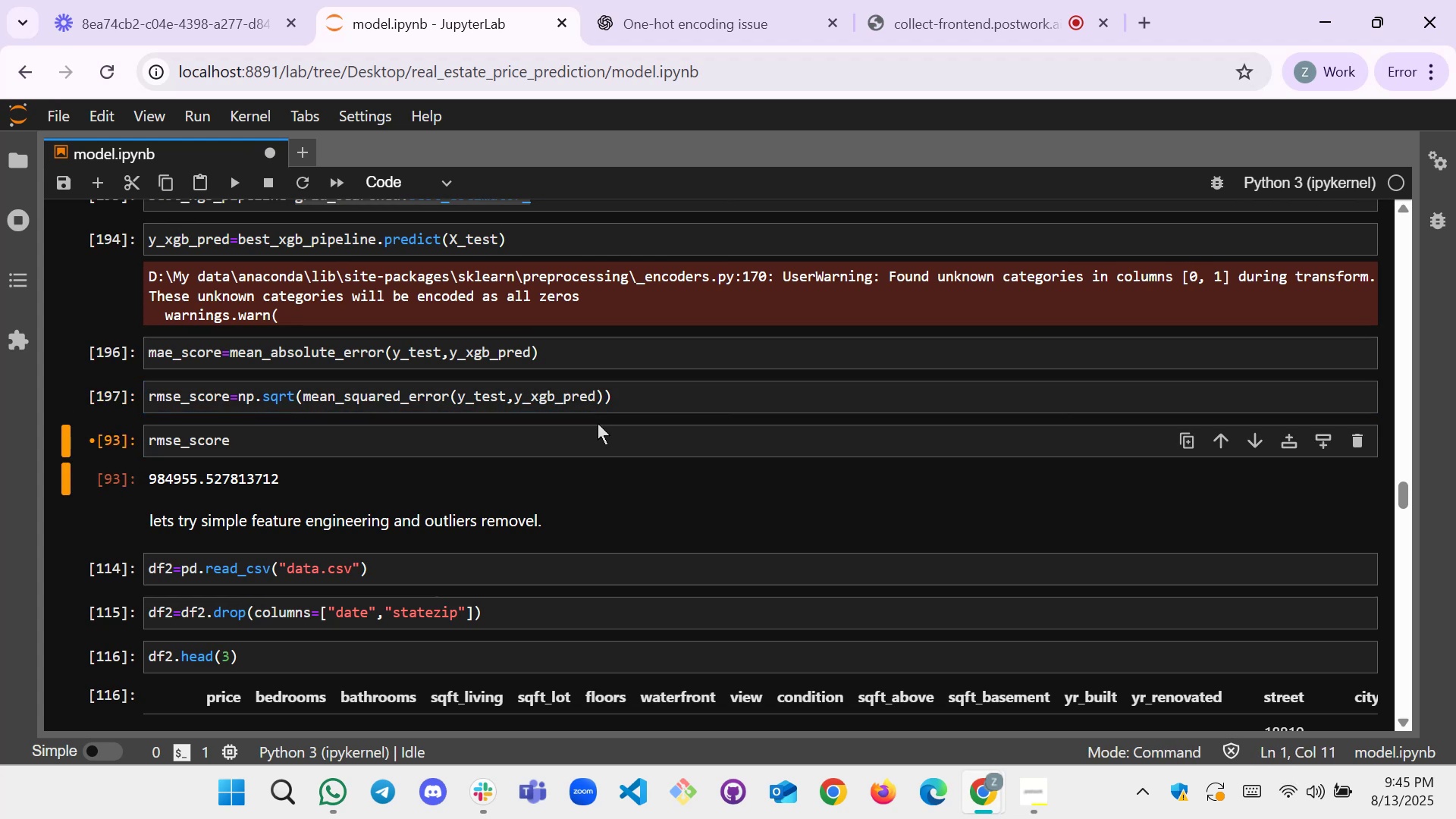 
key(Shift+Enter)
 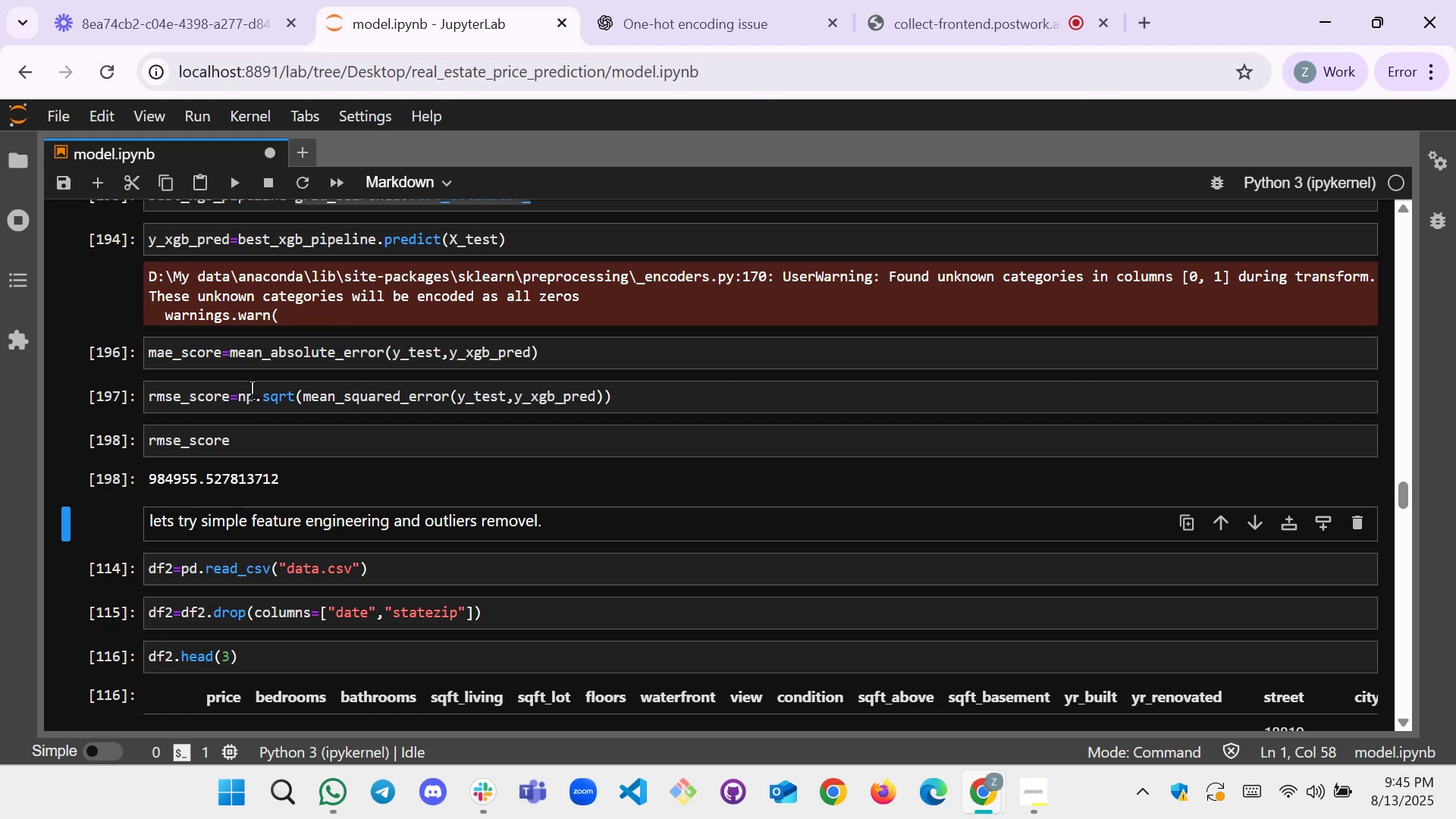 
wait(5.76)
 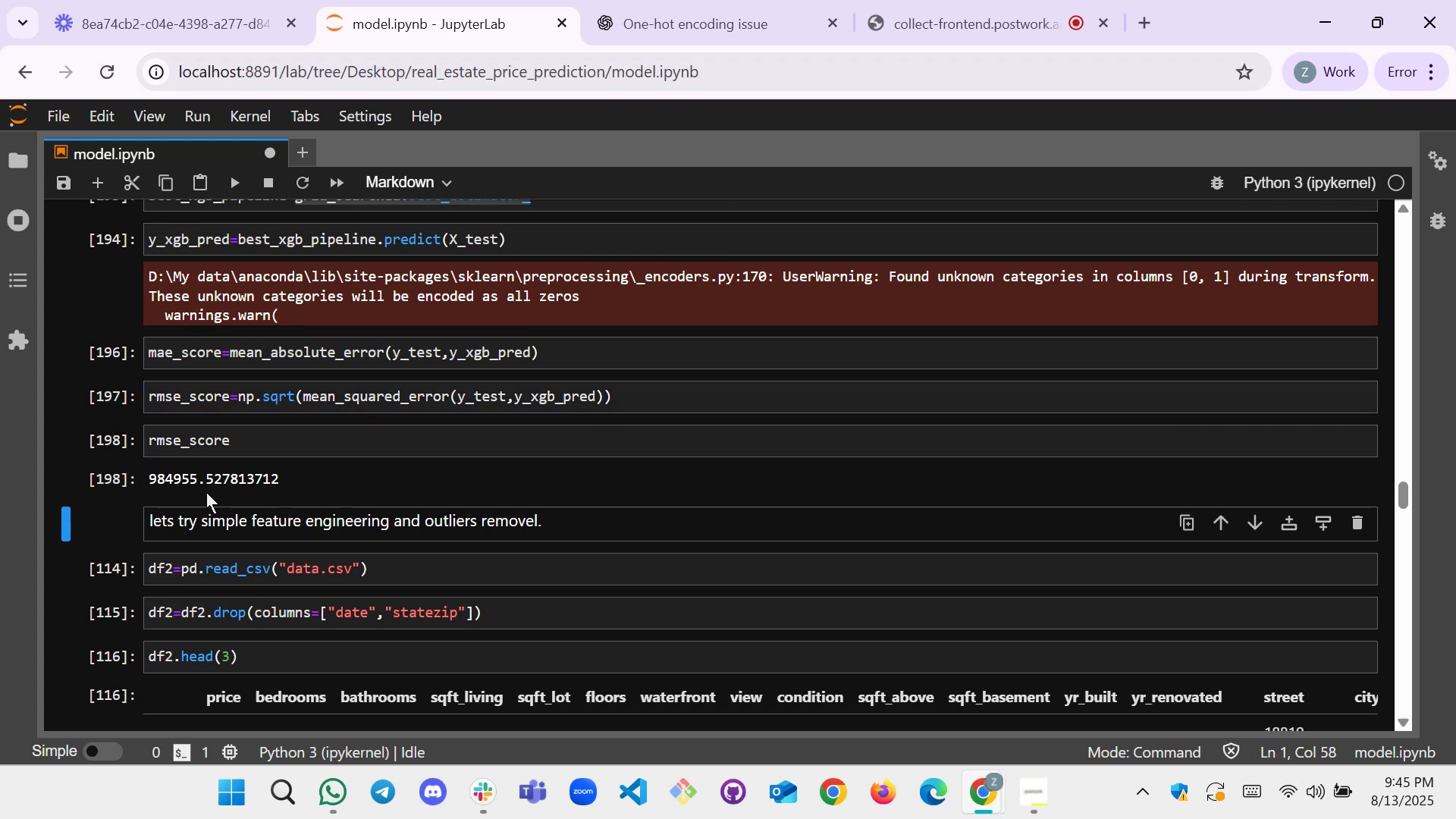 
scroll: coordinate [385, 346], scroll_direction: up, amount: 2.0
 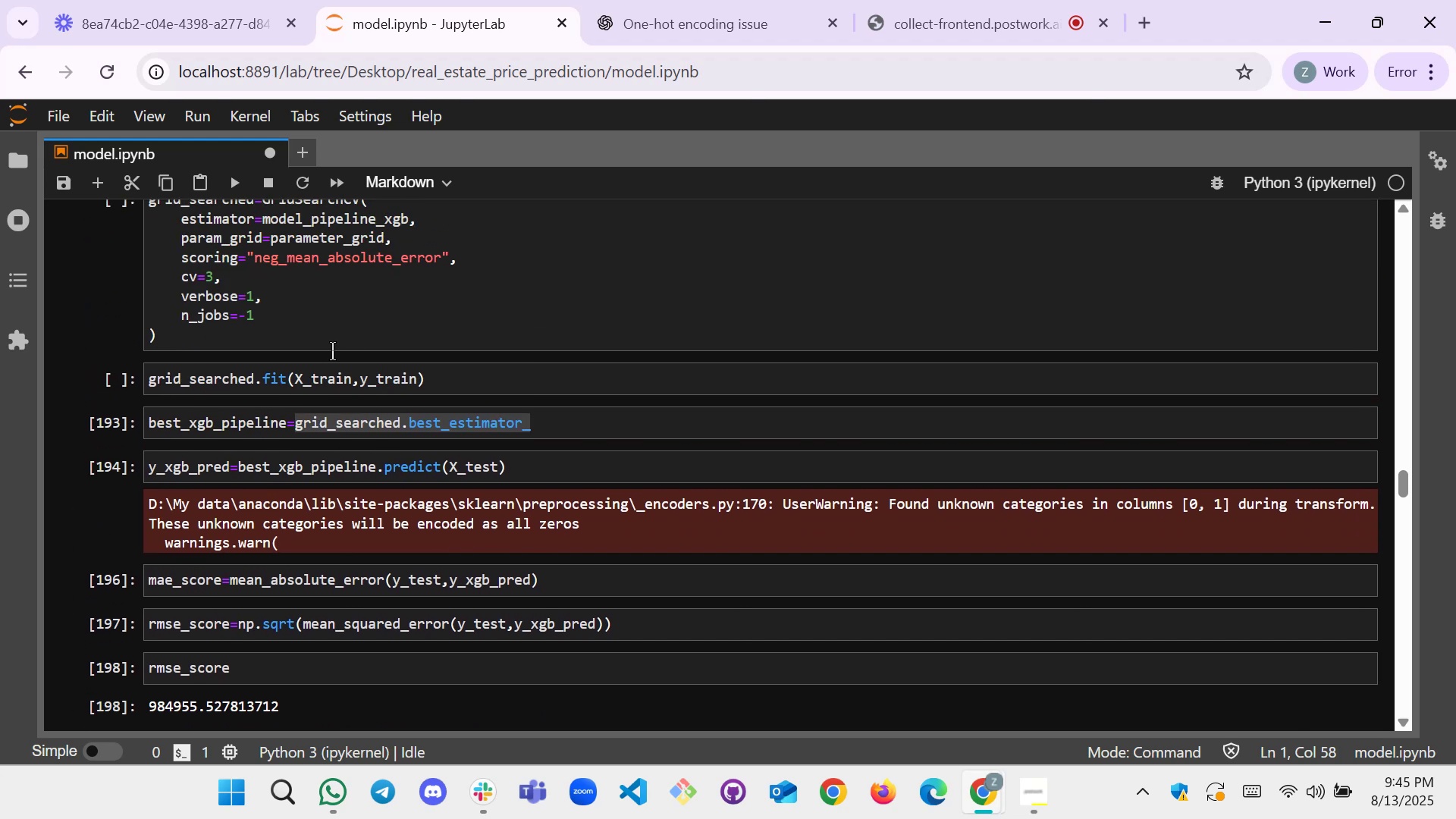 
scroll: coordinate [324, 352], scroll_direction: down, amount: 1.0
 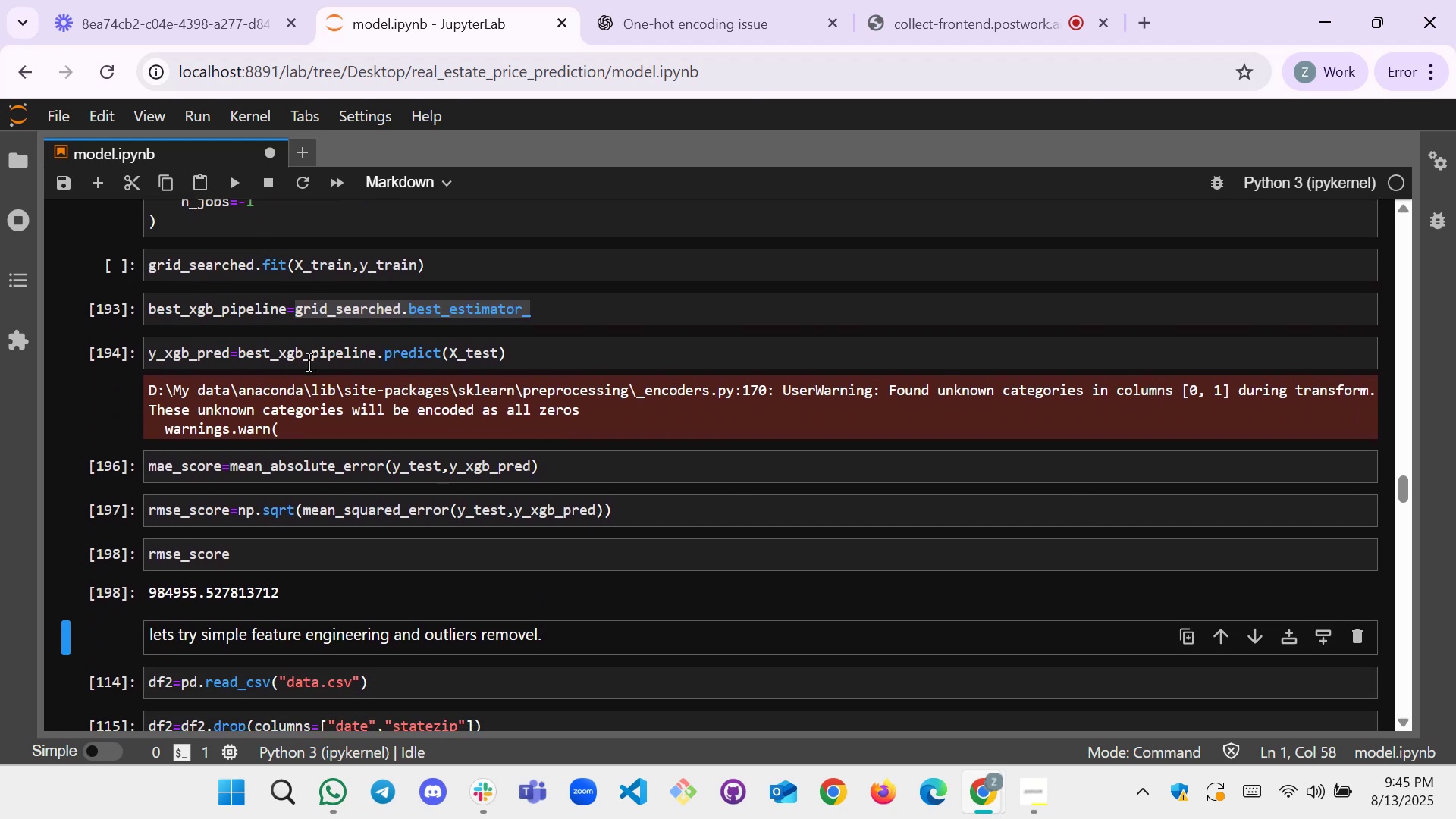 
scroll: coordinate [528, 339], scroll_direction: up, amount: 46.0
 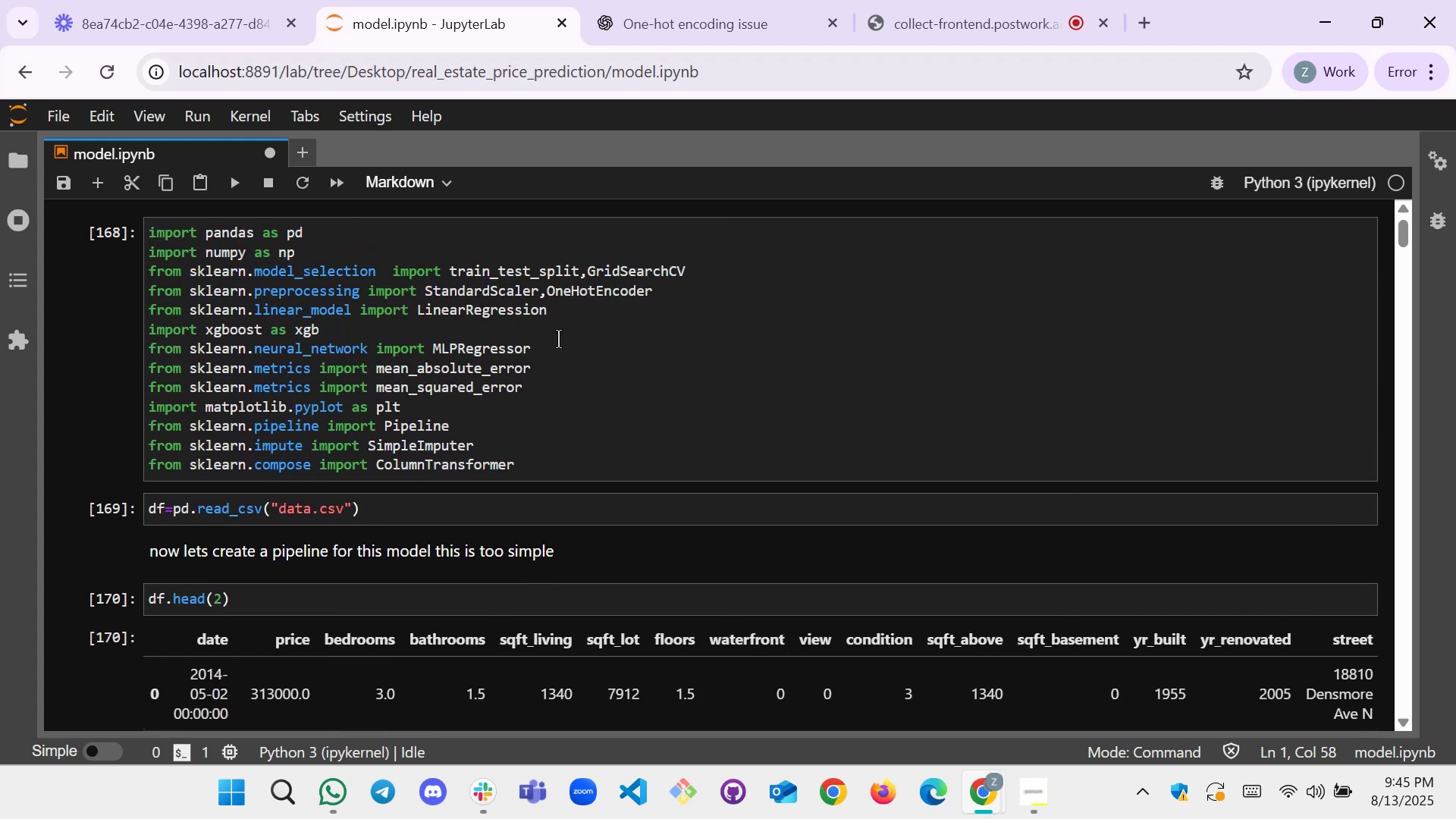 
left_click([599, 371])
 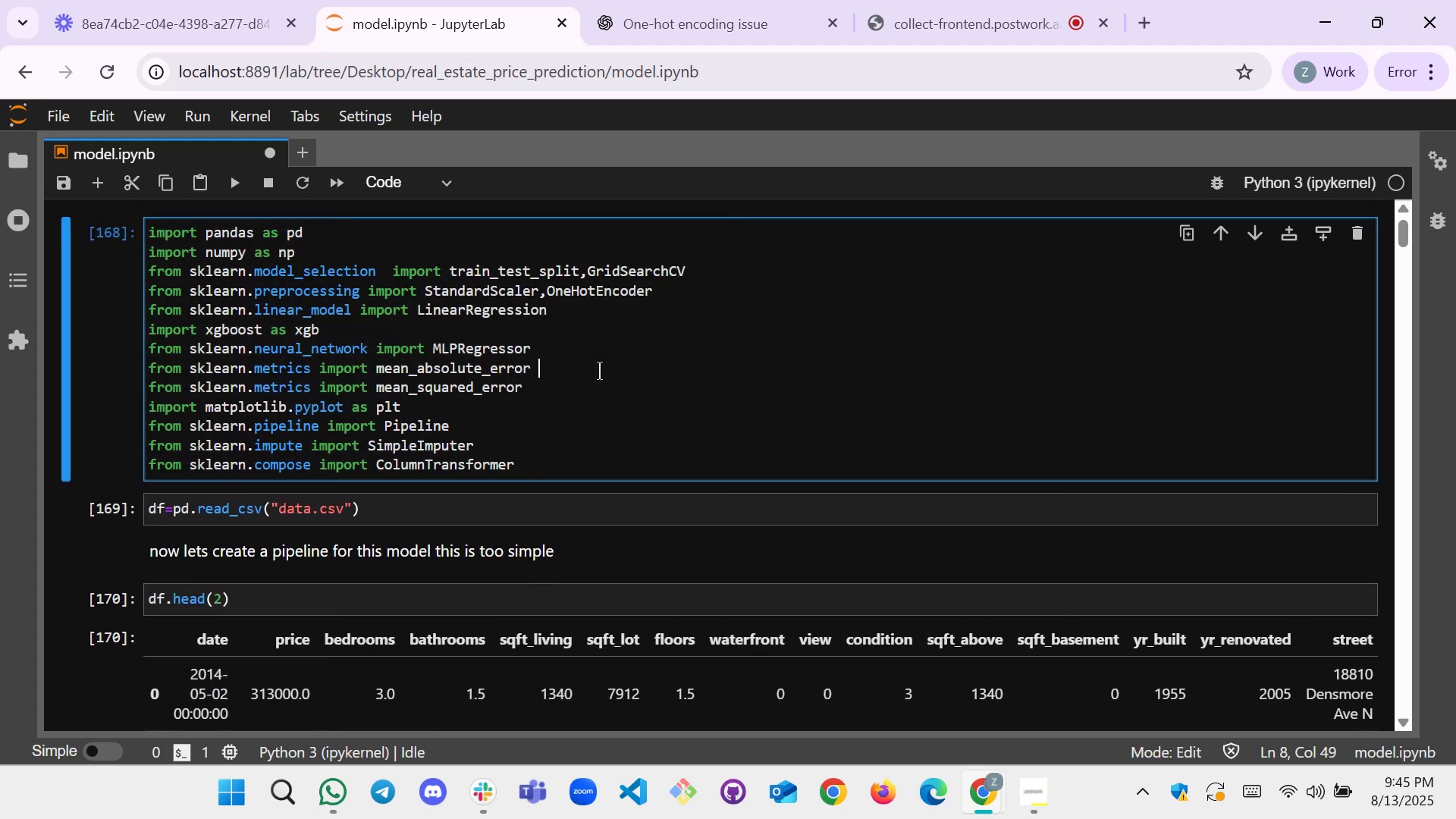 
key(Shift+Enter)
 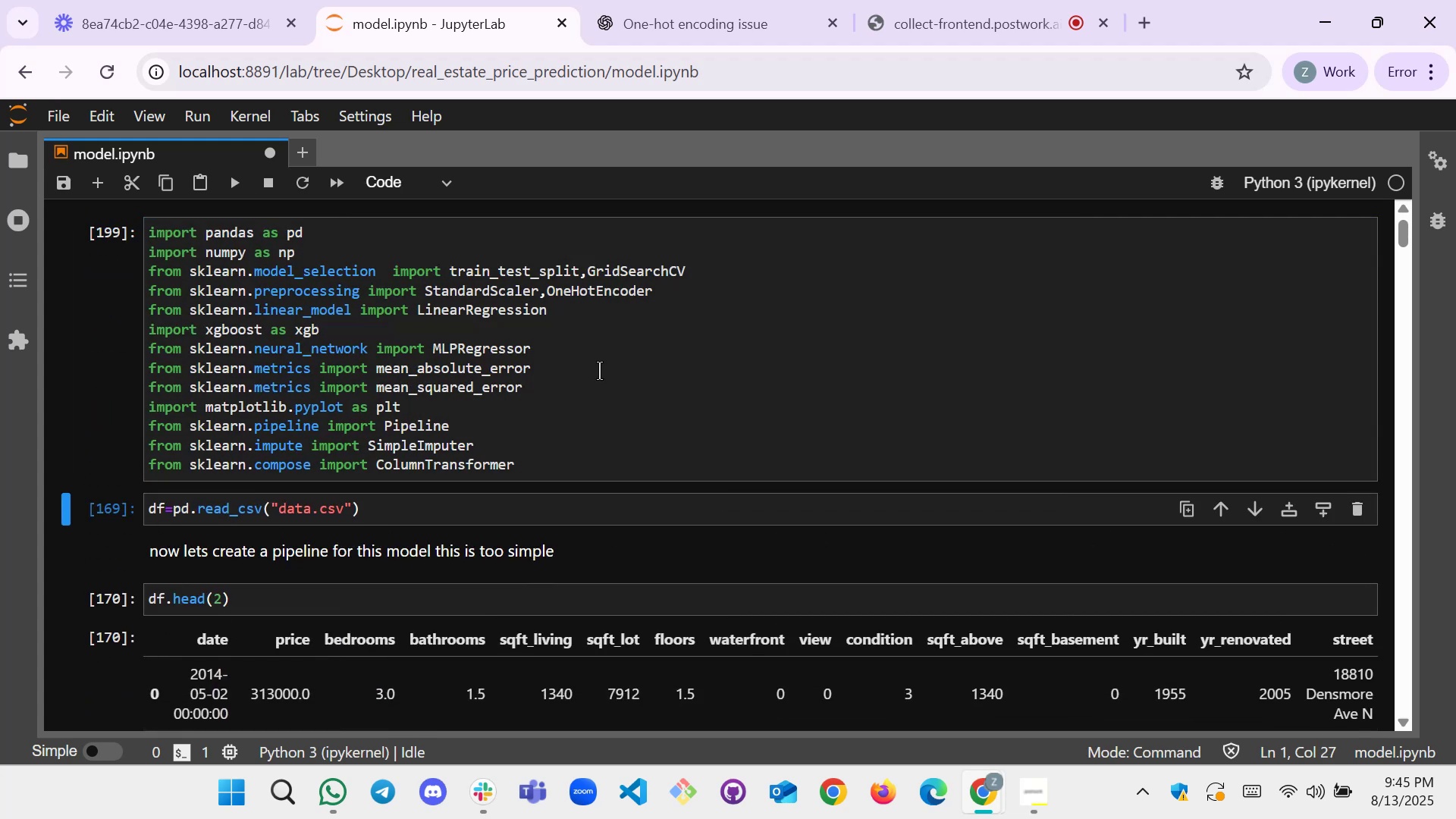 
key(Shift+Enter)
 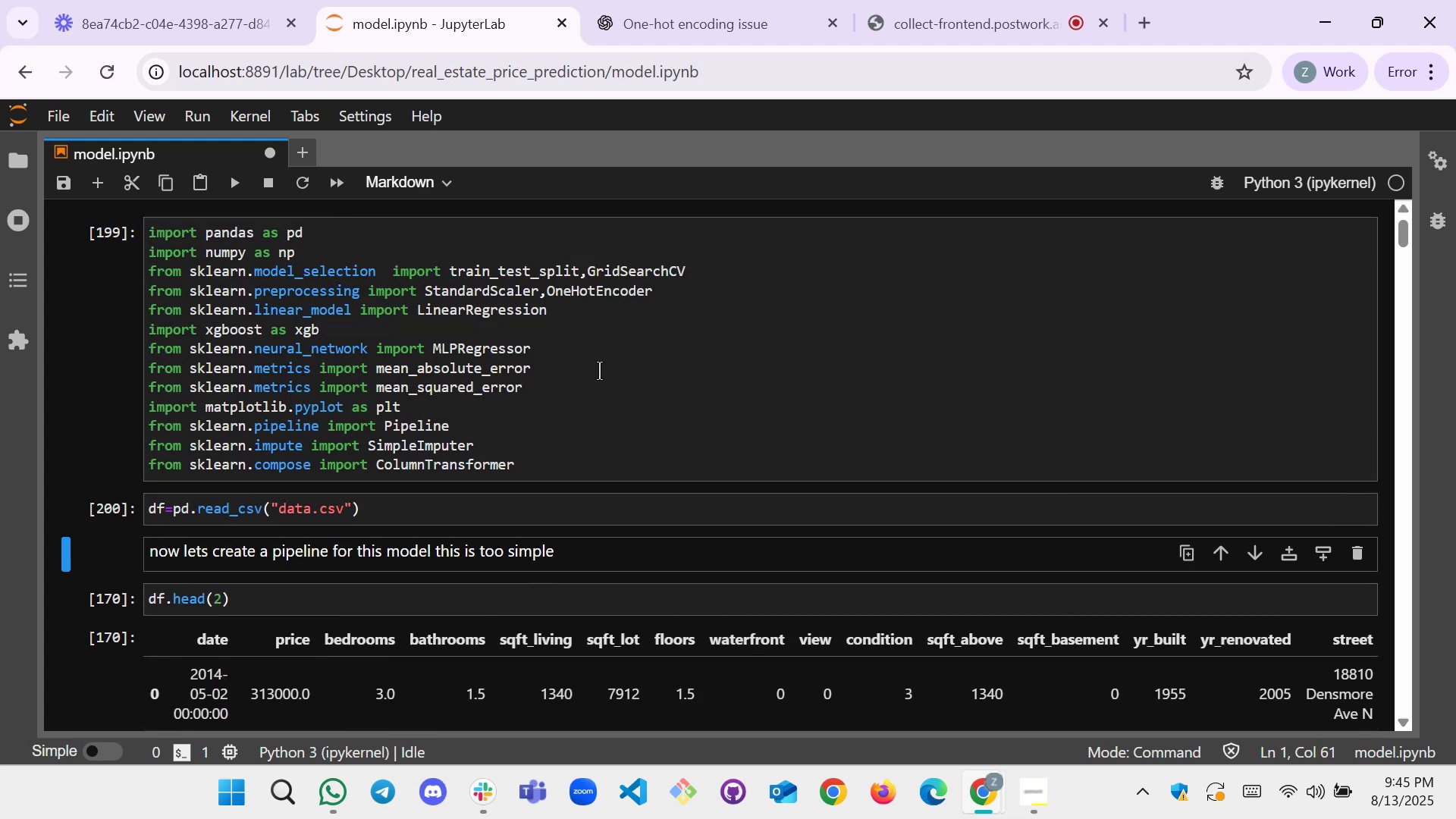 
key(Shift+Enter)
 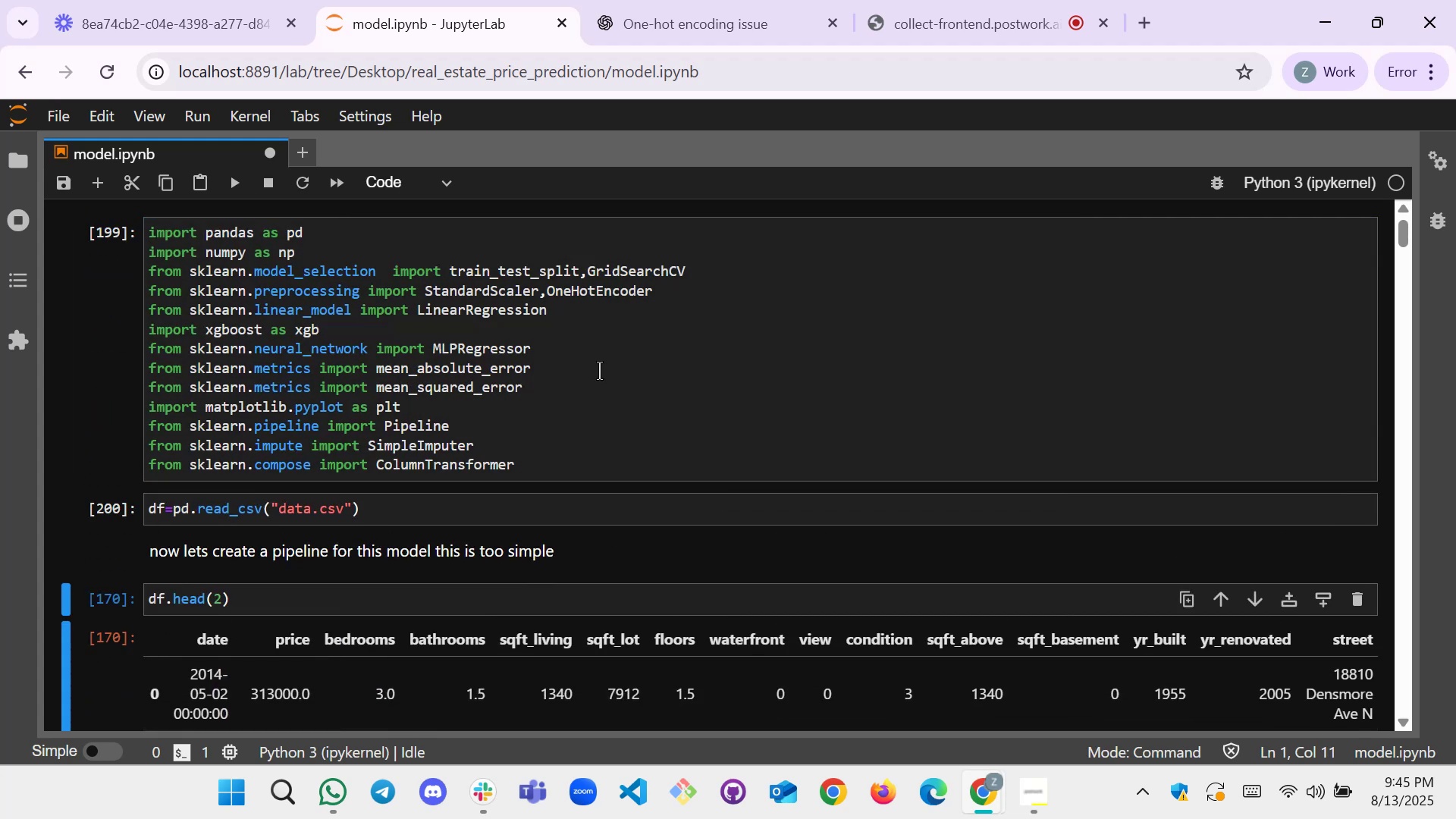 
key(Shift+Enter)
 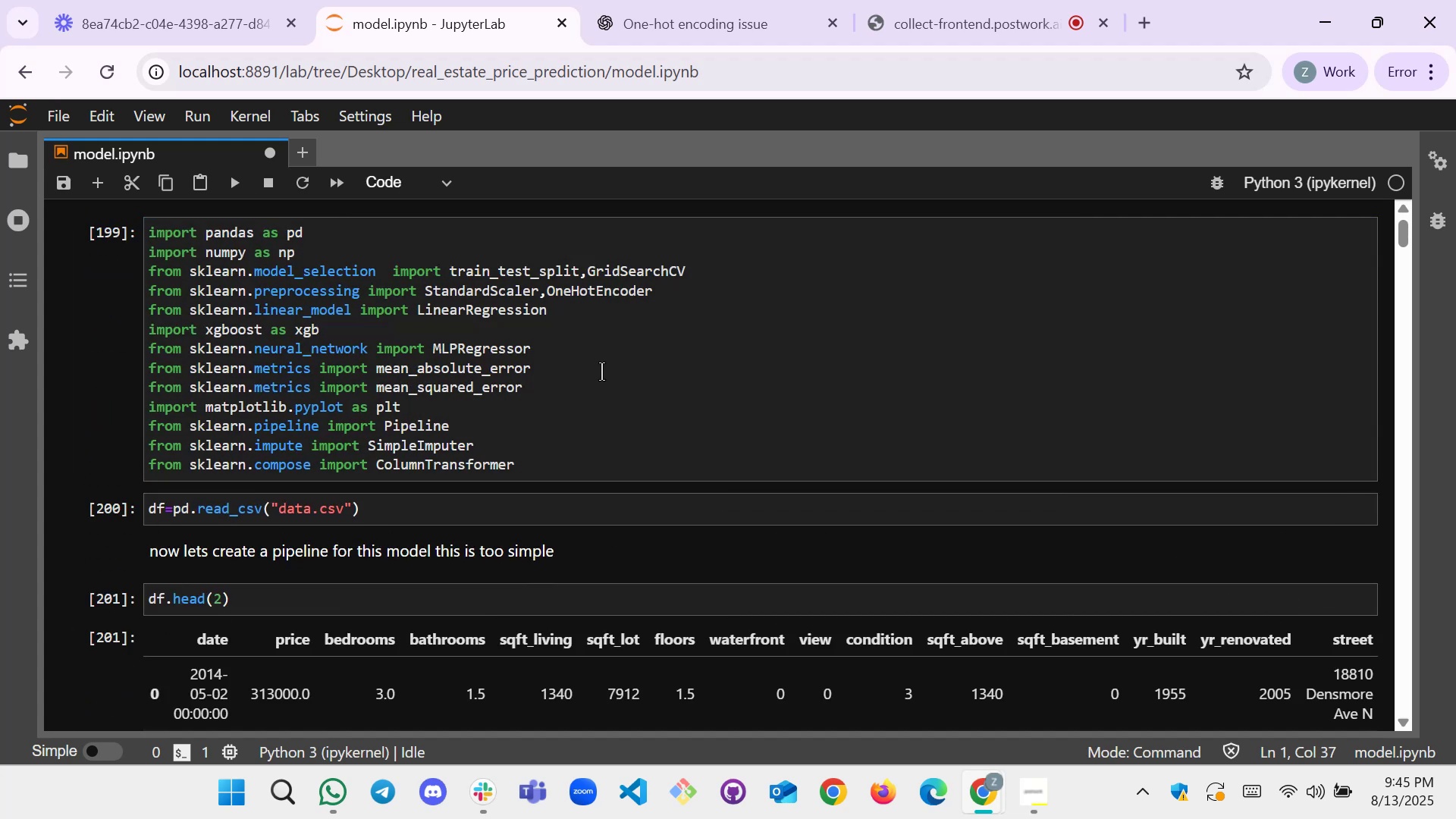 
scroll: coordinate [819, 216], scroll_direction: down, amount: 4.0
 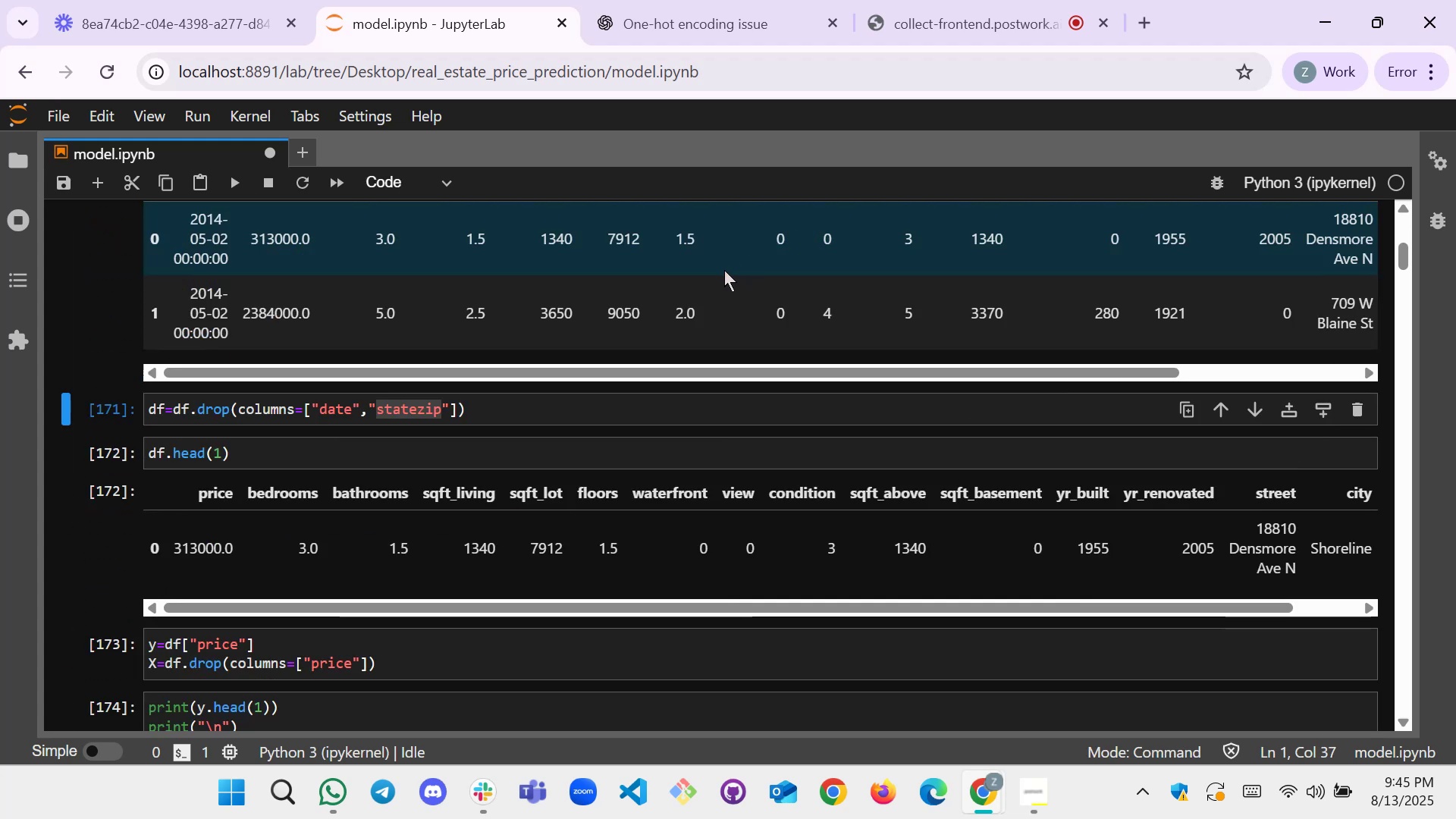 
key(Shift+Enter)
 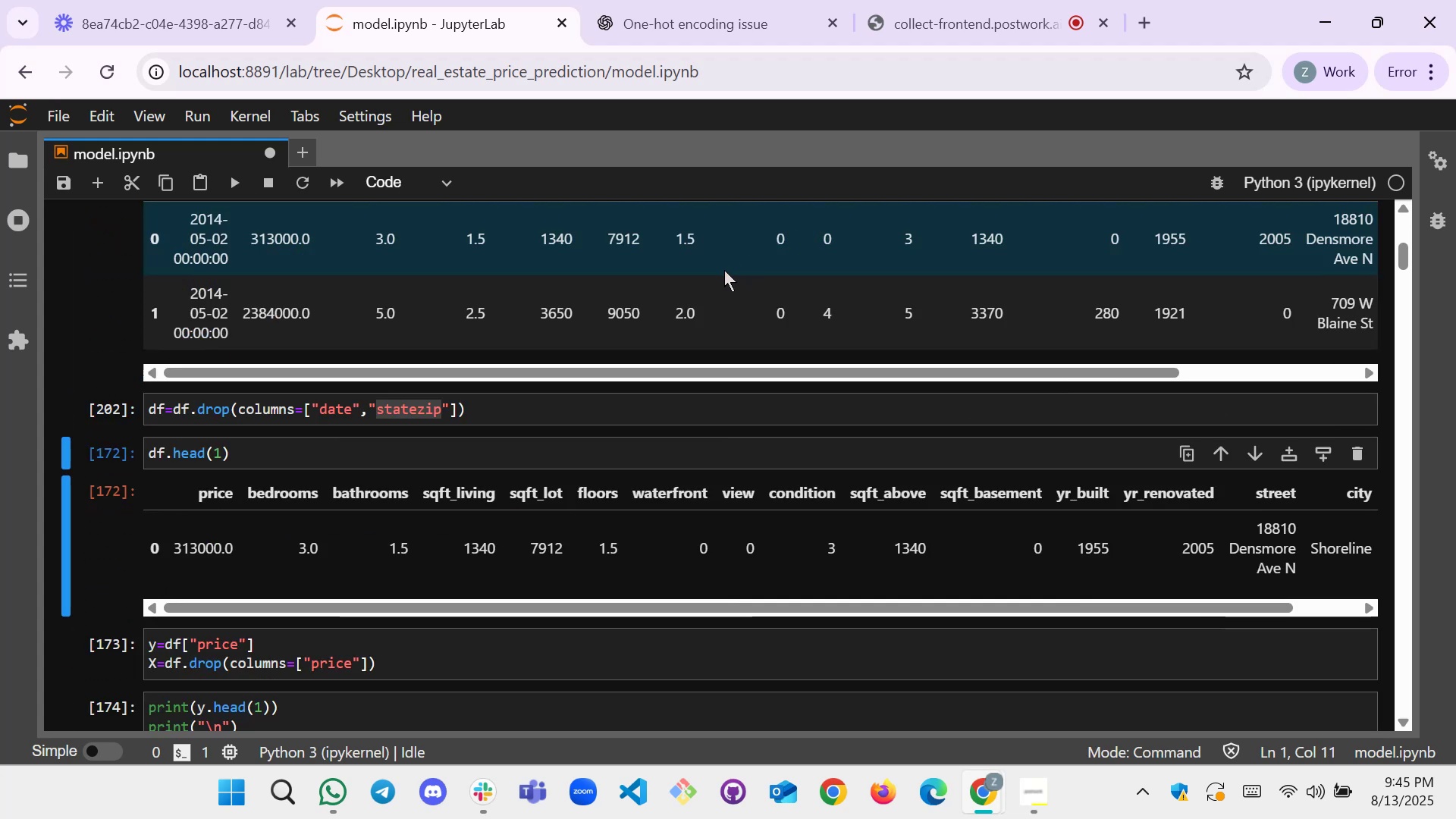 
key(Shift+Enter)
 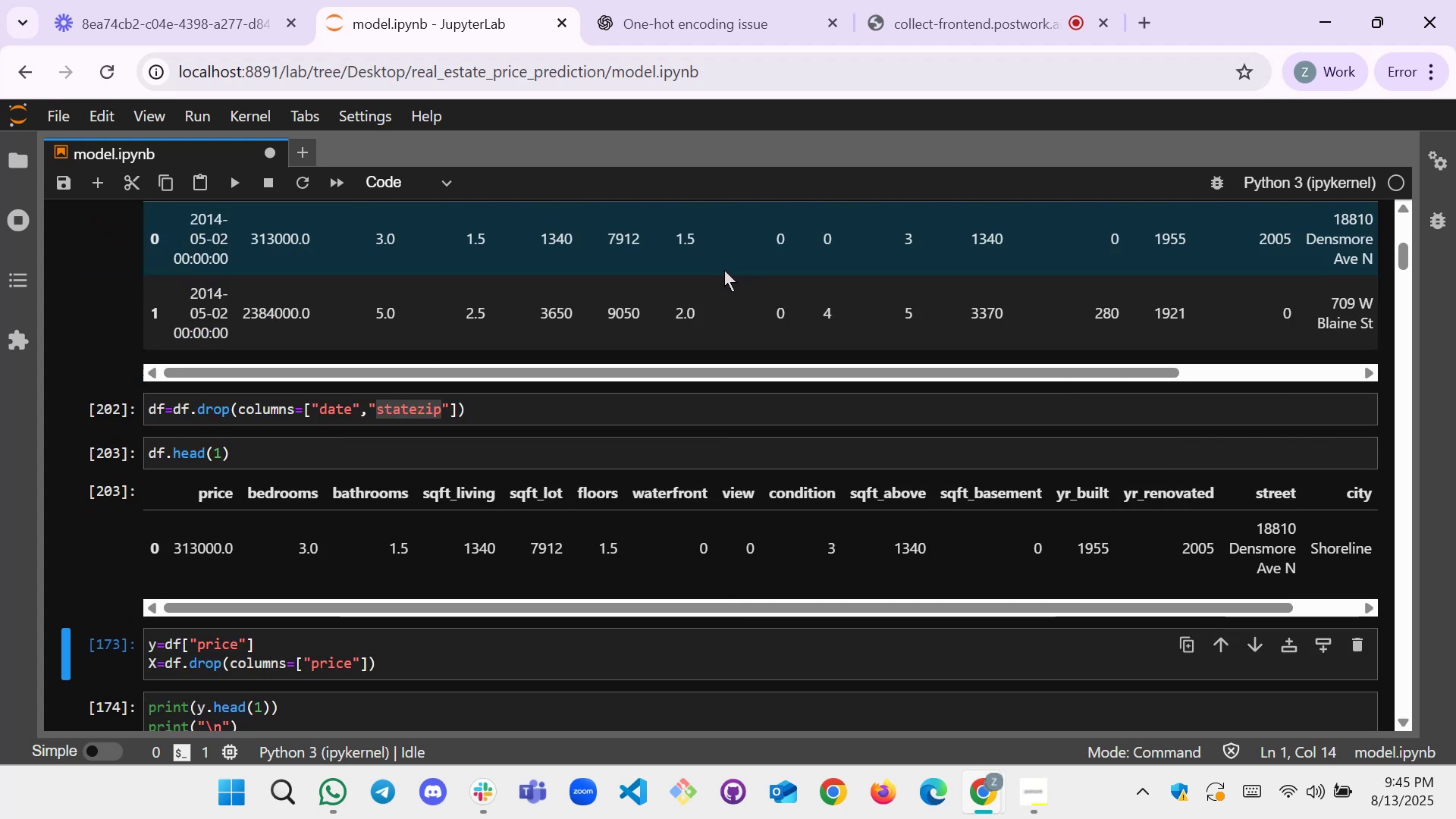 
key(Shift+Enter)
 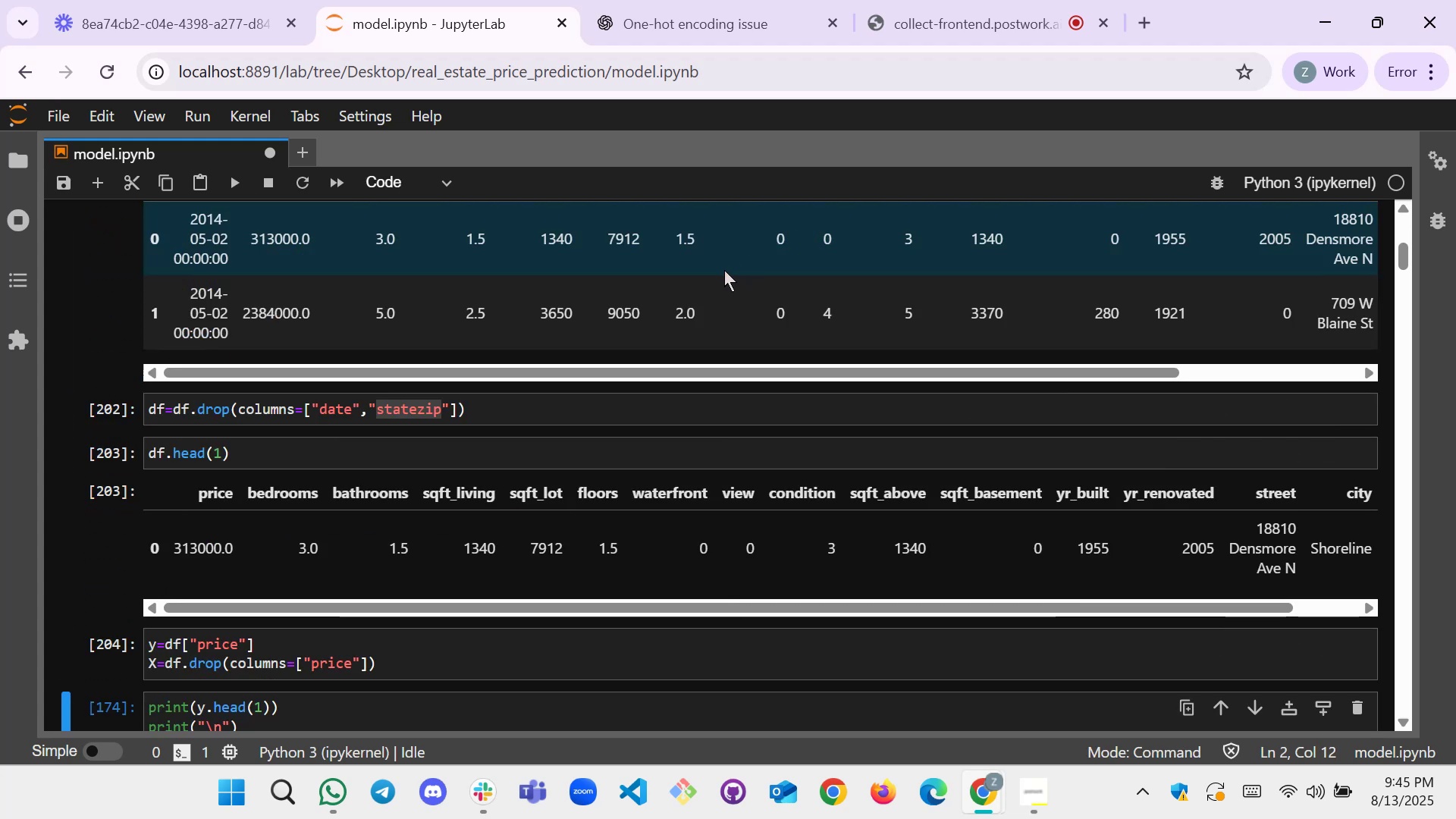 
scroll: coordinate [350, 353], scroll_direction: down, amount: 27.0
 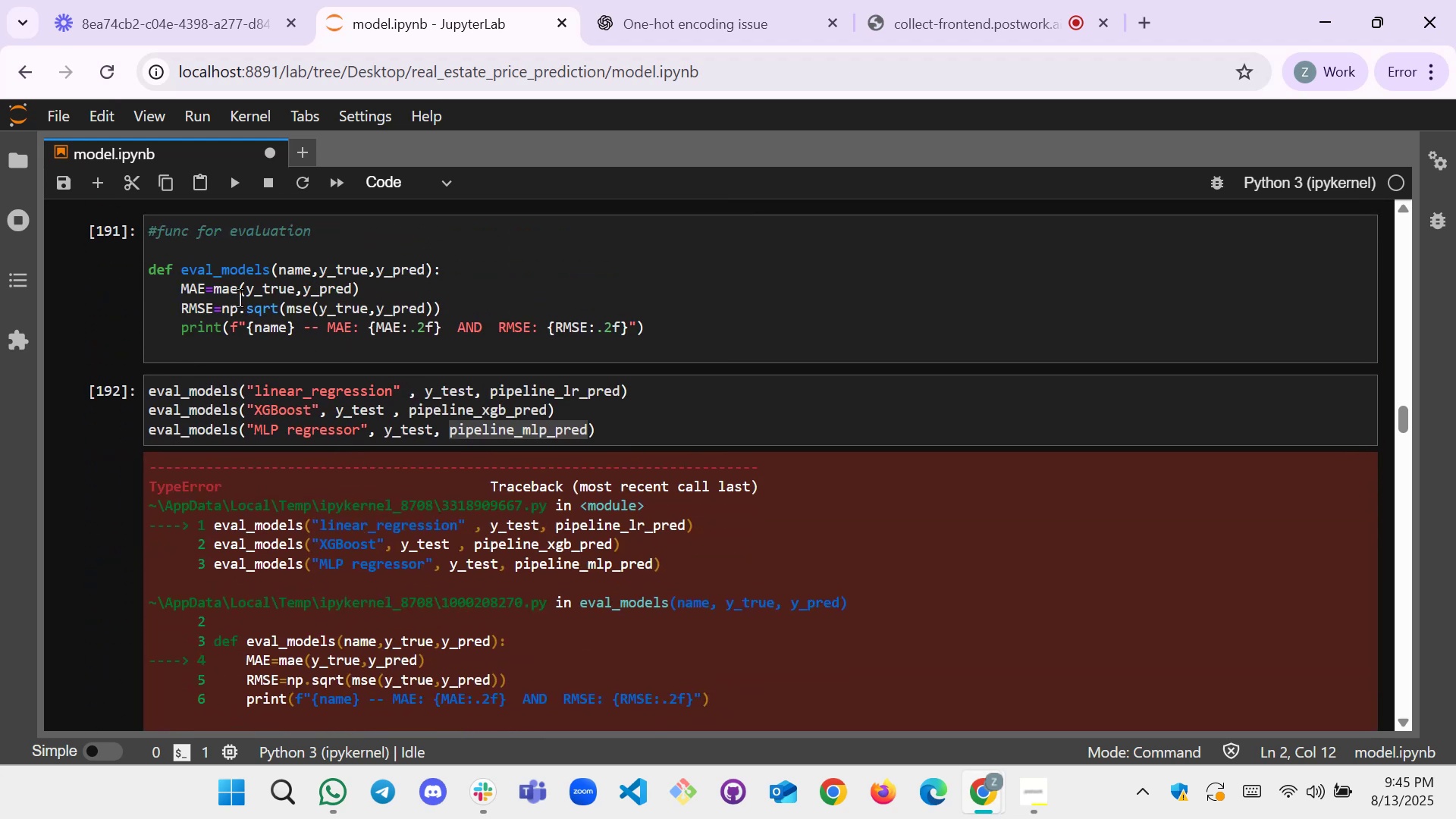 
double_click([230, 288])
 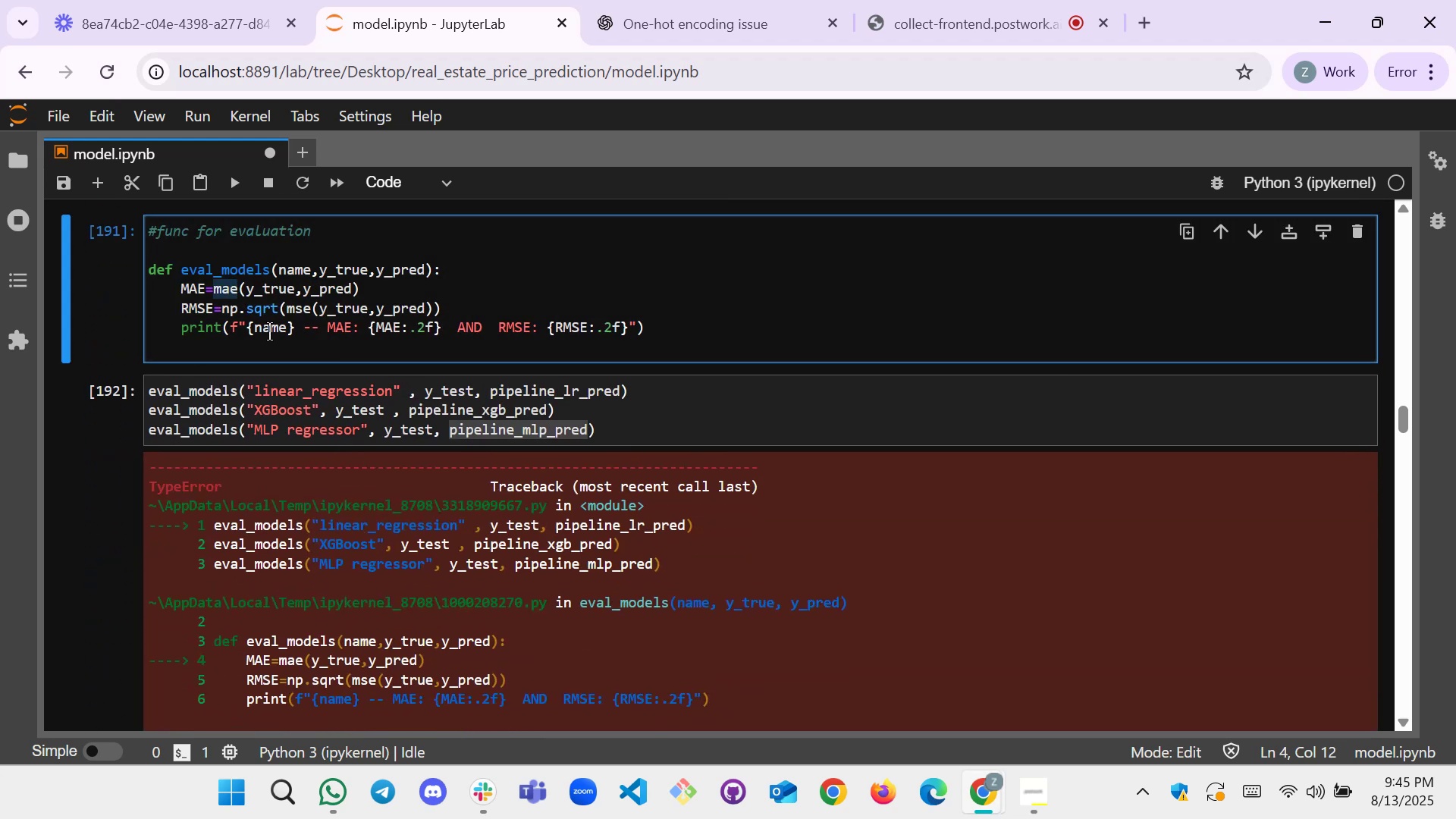 
type(mean)
key(Tab)
key(Tab)
 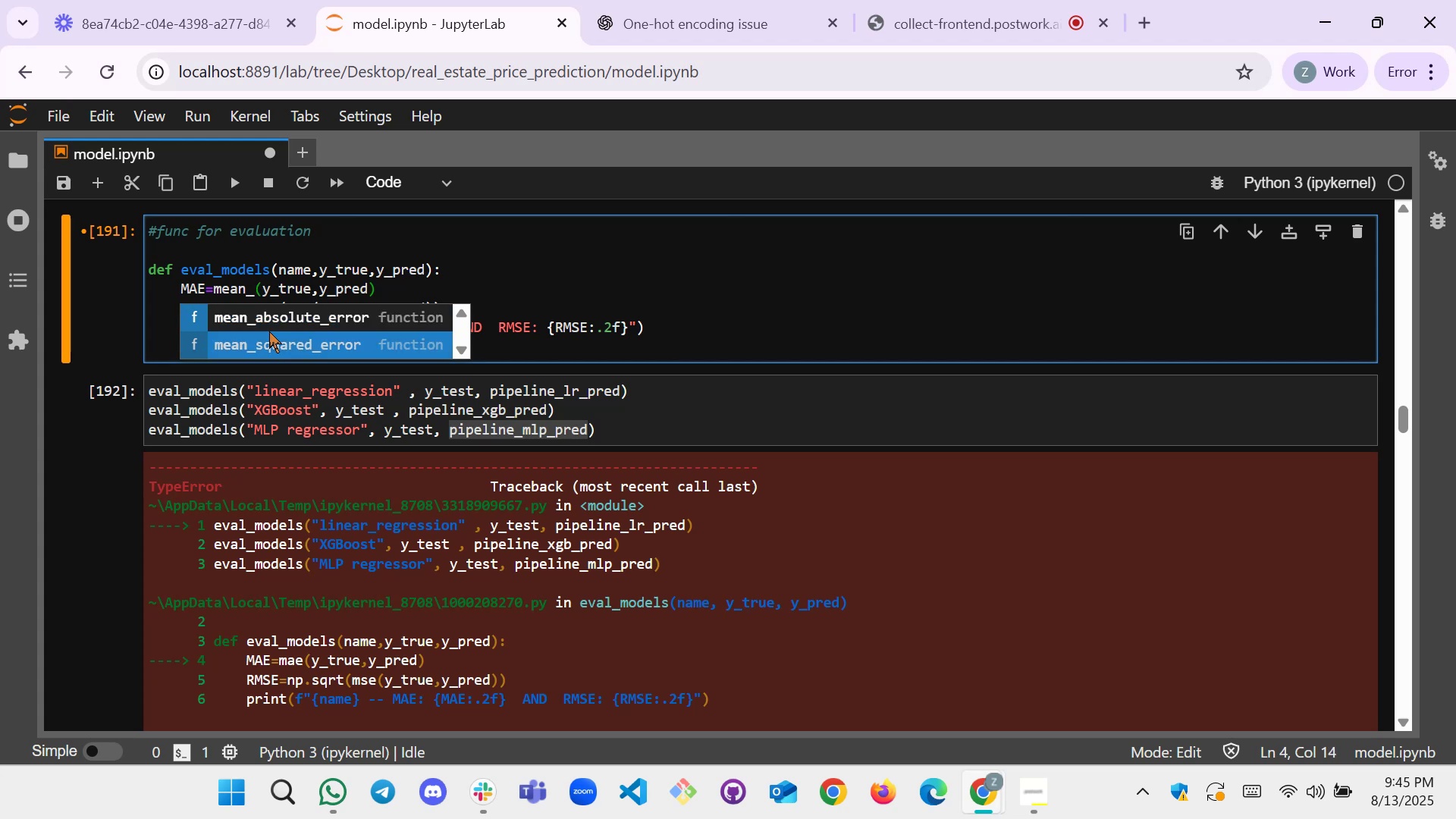 
key(ArrowUp)
 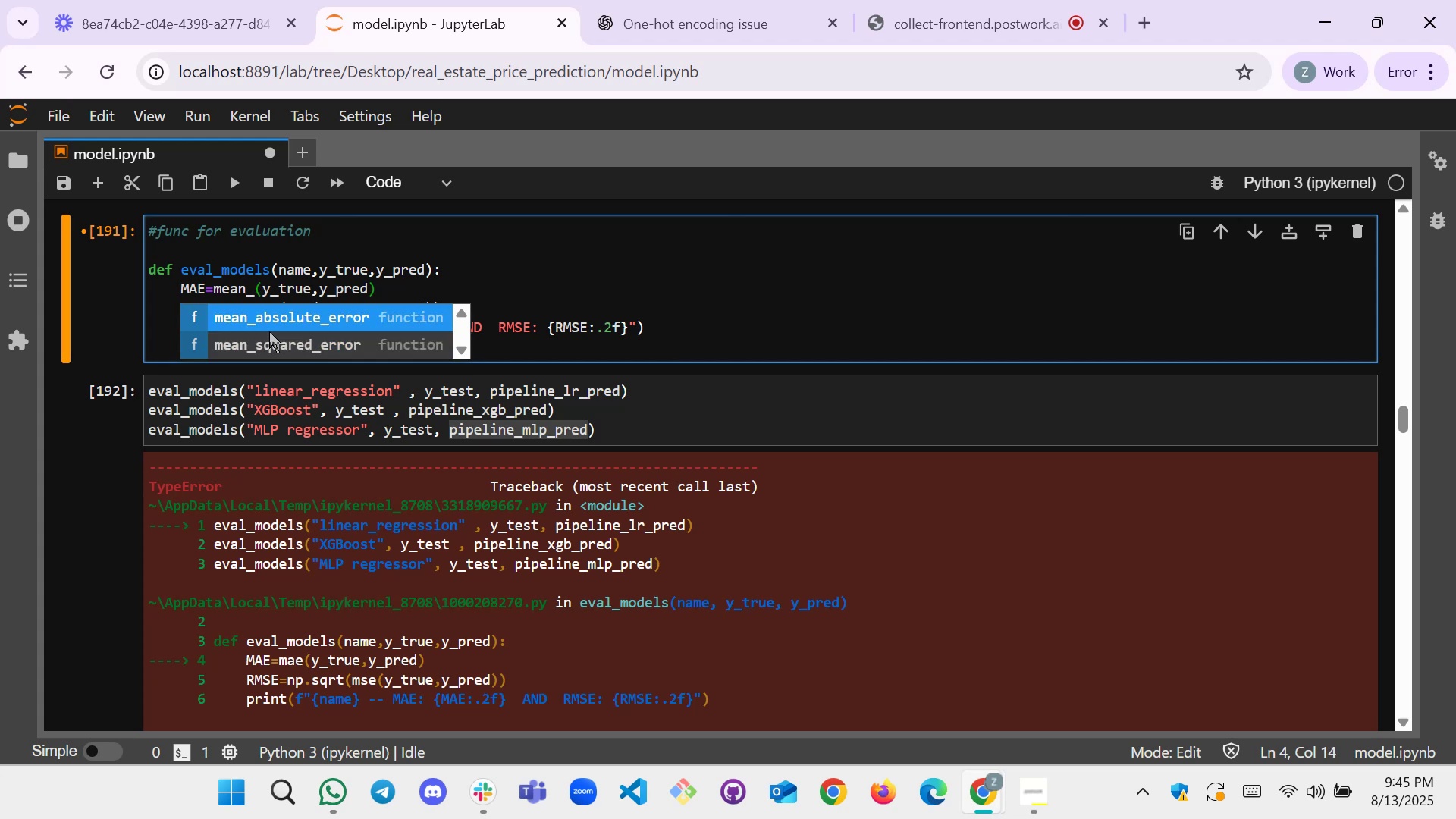 
key(Enter)
 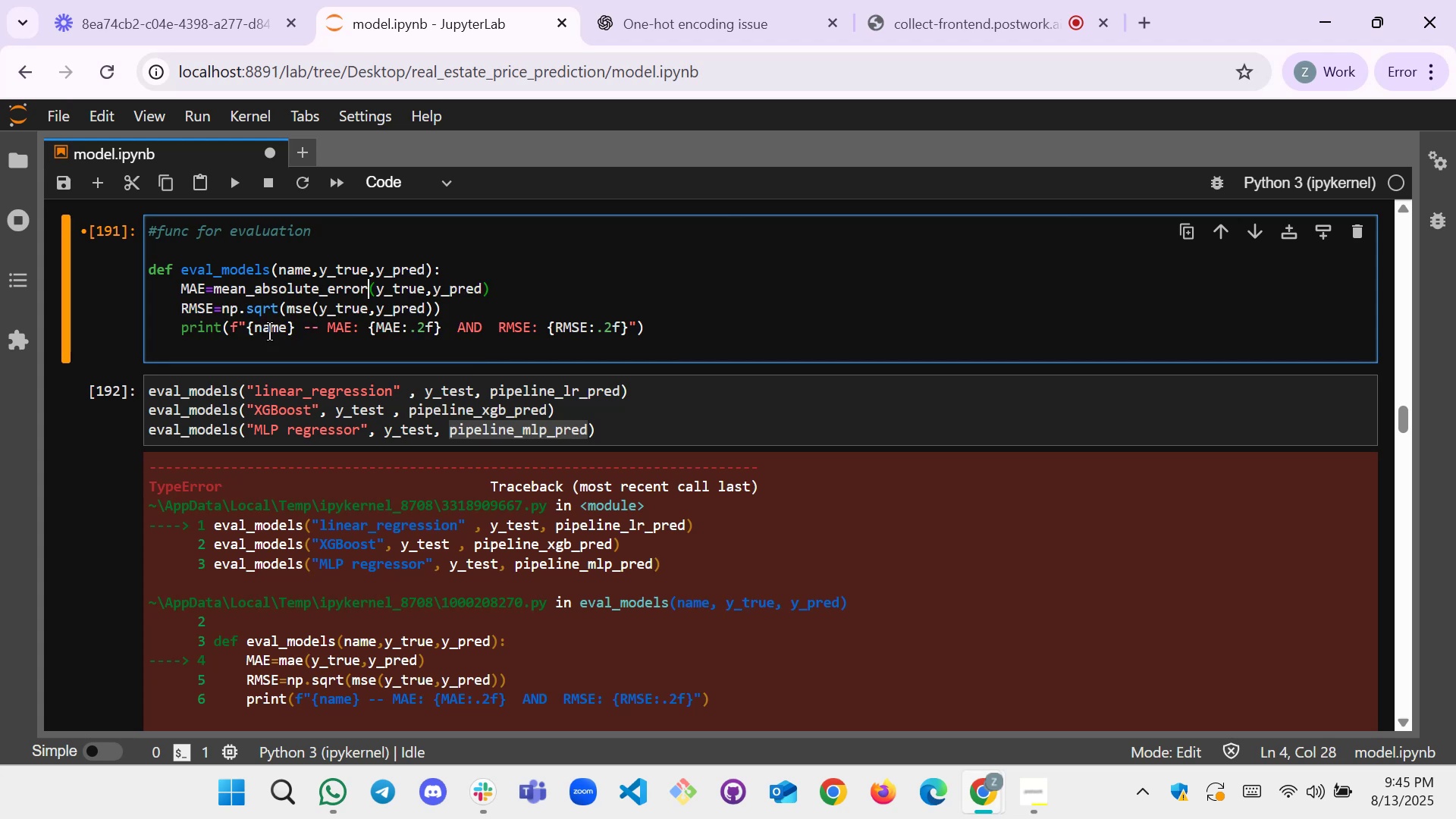 
key(ArrowDown)
 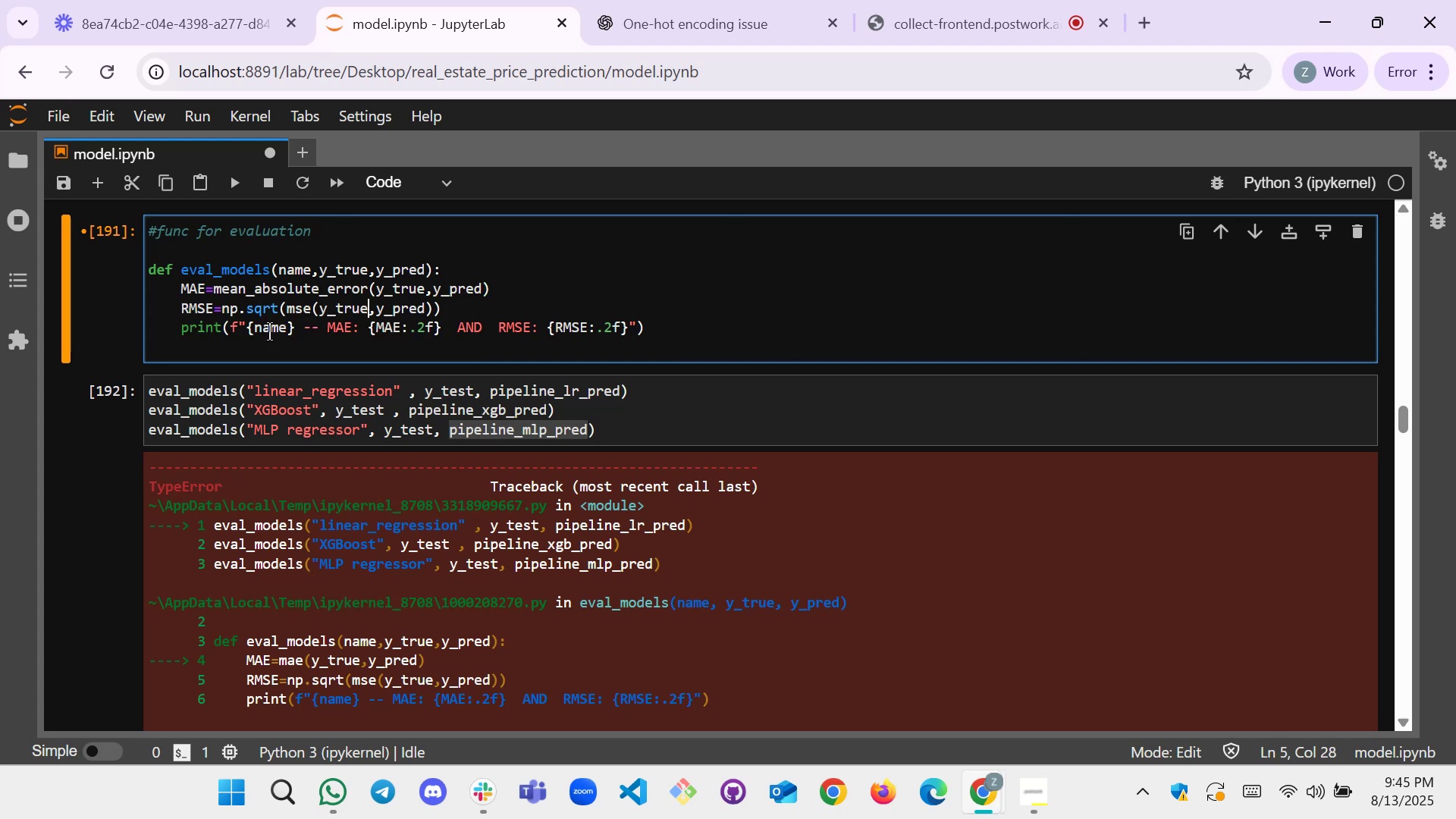 
key(ArrowLeft)
 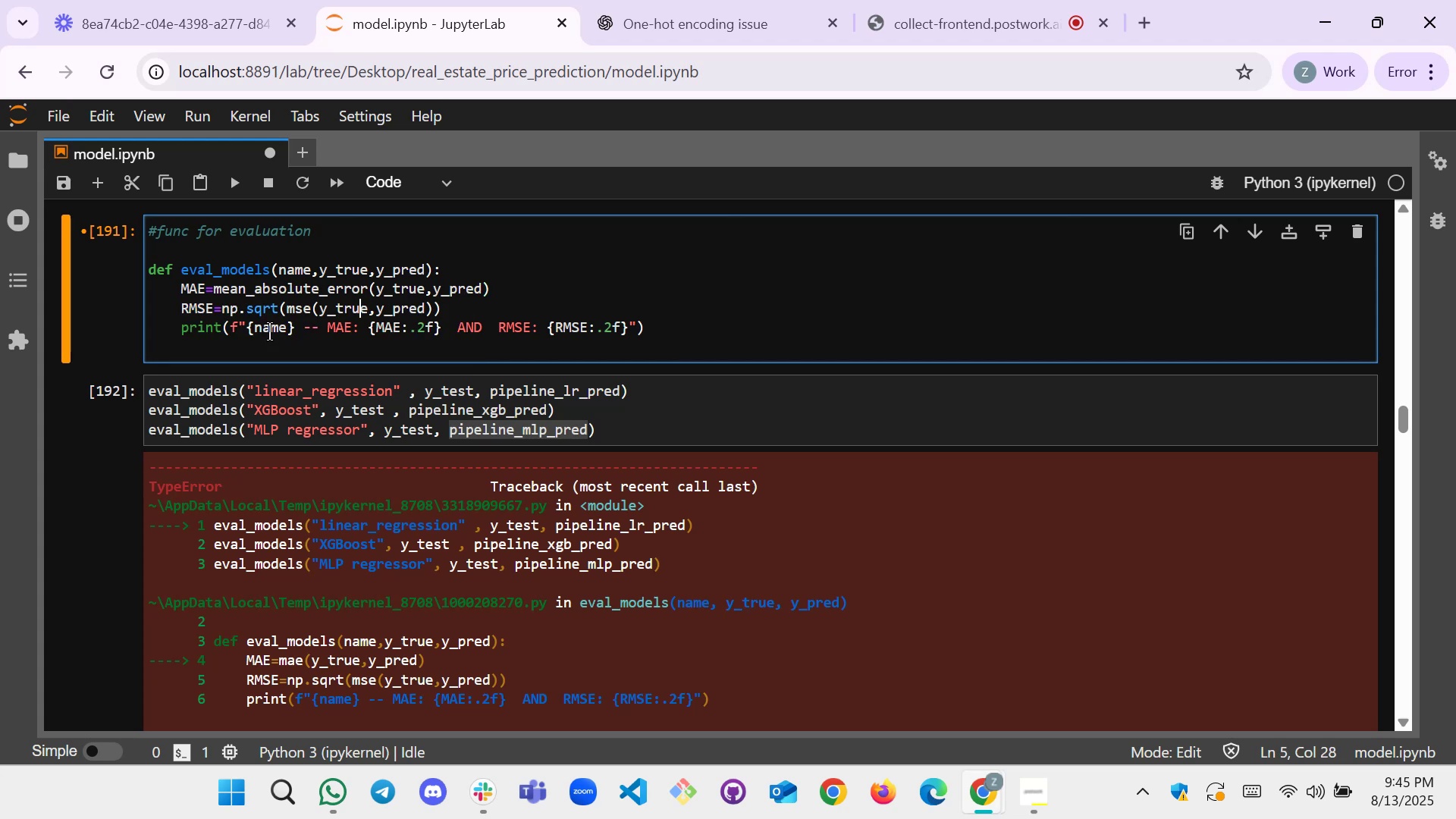 
key(ArrowLeft)
 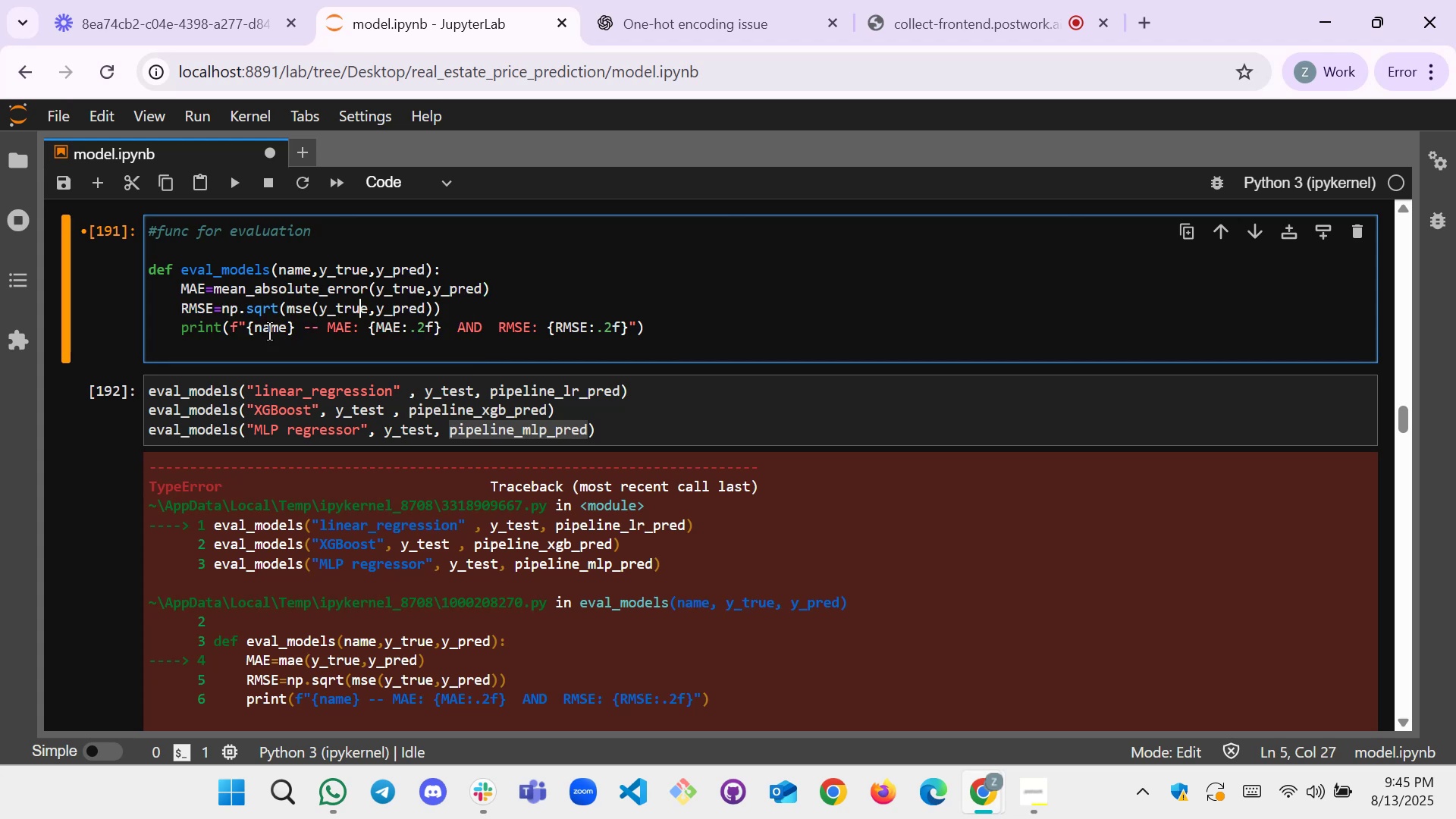 
hold_key(key=ArrowLeft, duration=0.62)
 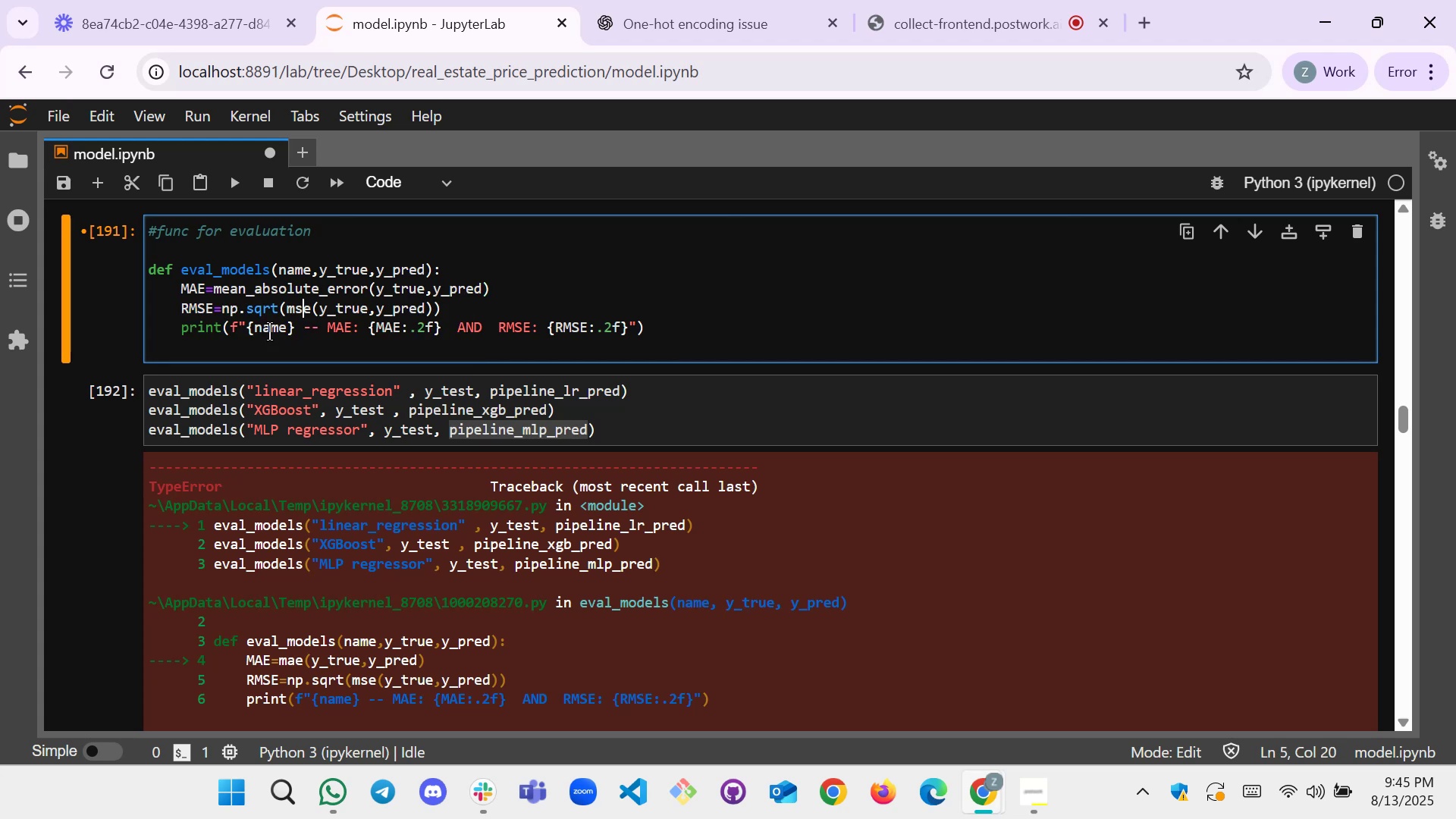 
key(ArrowRight)
 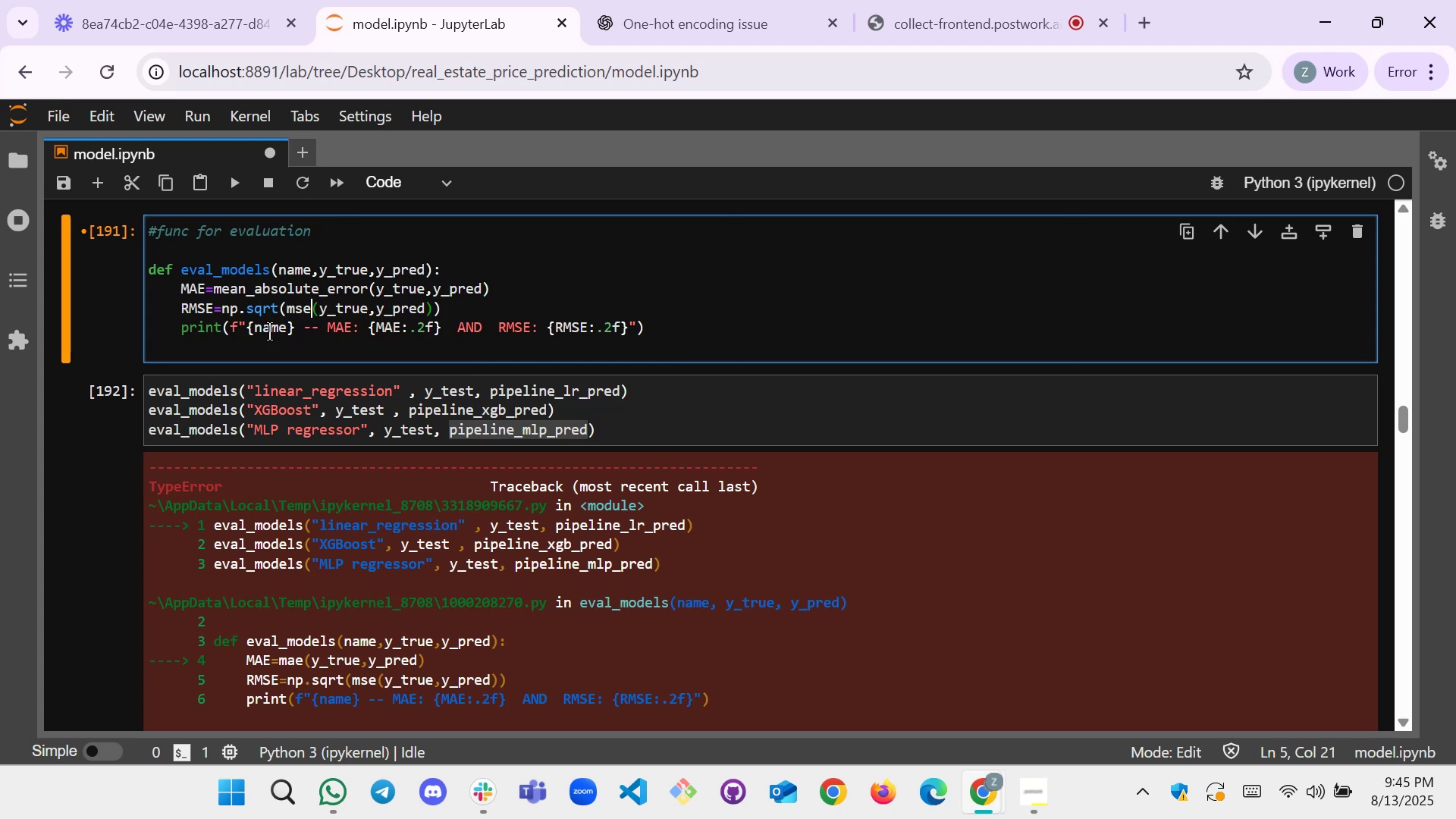 
key(Backspace)
key(Backspace)
key(Backspace)
type(ms)
key(Backspace)
type(ean)
key(Tab)
 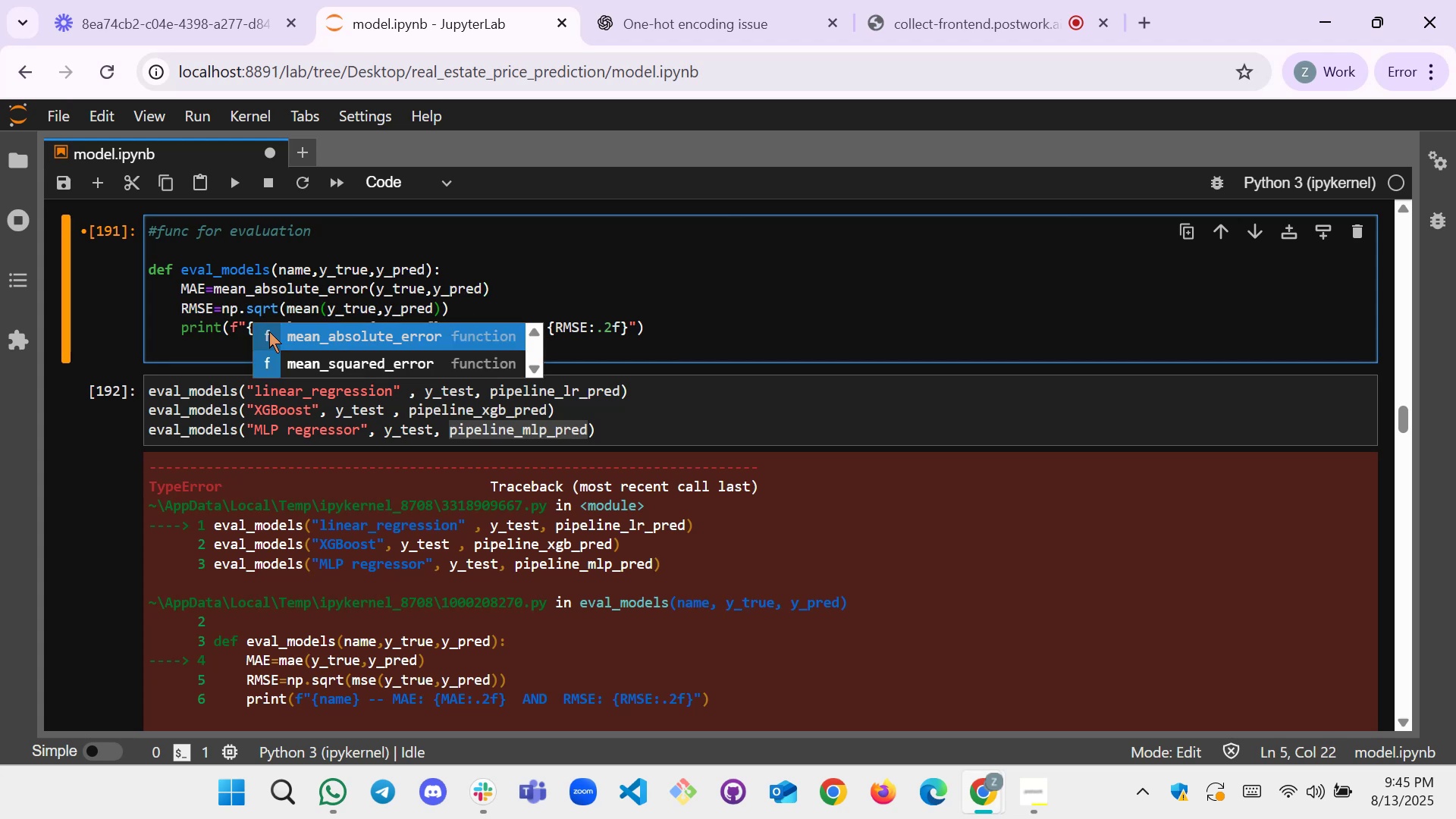 
key(ArrowDown)
 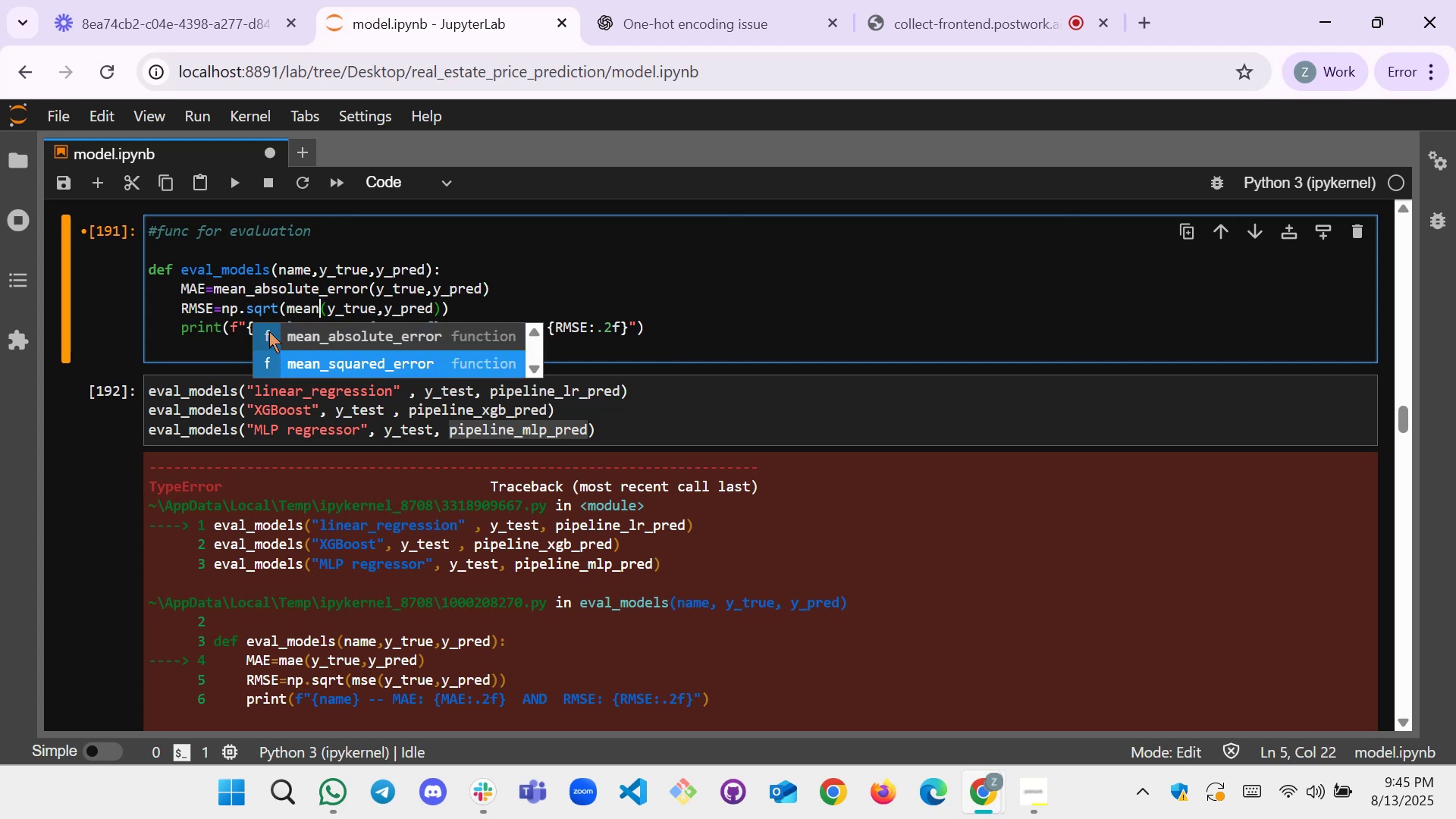 
key(Enter)
 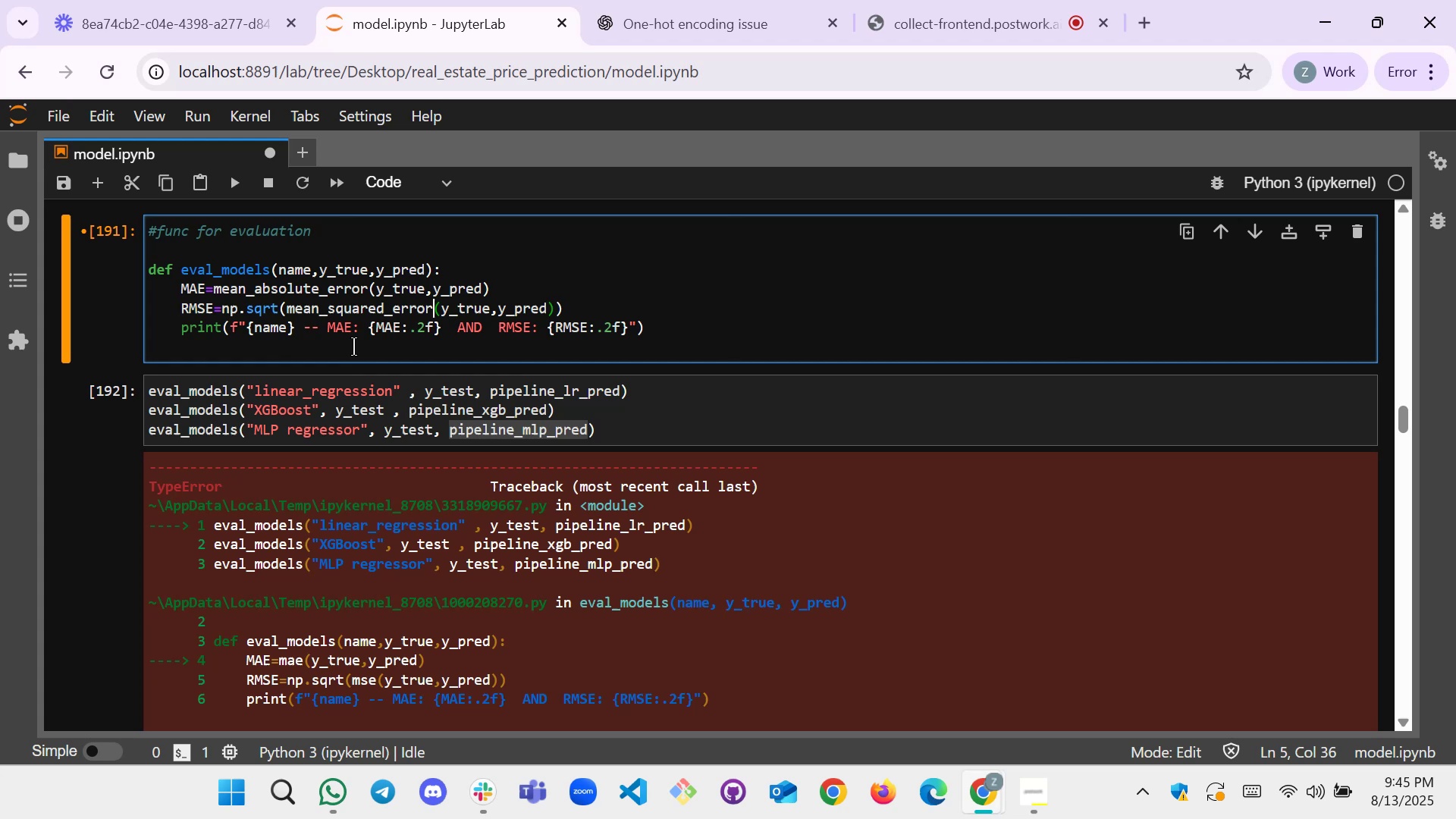 
left_click([357, 350])
 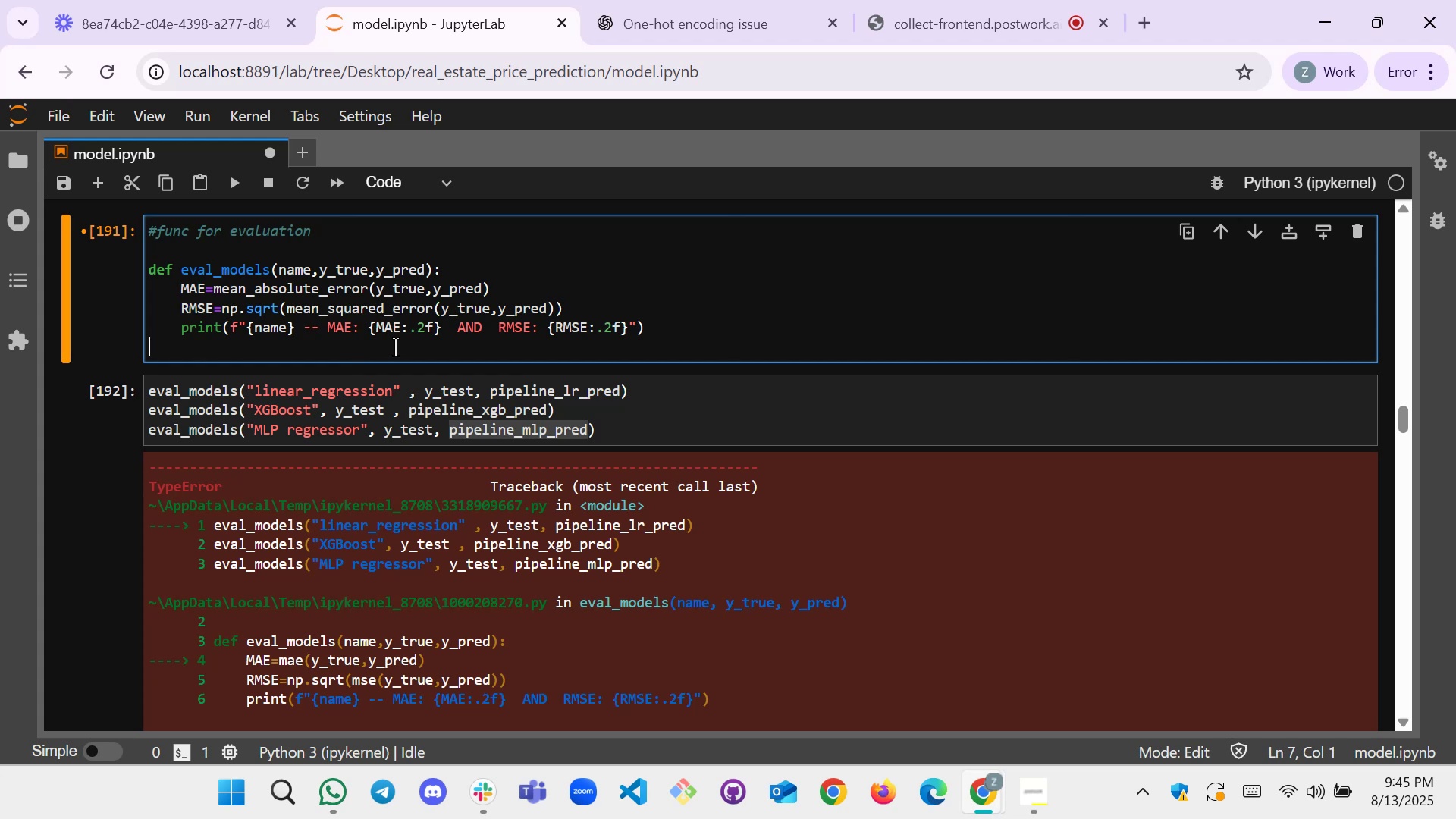 
scroll: coordinate [396, 348], scroll_direction: up, amount: 3.0
 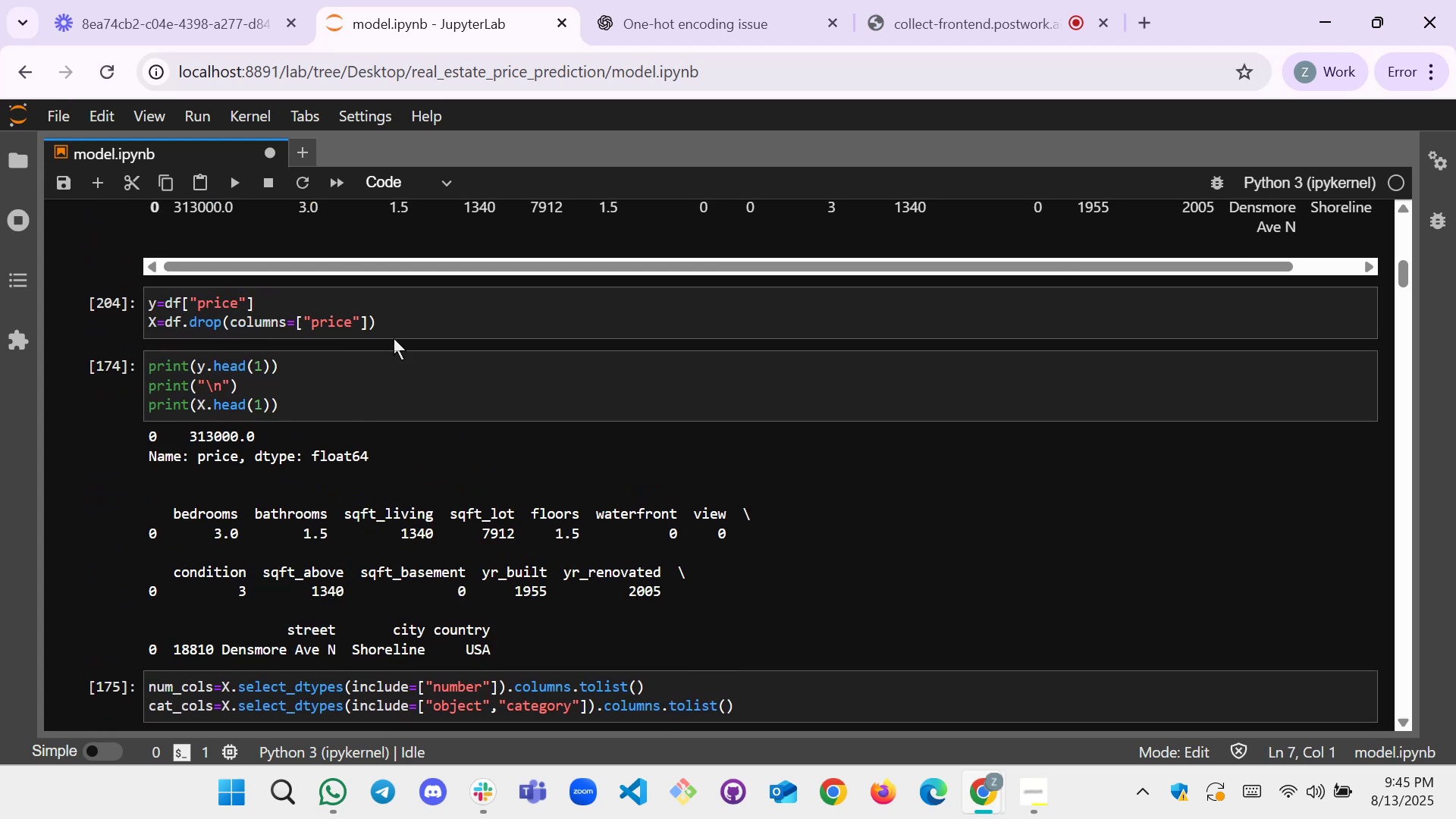 
scroll: coordinate [394, 338], scroll_direction: down, amount: 10.0
 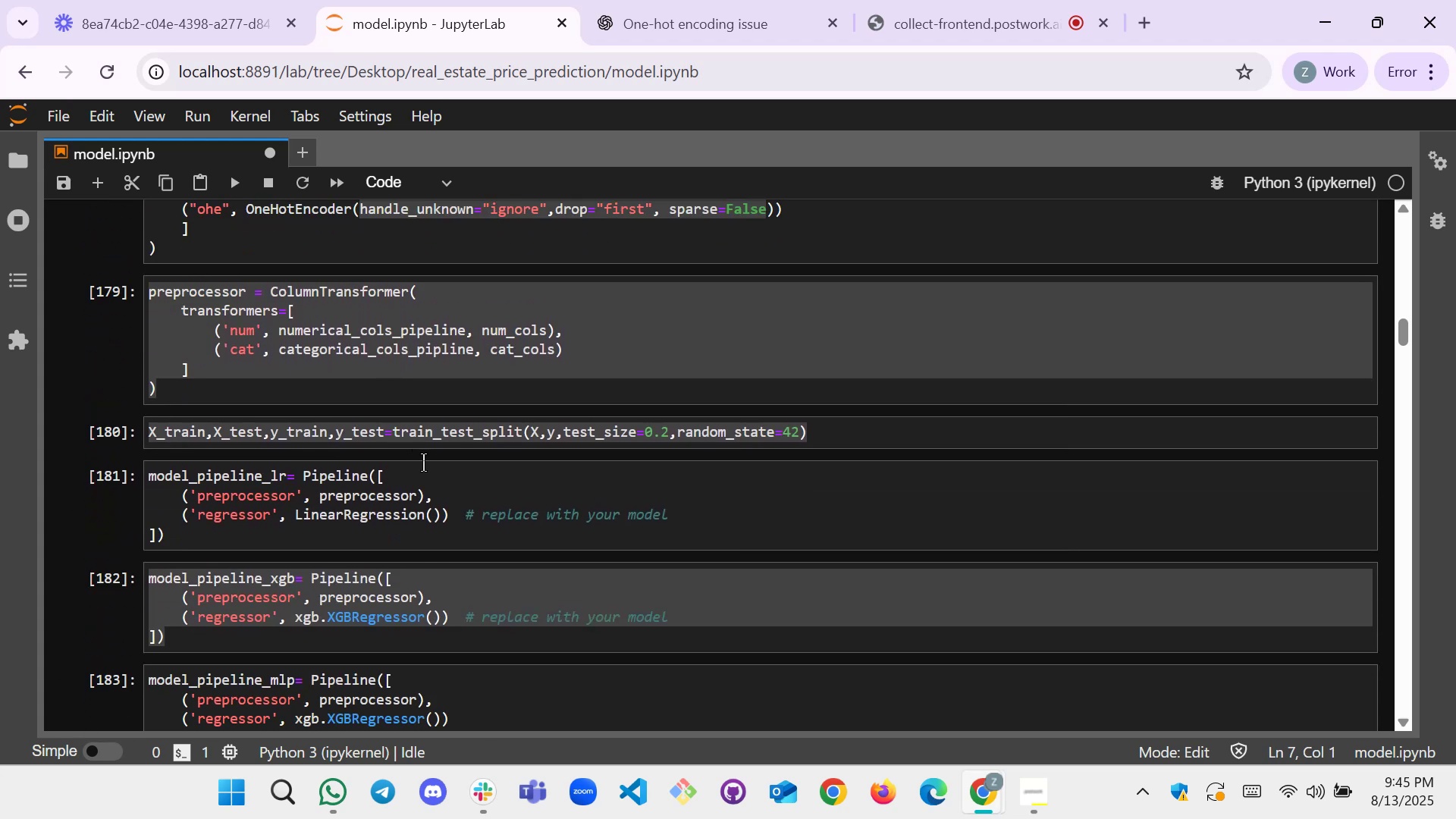 
left_click([440, 469])
 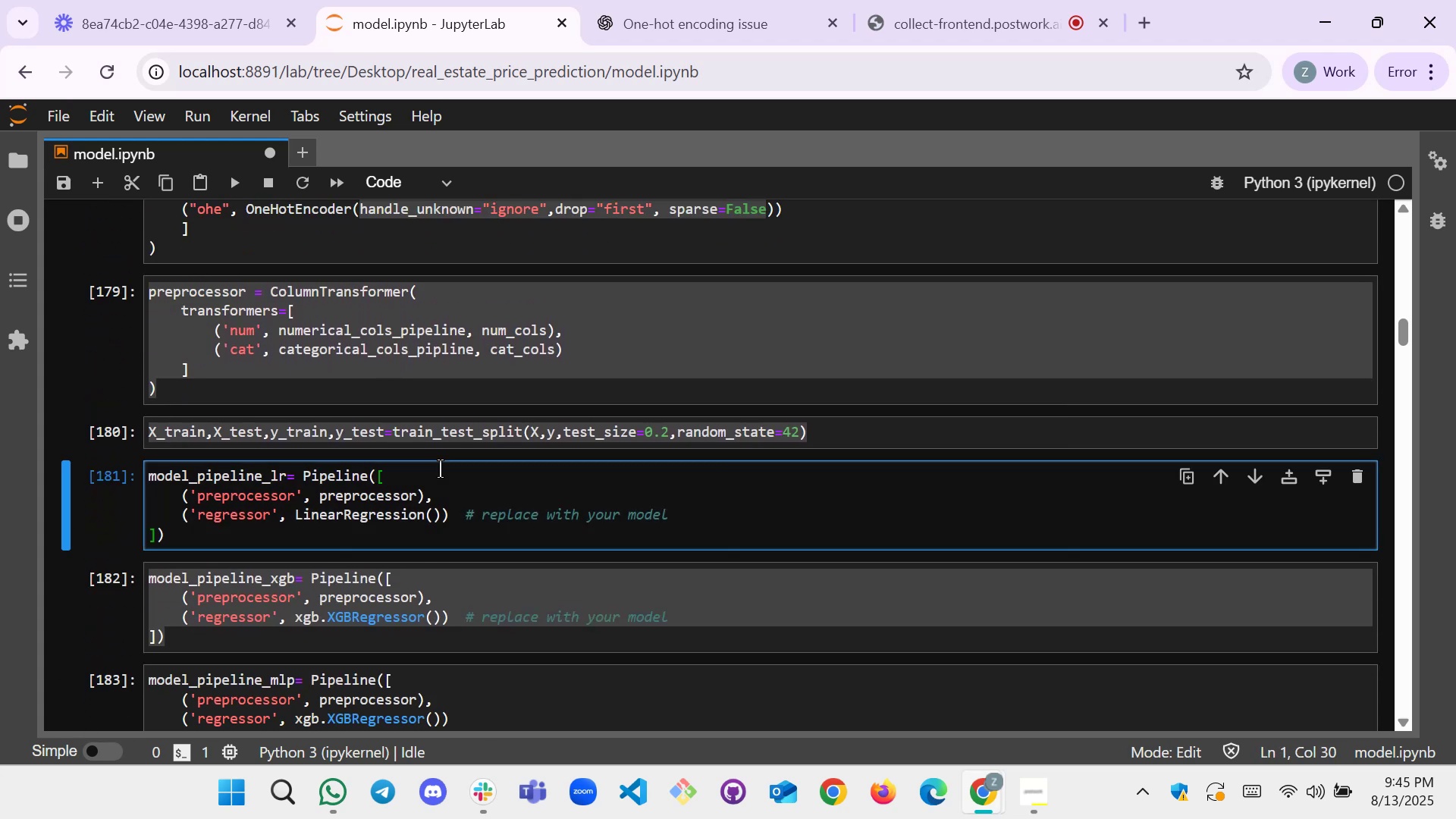 
key(Shift+Enter)
 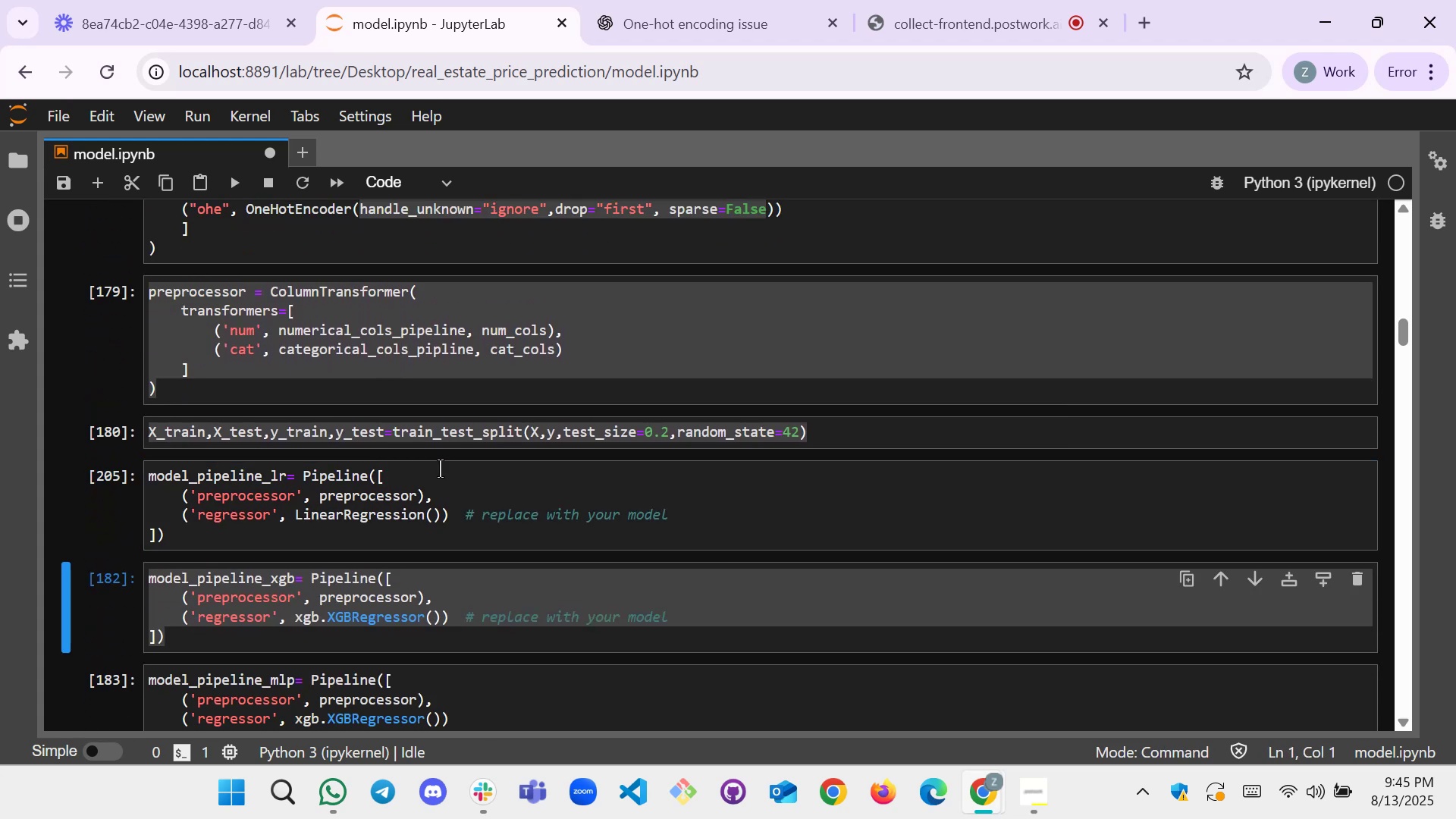 
key(Shift+Enter)
 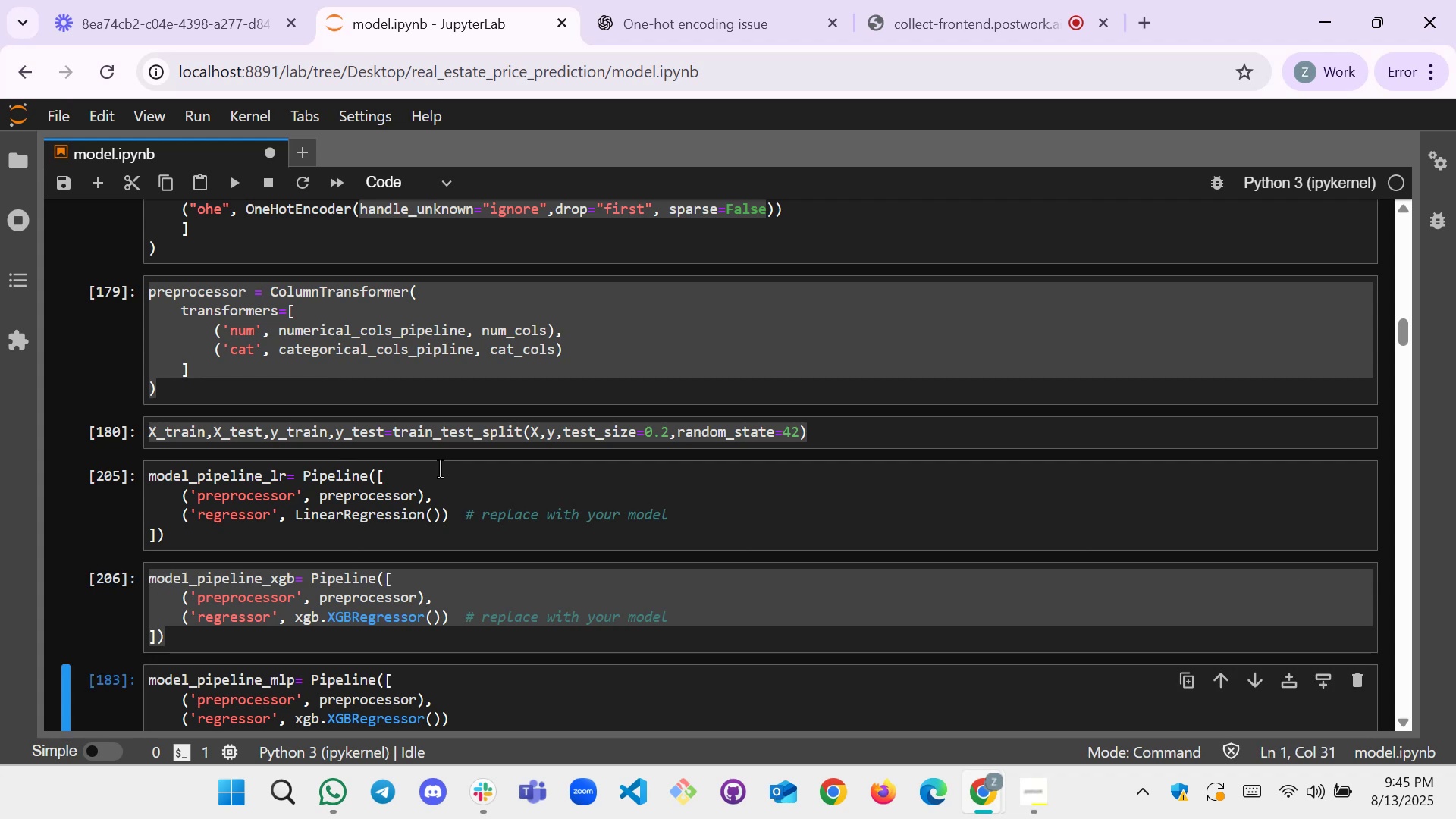 
key(Shift+Enter)
 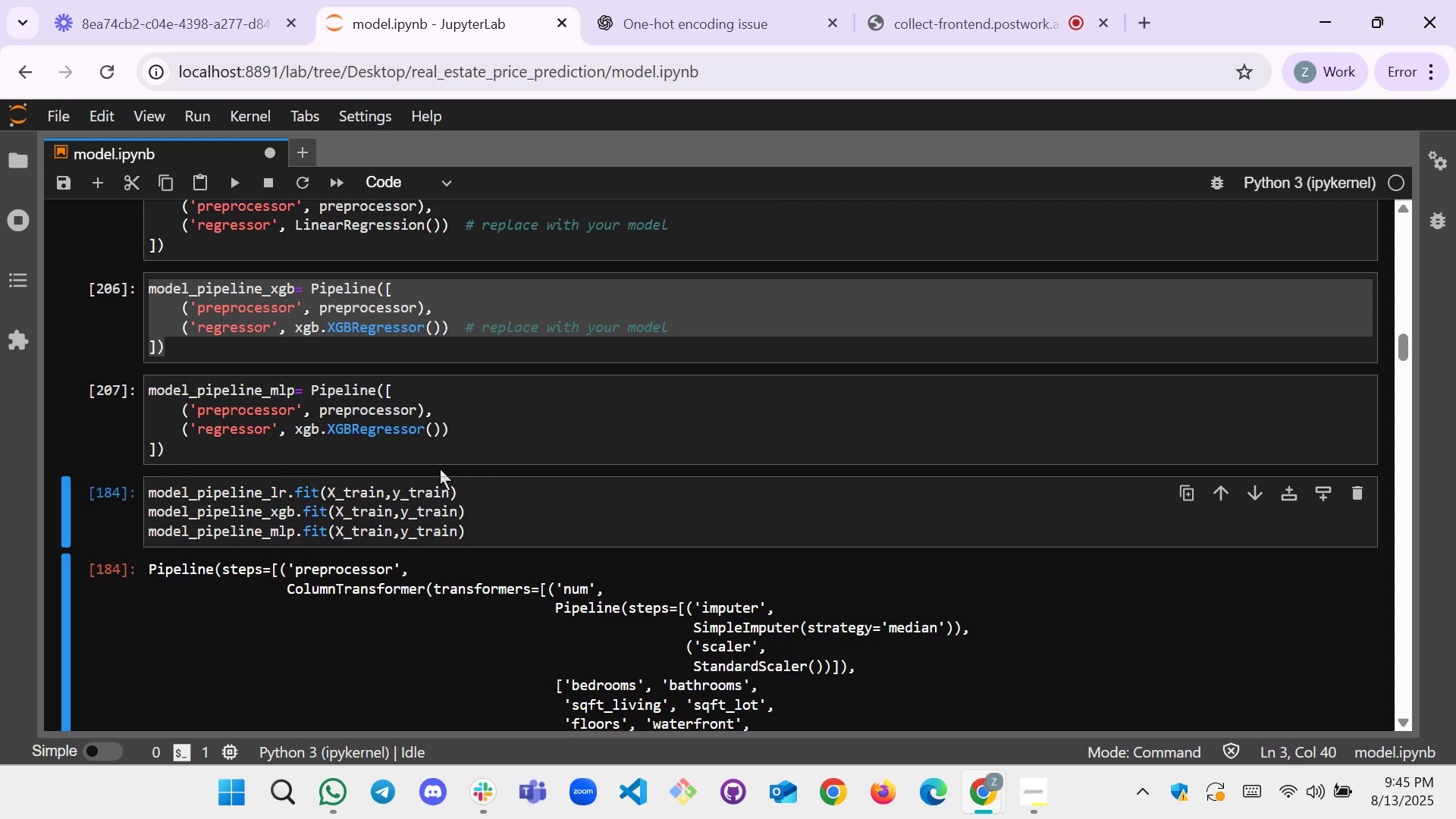 
key(Shift+Enter)
 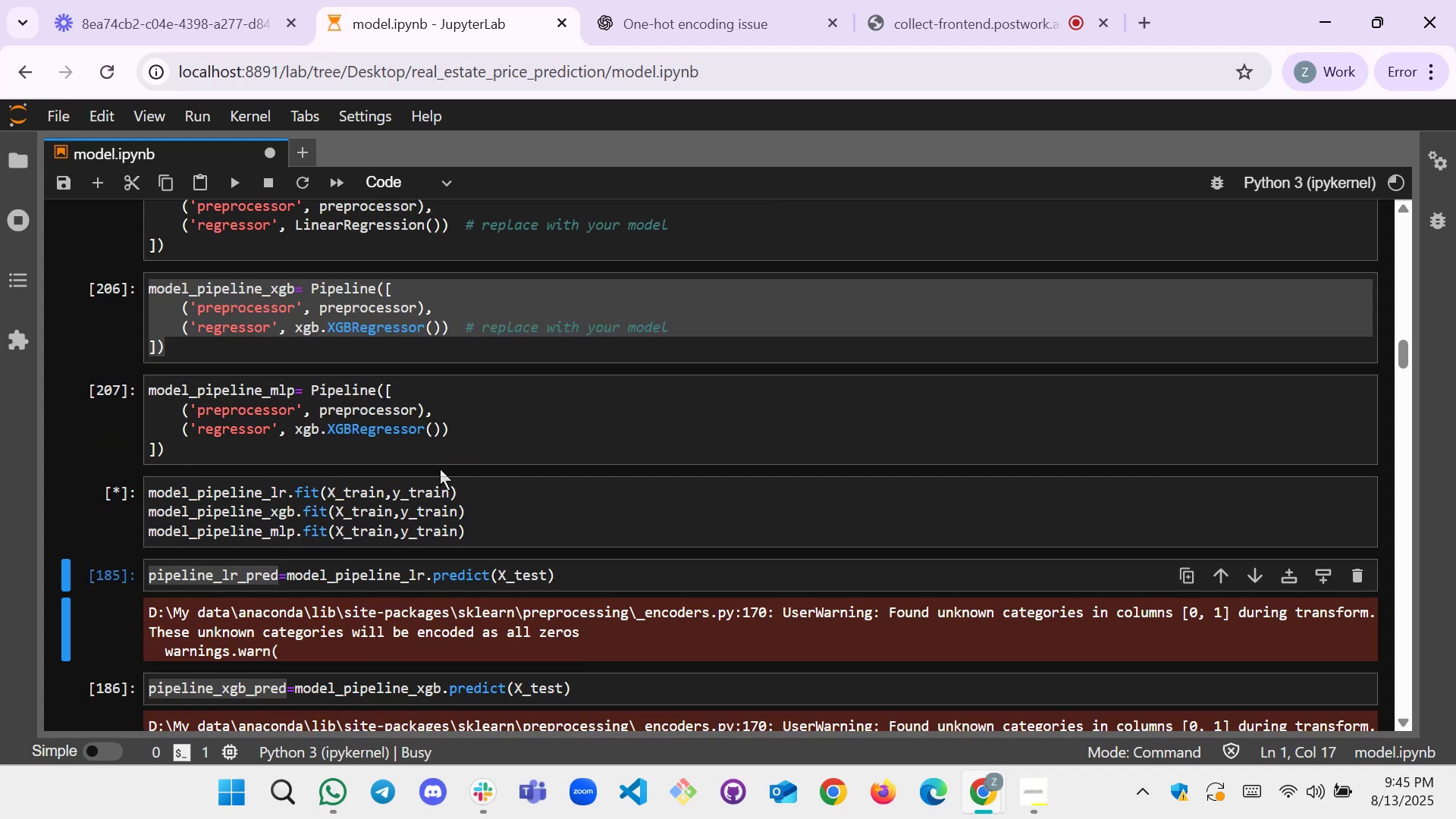 
key(Shift+Enter)
 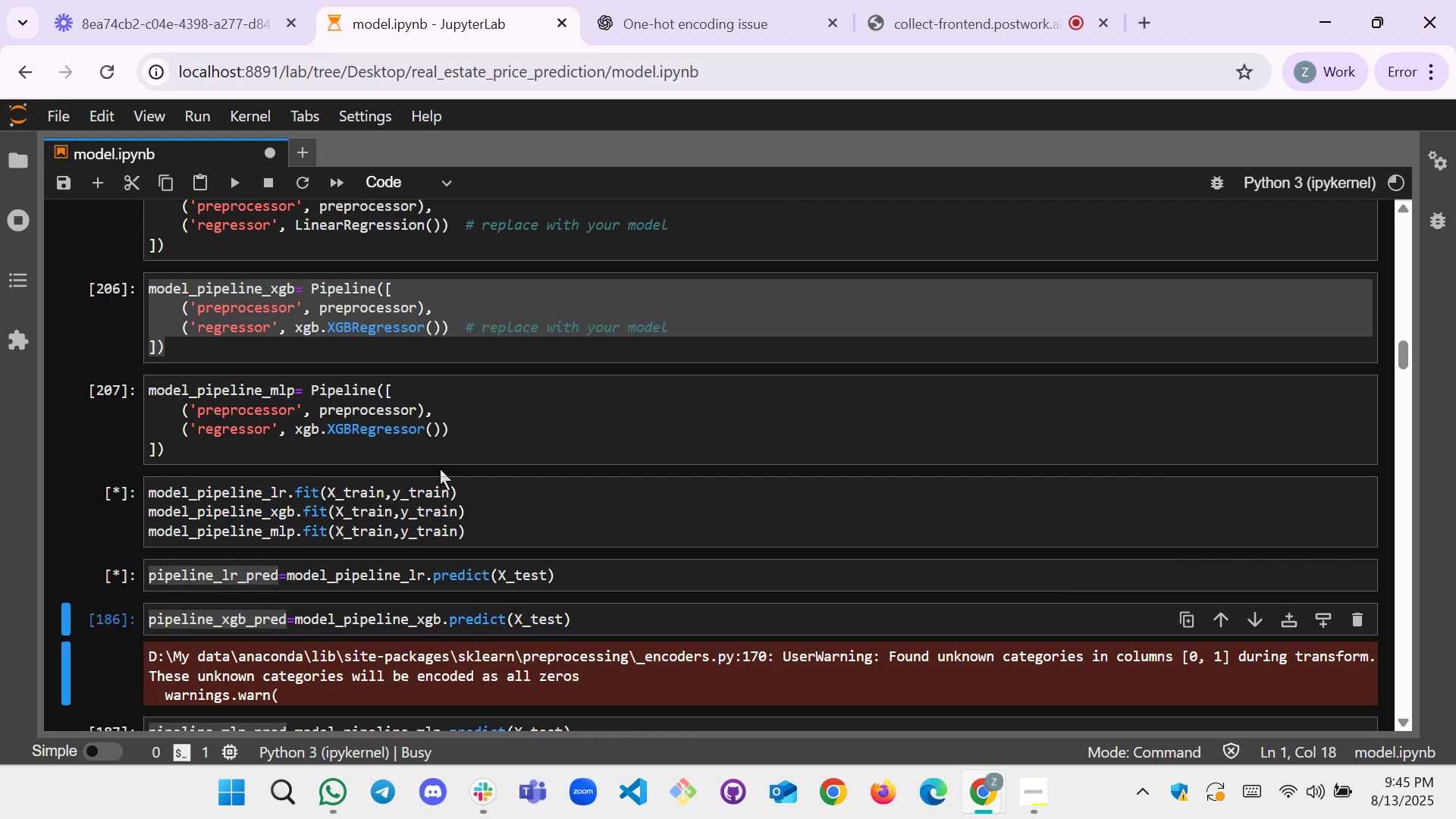 
key(Shift+Enter)
 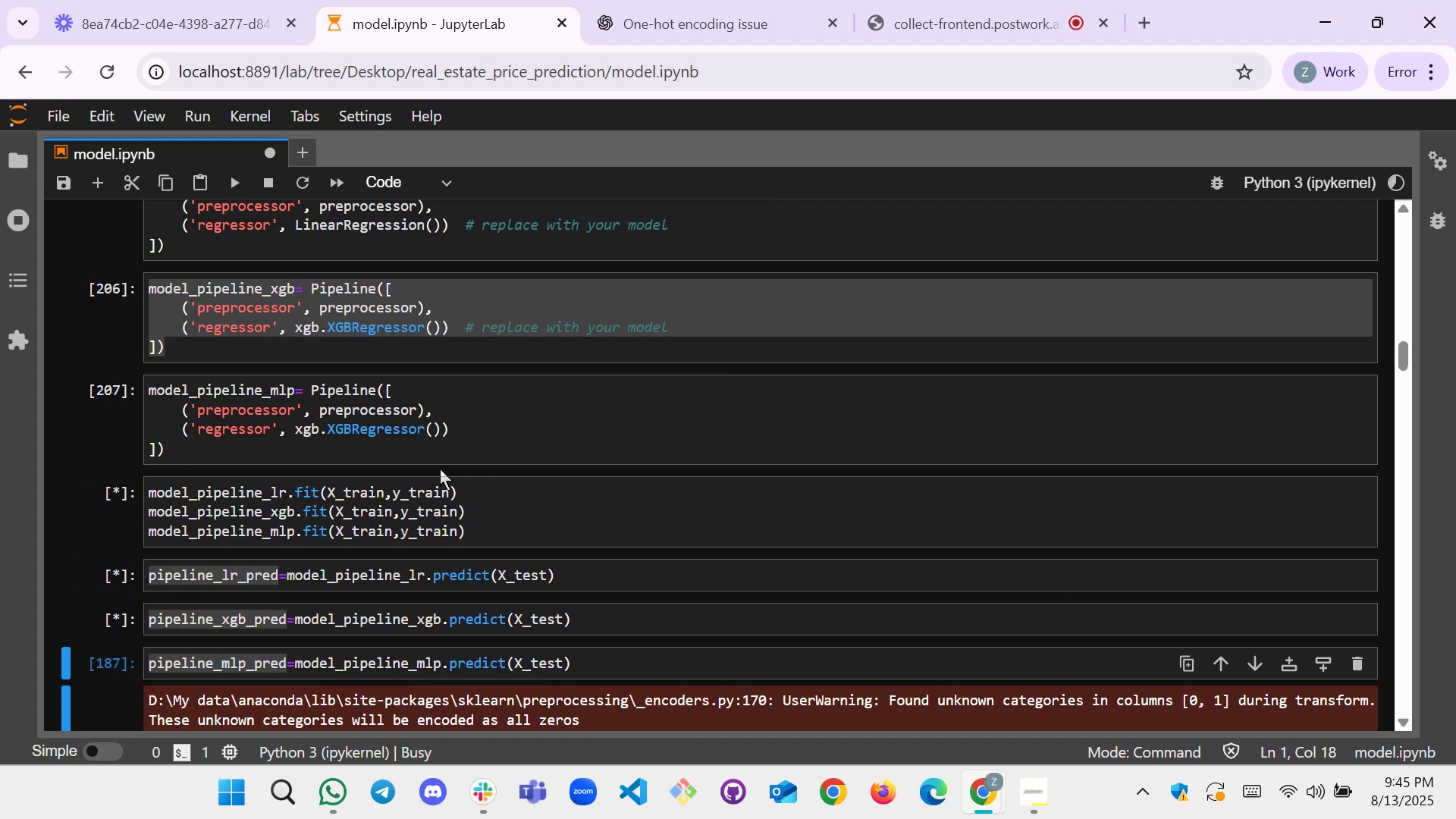 
key(Shift+Enter)
 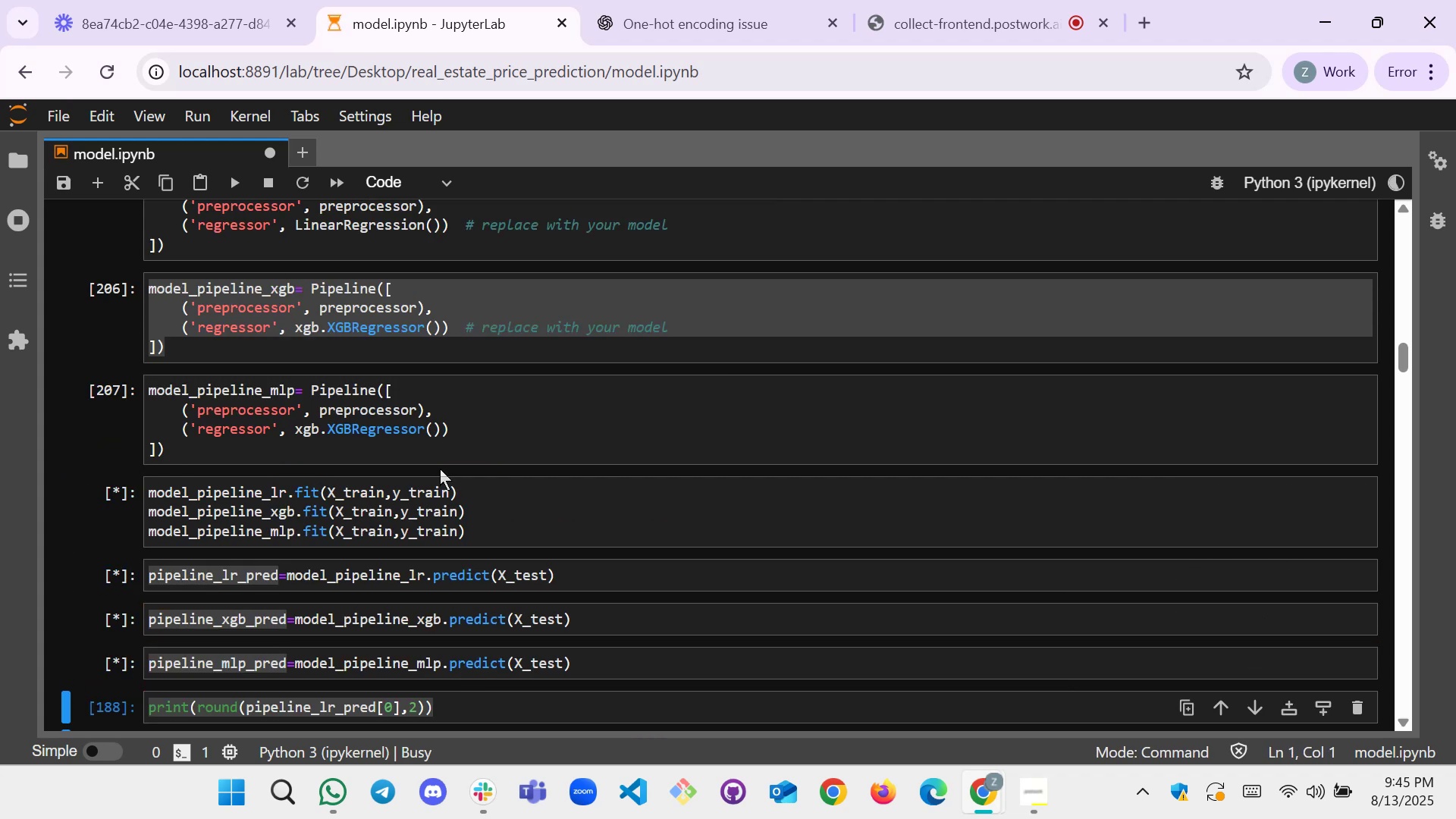 
scroll: coordinate [440, 469], scroll_direction: down, amount: 3.0
 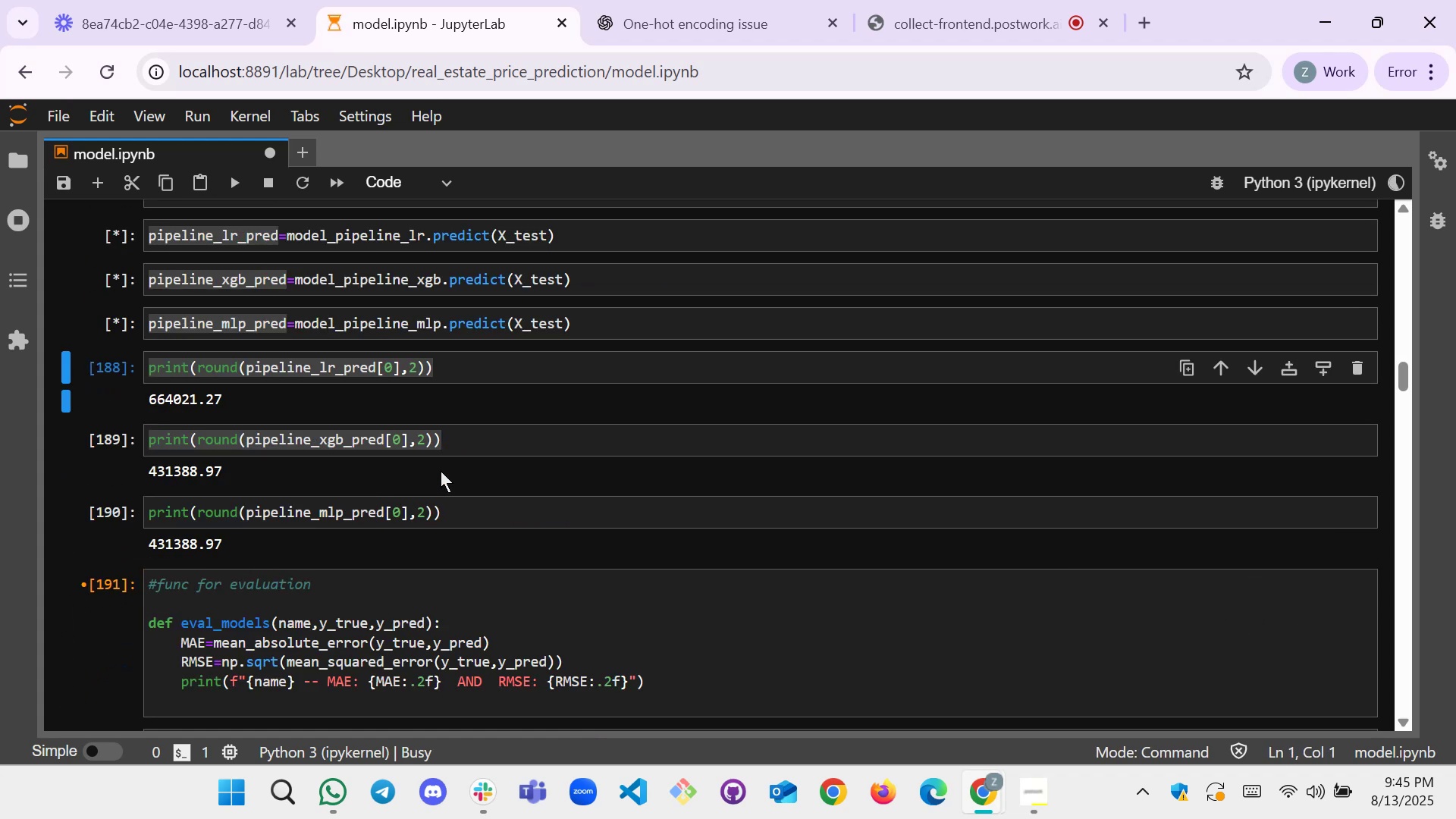 
scroll: coordinate [441, 500], scroll_direction: up, amount: 2.0
 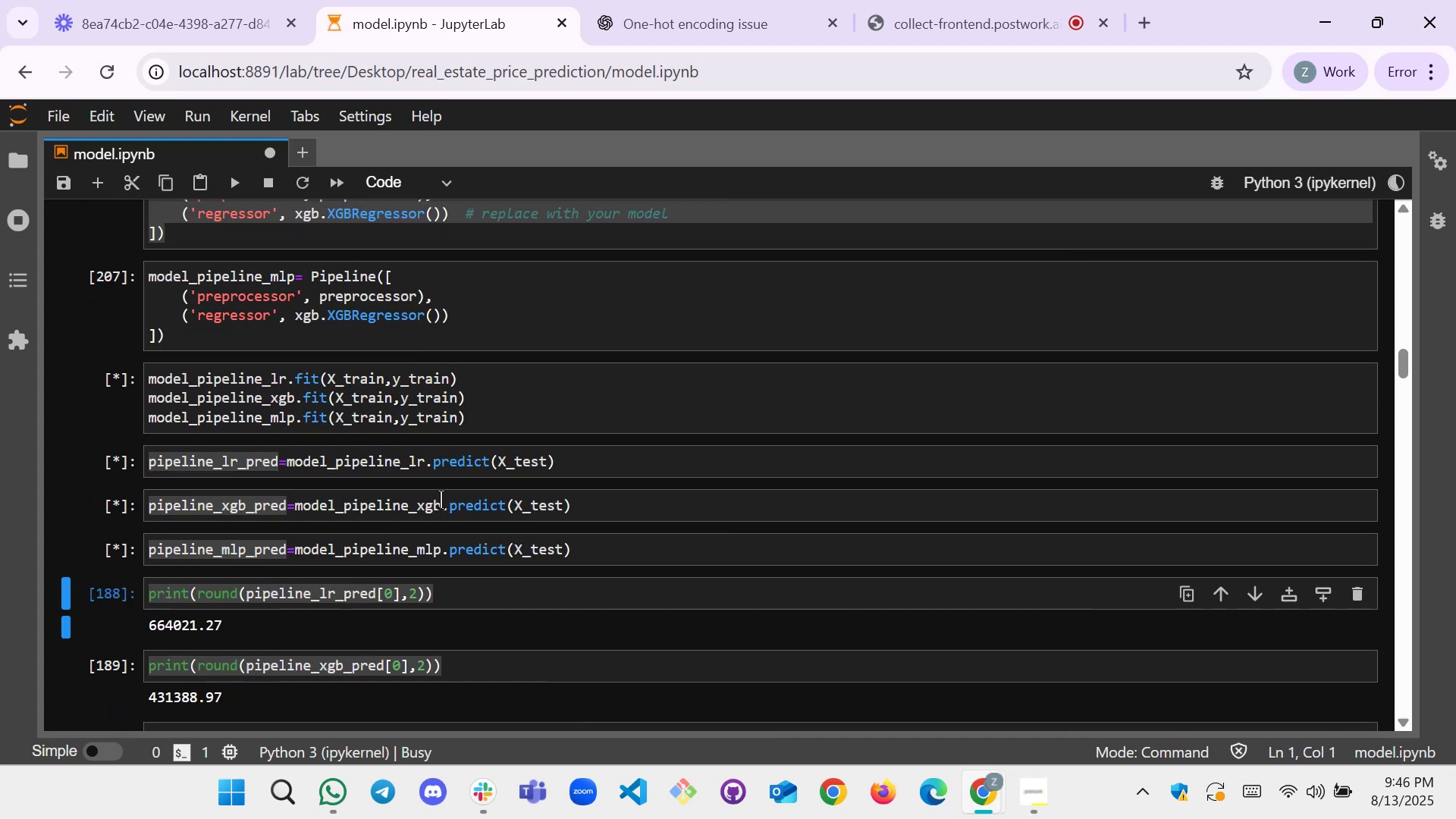 
scroll: coordinate [441, 500], scroll_direction: down, amount: 1.0
 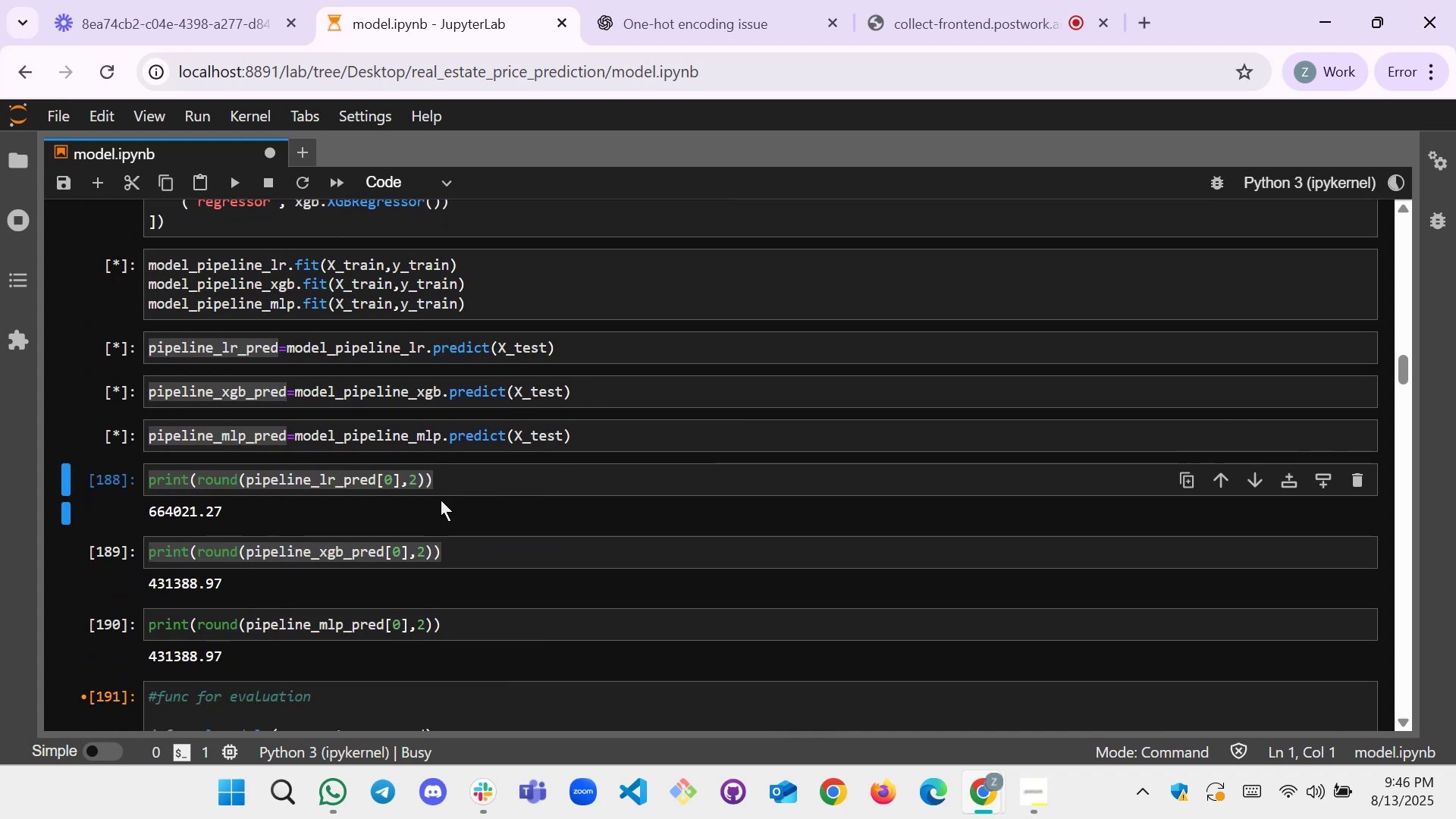 
key(Shift+Enter)
 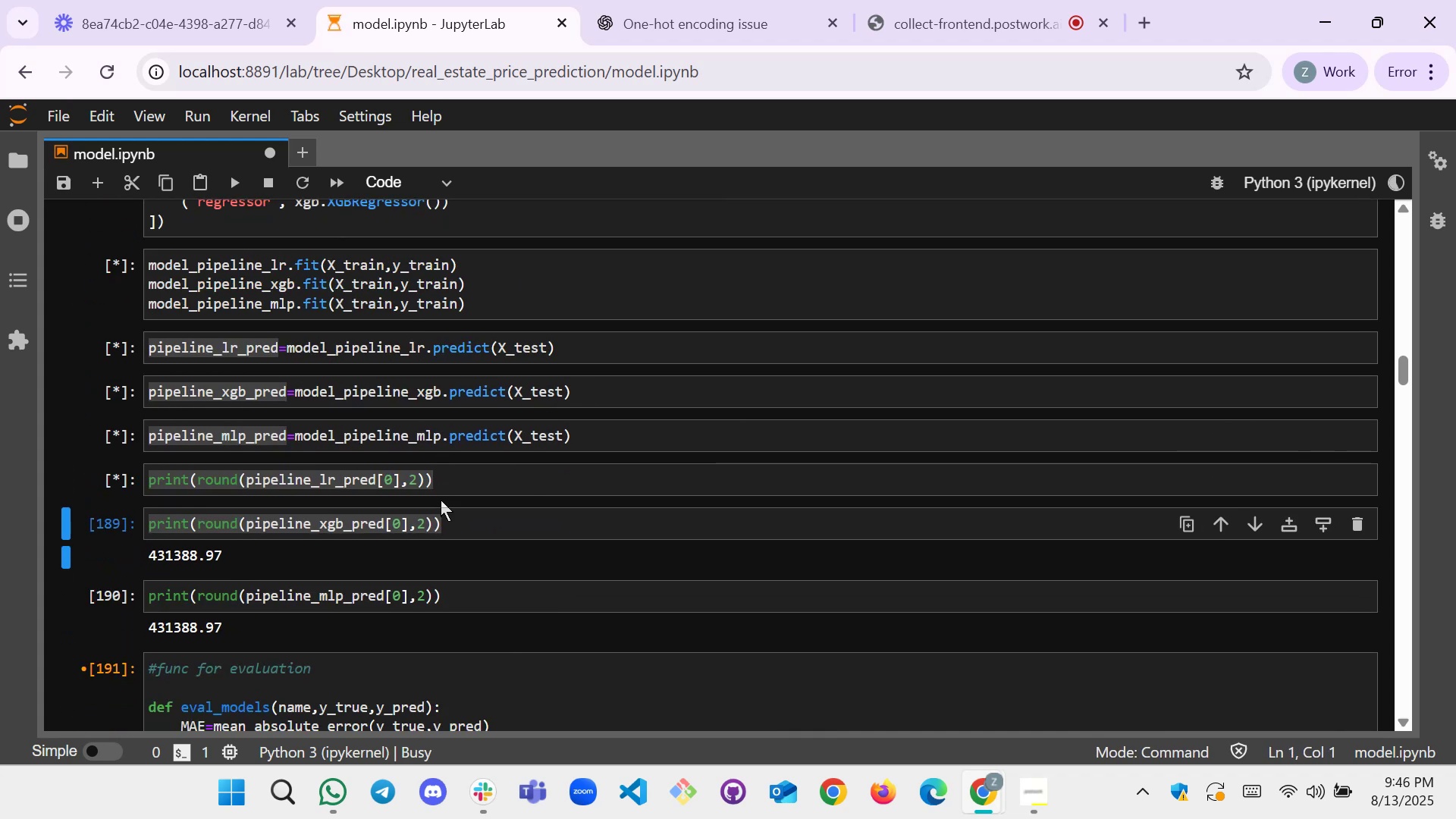 
key(Shift+Enter)
 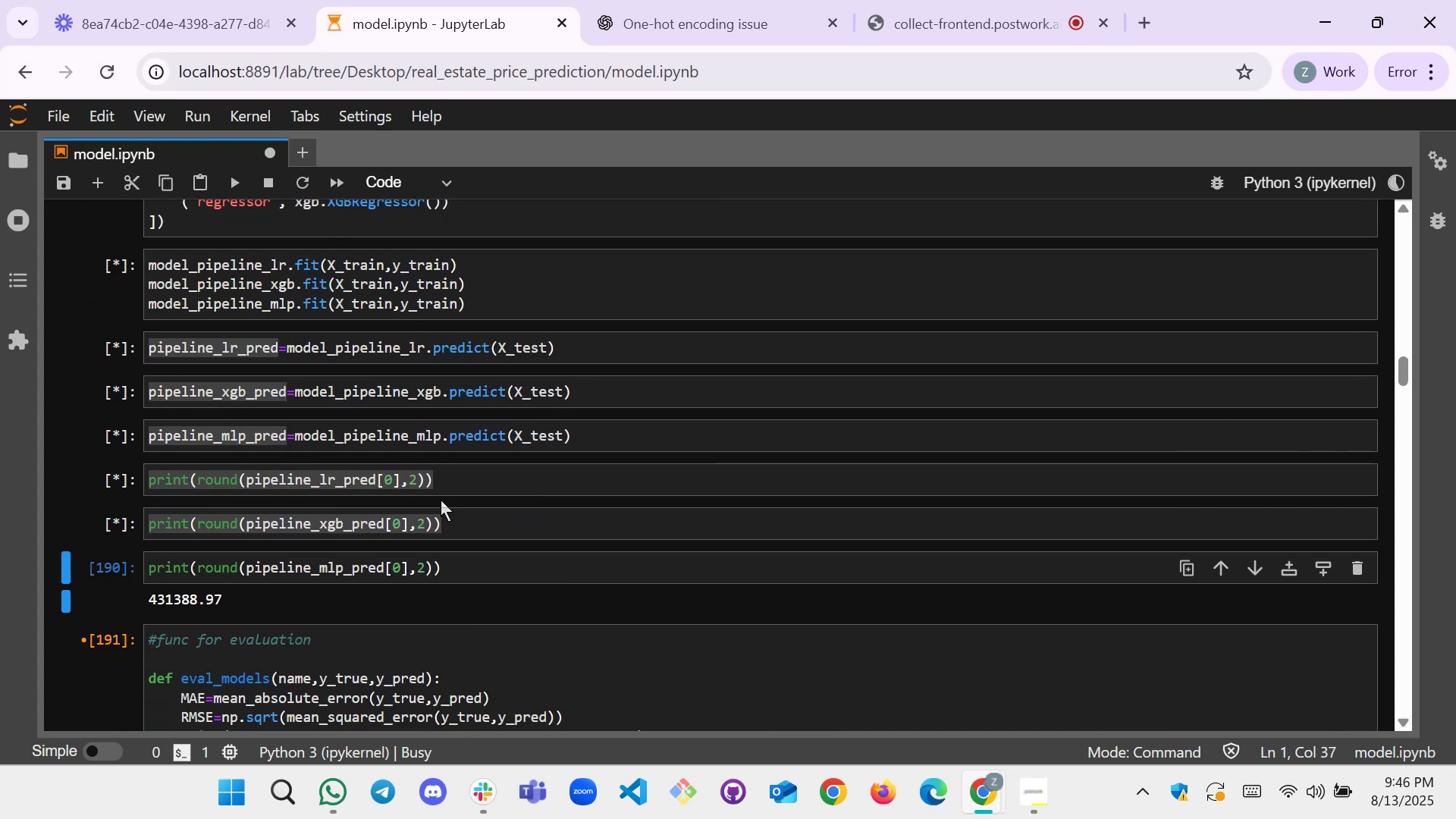 
key(Shift+Enter)
 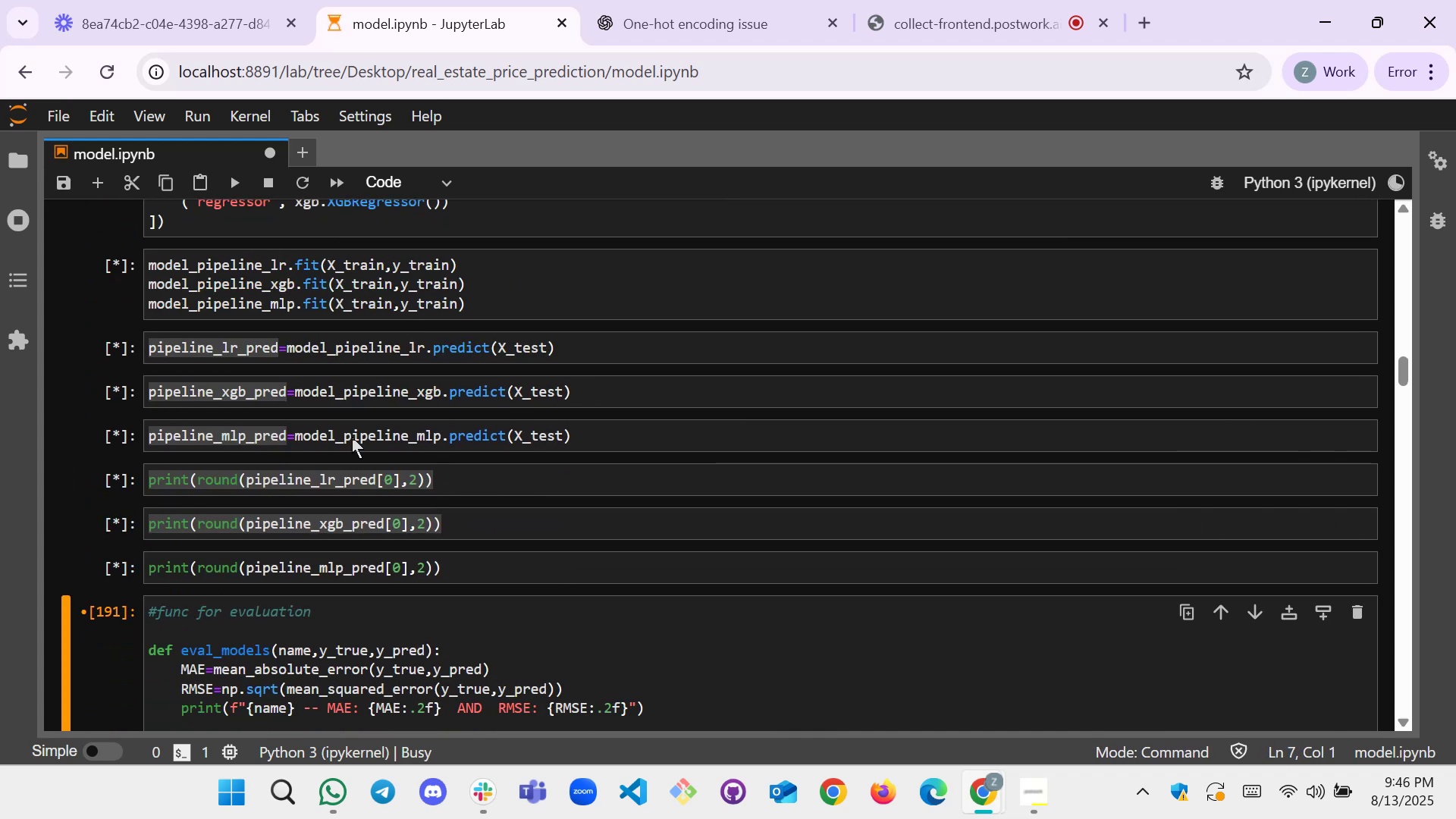 
scroll: coordinate [313, 388], scroll_direction: up, amount: 1.0
 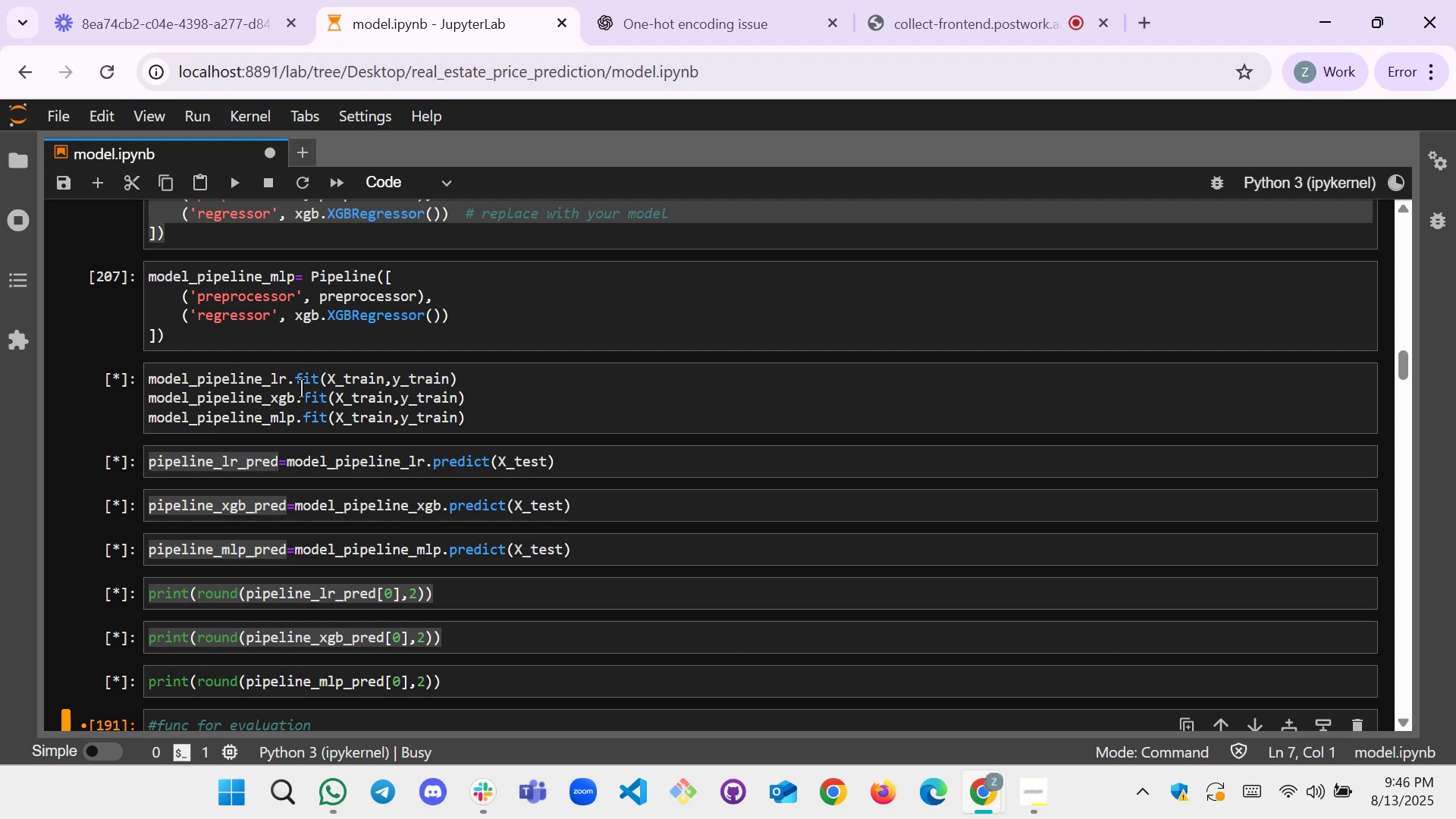 
scroll: coordinate [301, 391], scroll_direction: down, amount: 1.0
 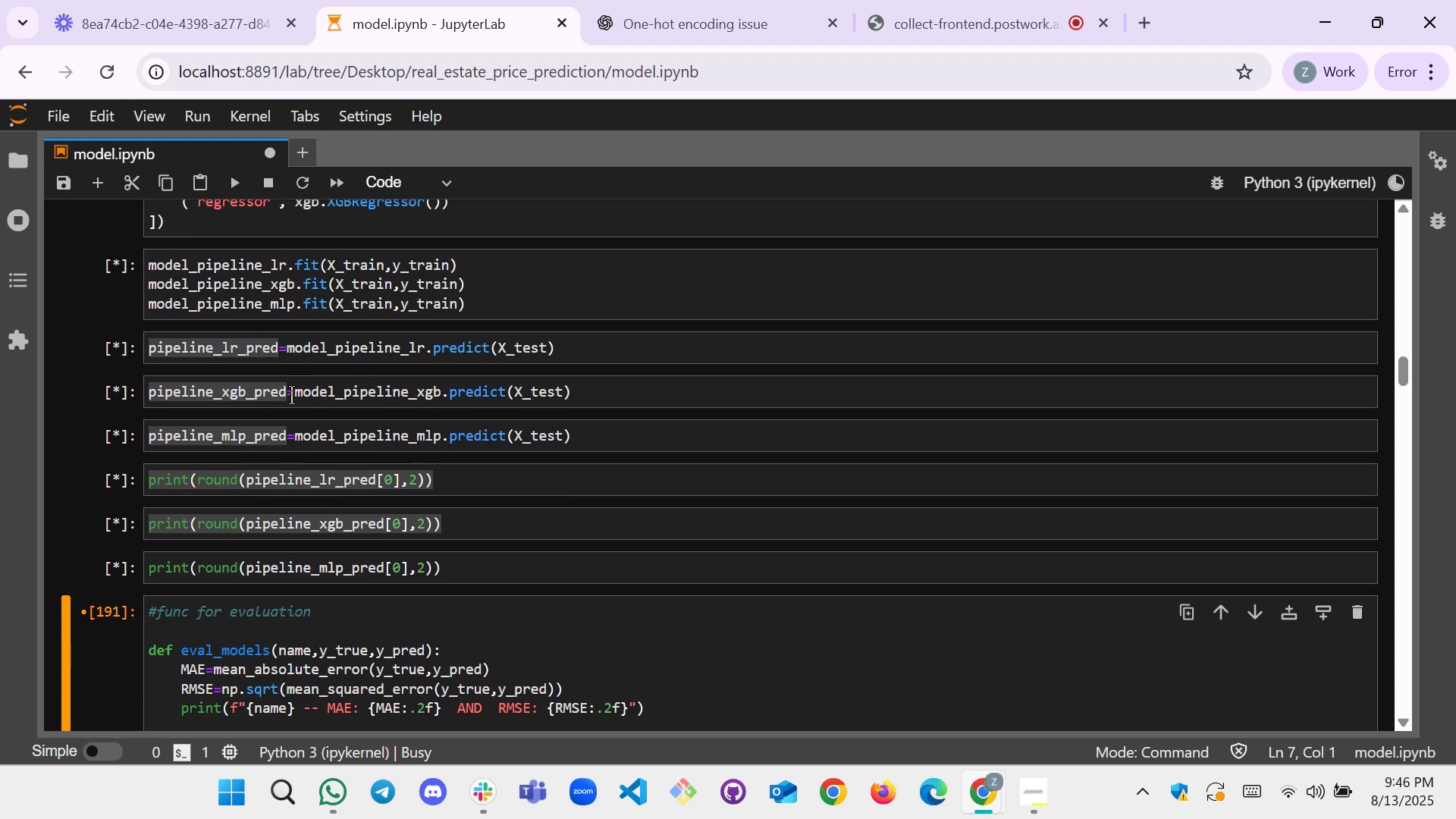 
scroll: coordinate [290, 398], scroll_direction: none, amount: 0.0
 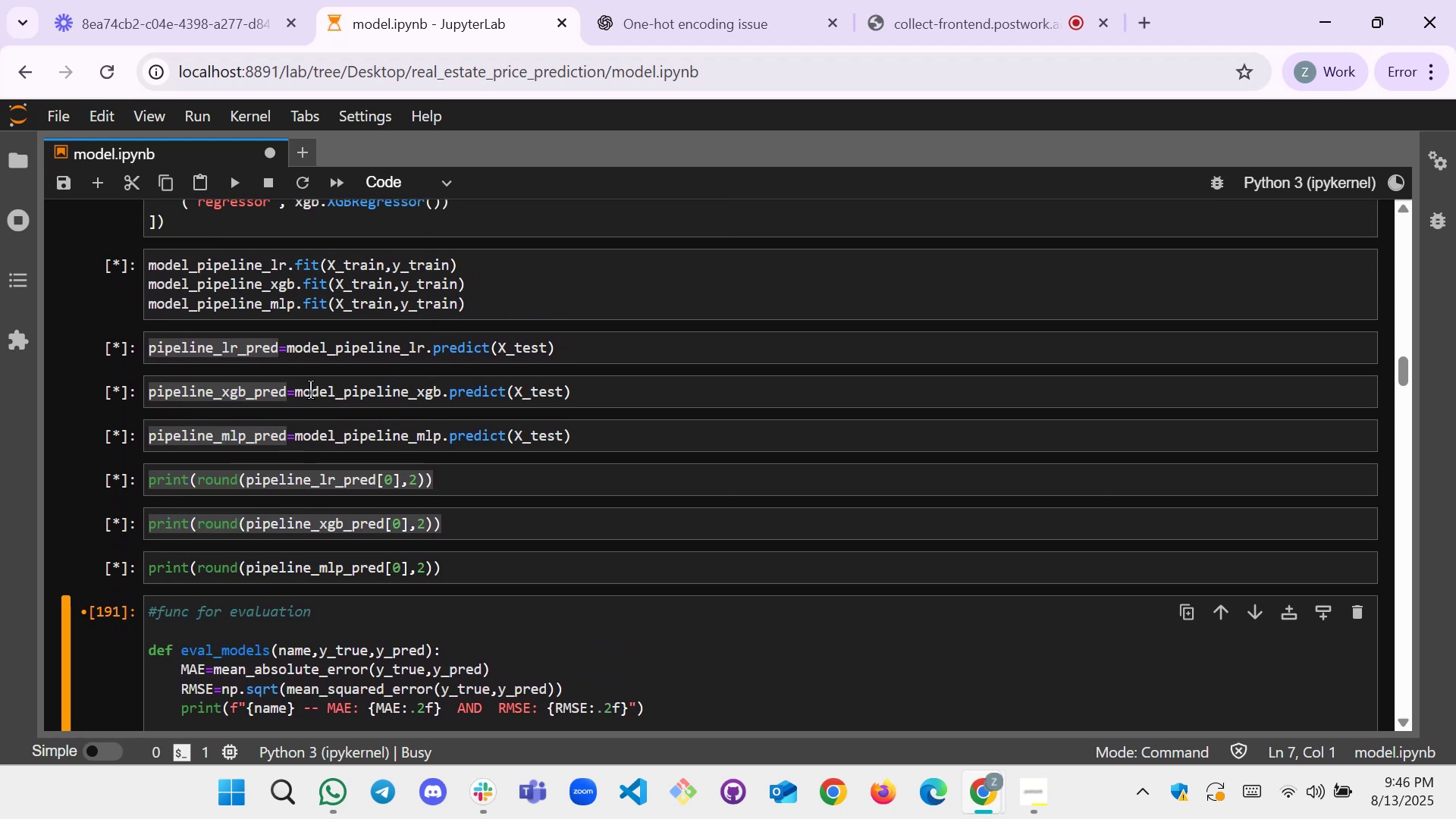 
wait(10.35)
 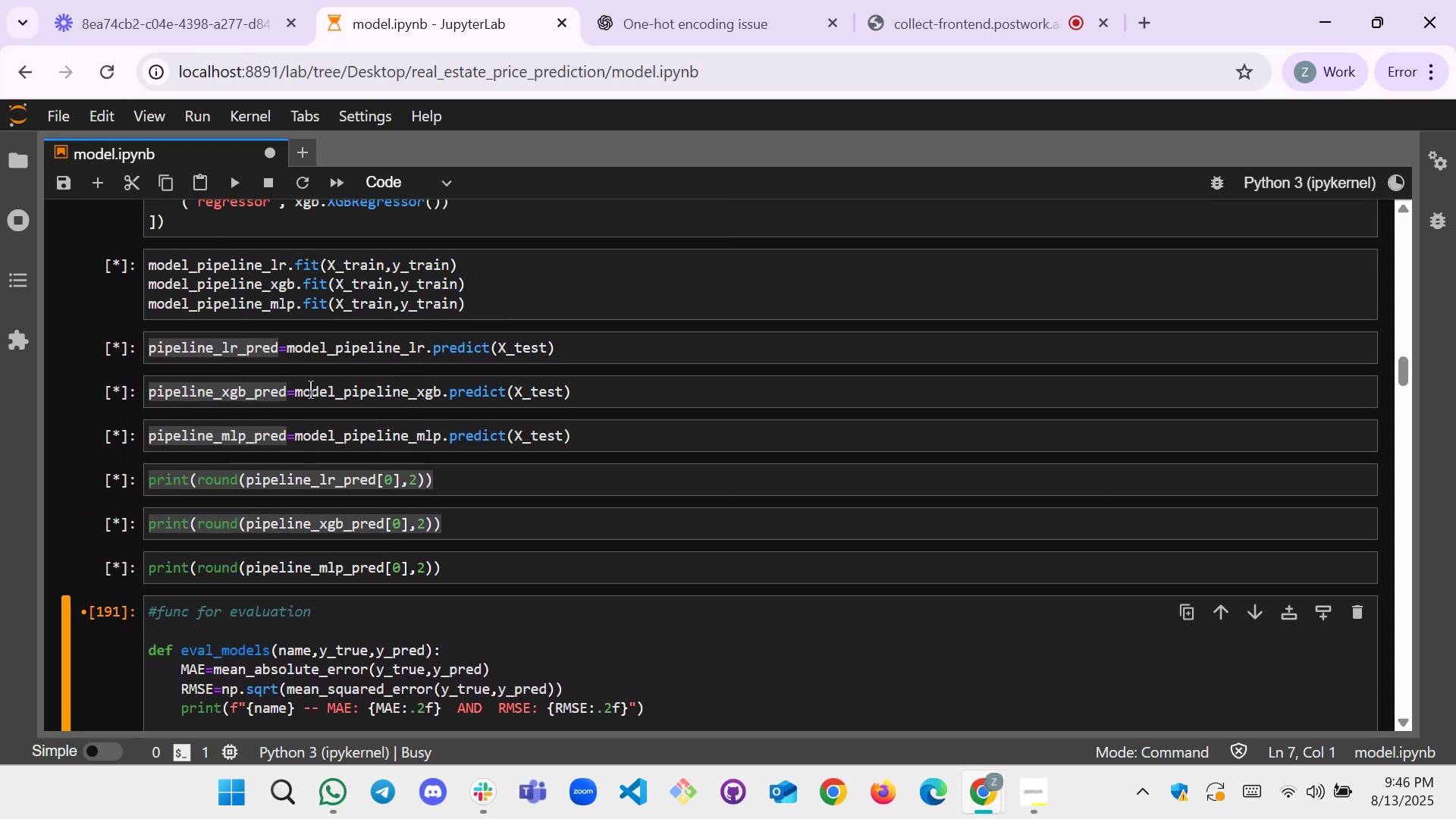 
scroll: coordinate [468, 279], scroll_direction: up, amount: 2.0
 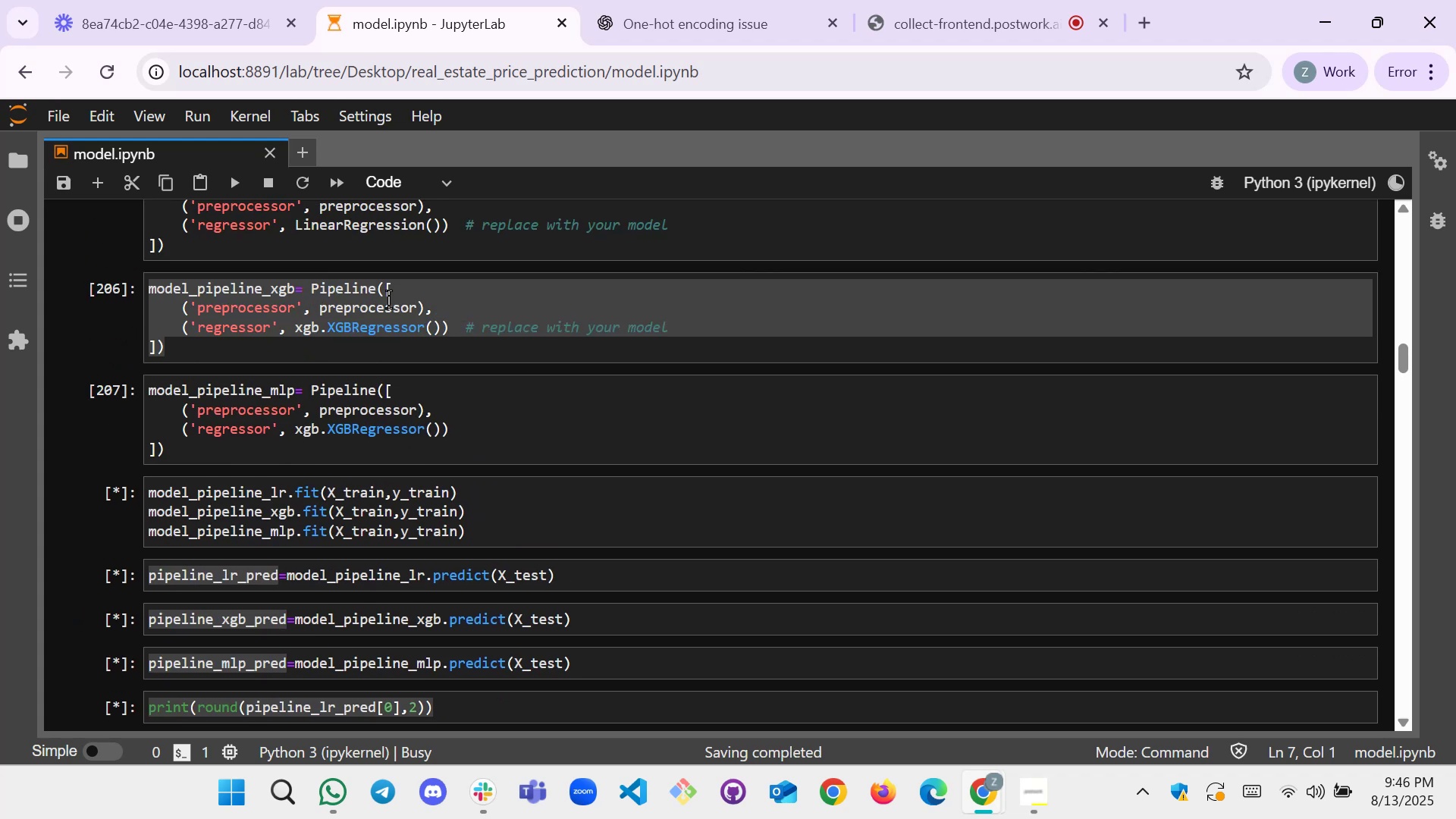 
scroll: coordinate [240, 386], scroll_direction: down, amount: 12.0
 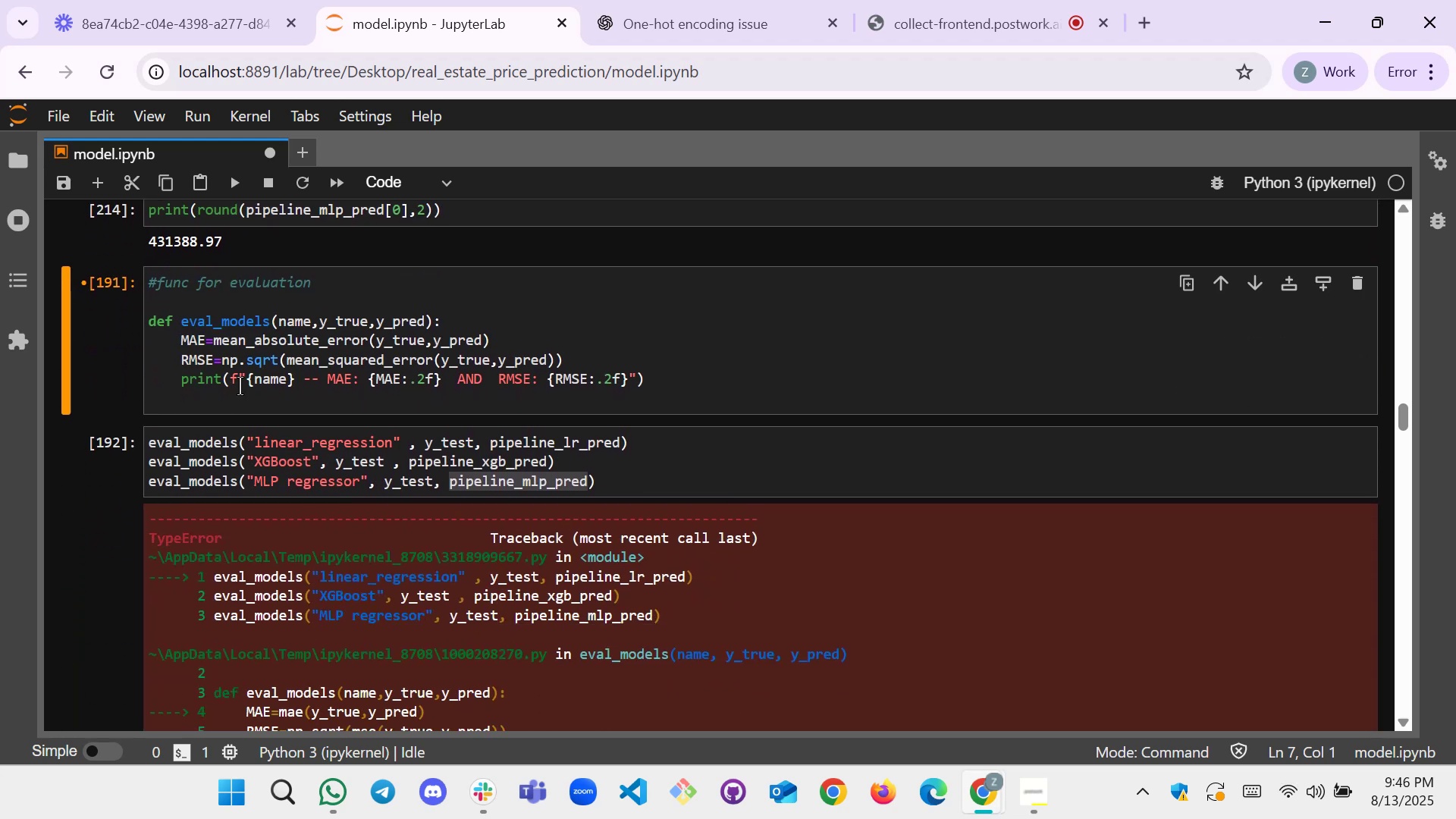 
key(Shift+Enter)
 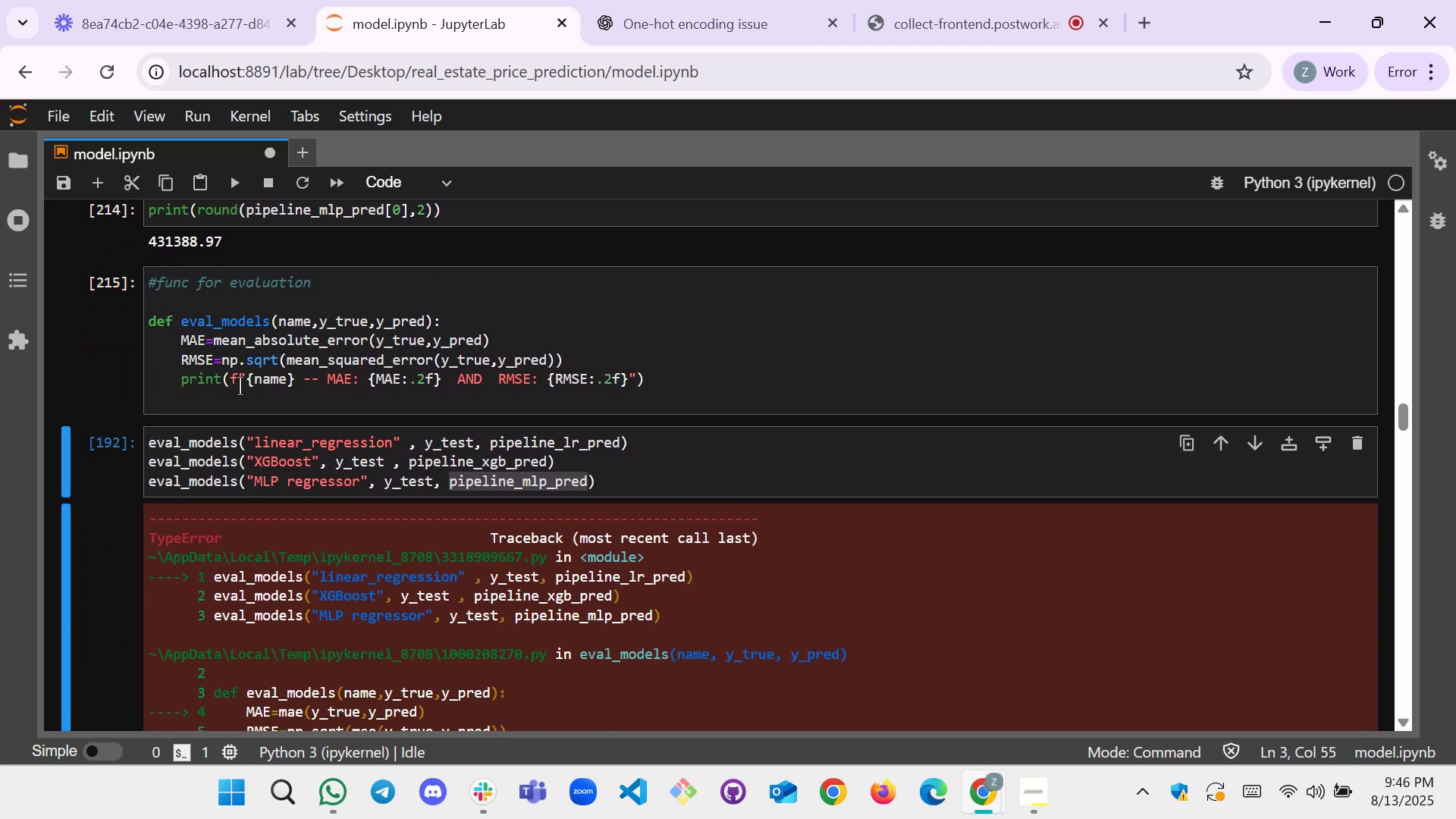 
key(Shift+Enter)
 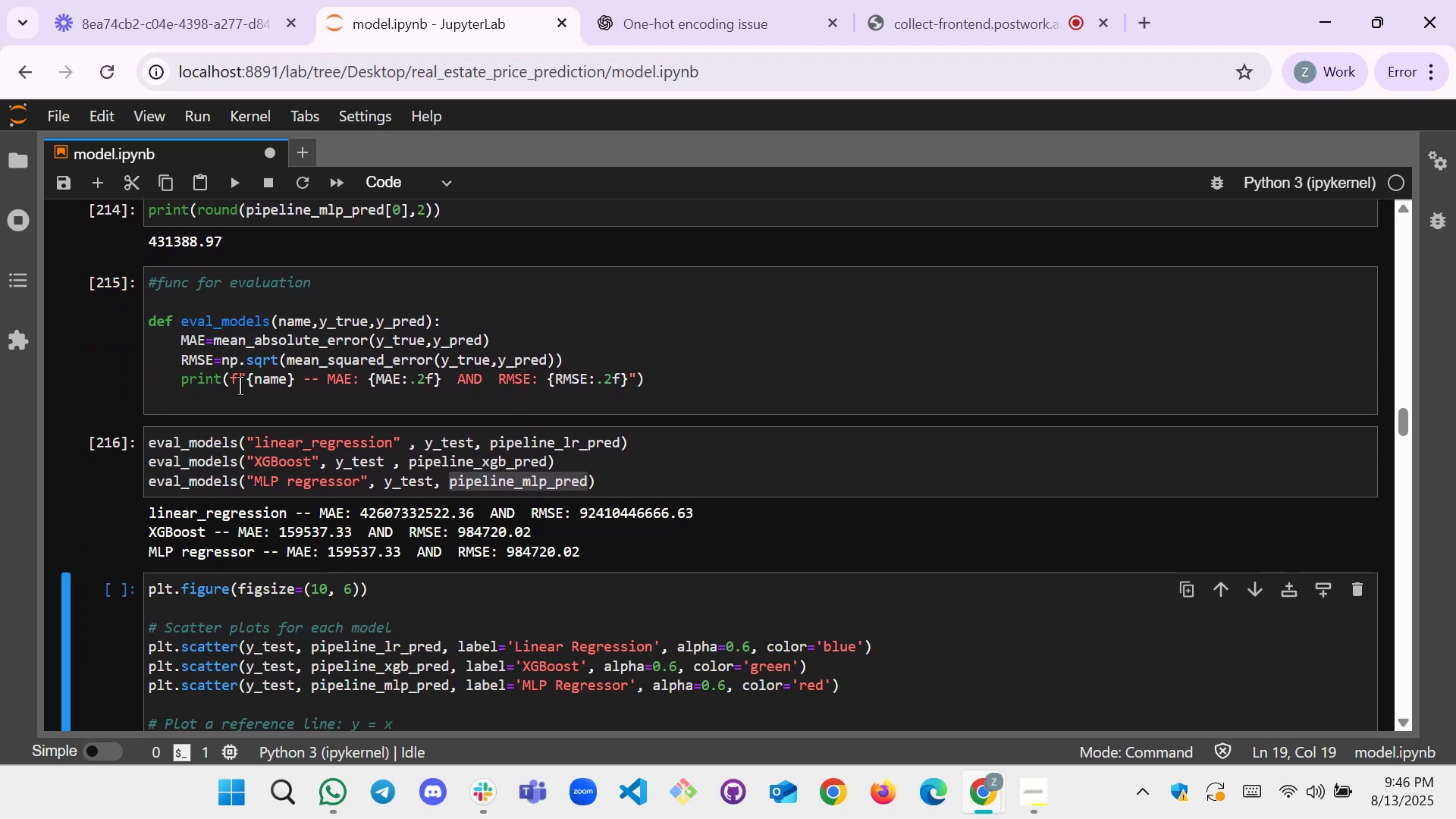 
scroll: coordinate [161, 362], scroll_direction: down, amount: 2.0
 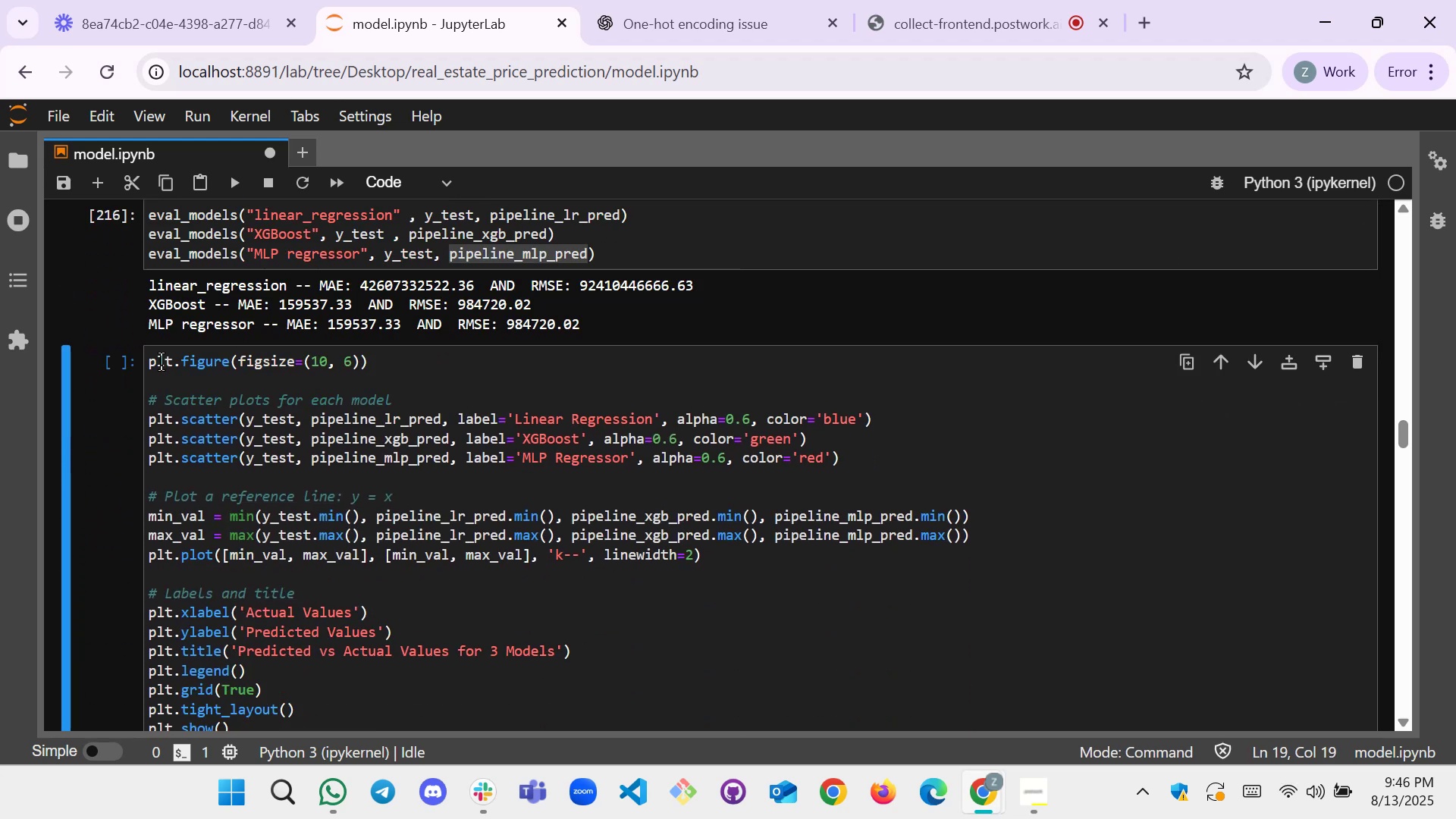 
scroll: coordinate [194, 366], scroll_direction: up, amount: 1.0
 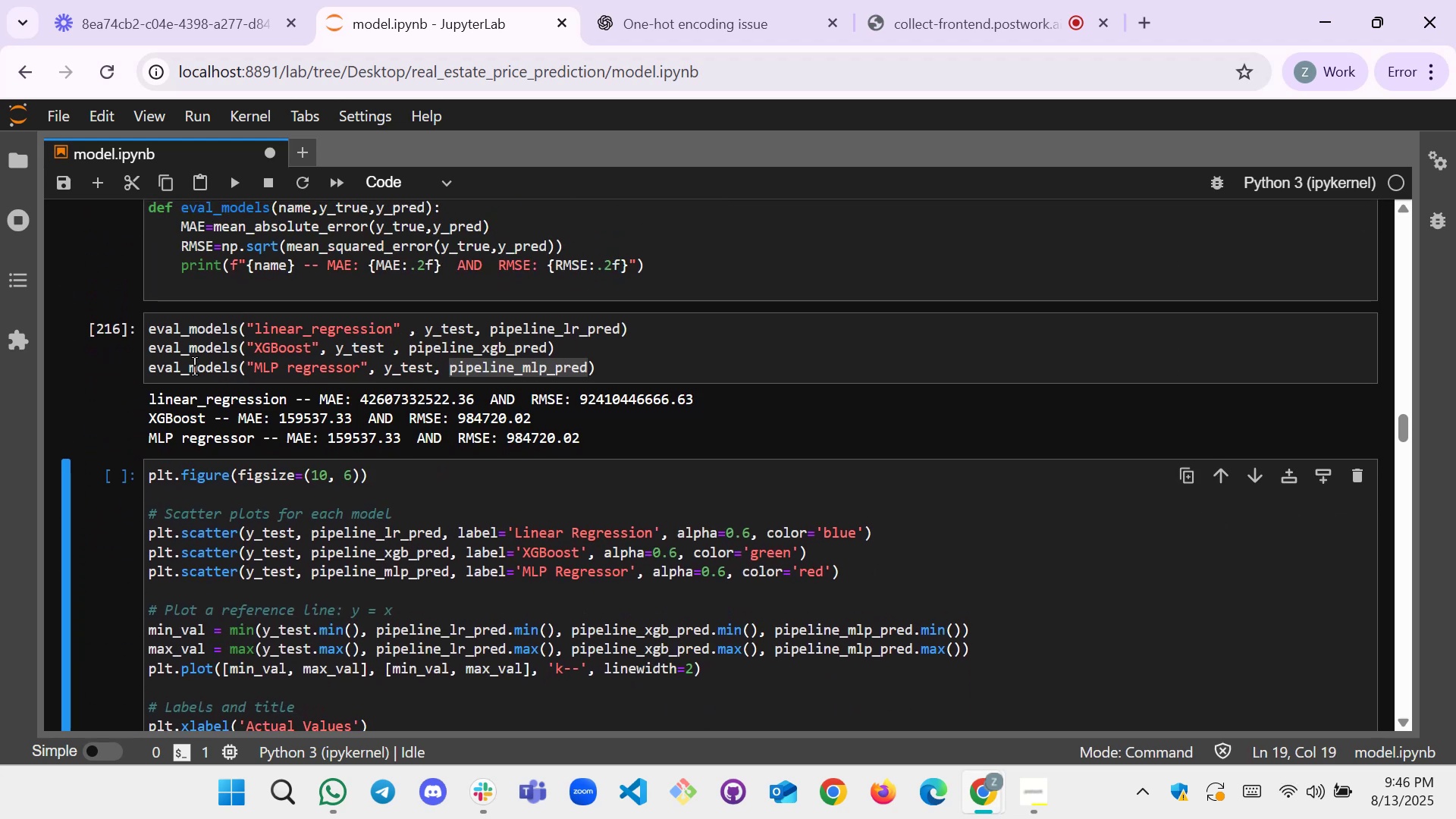 
scroll: coordinate [194, 366], scroll_direction: down, amount: 1.0
 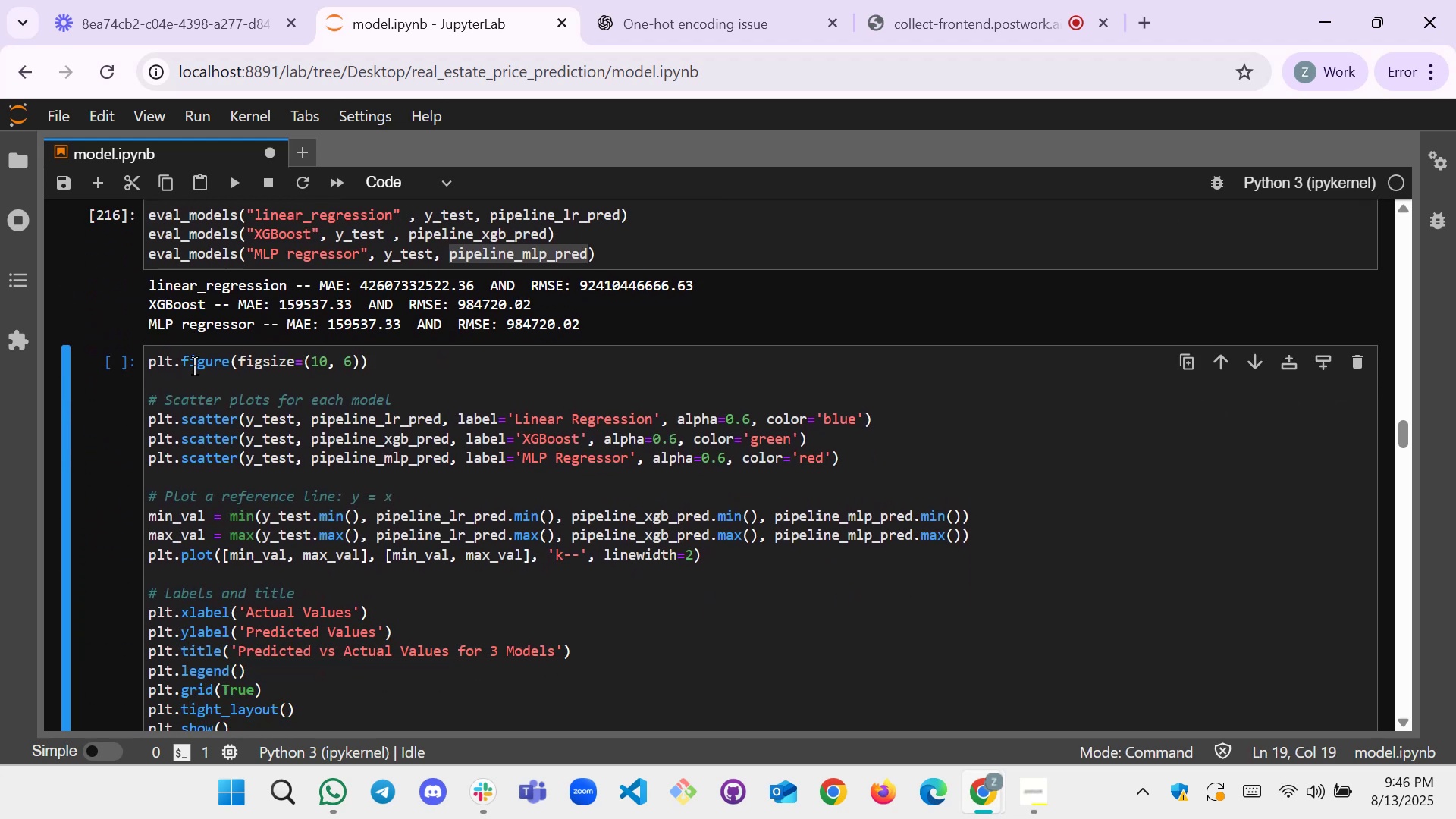 
key(Shift+Enter)
 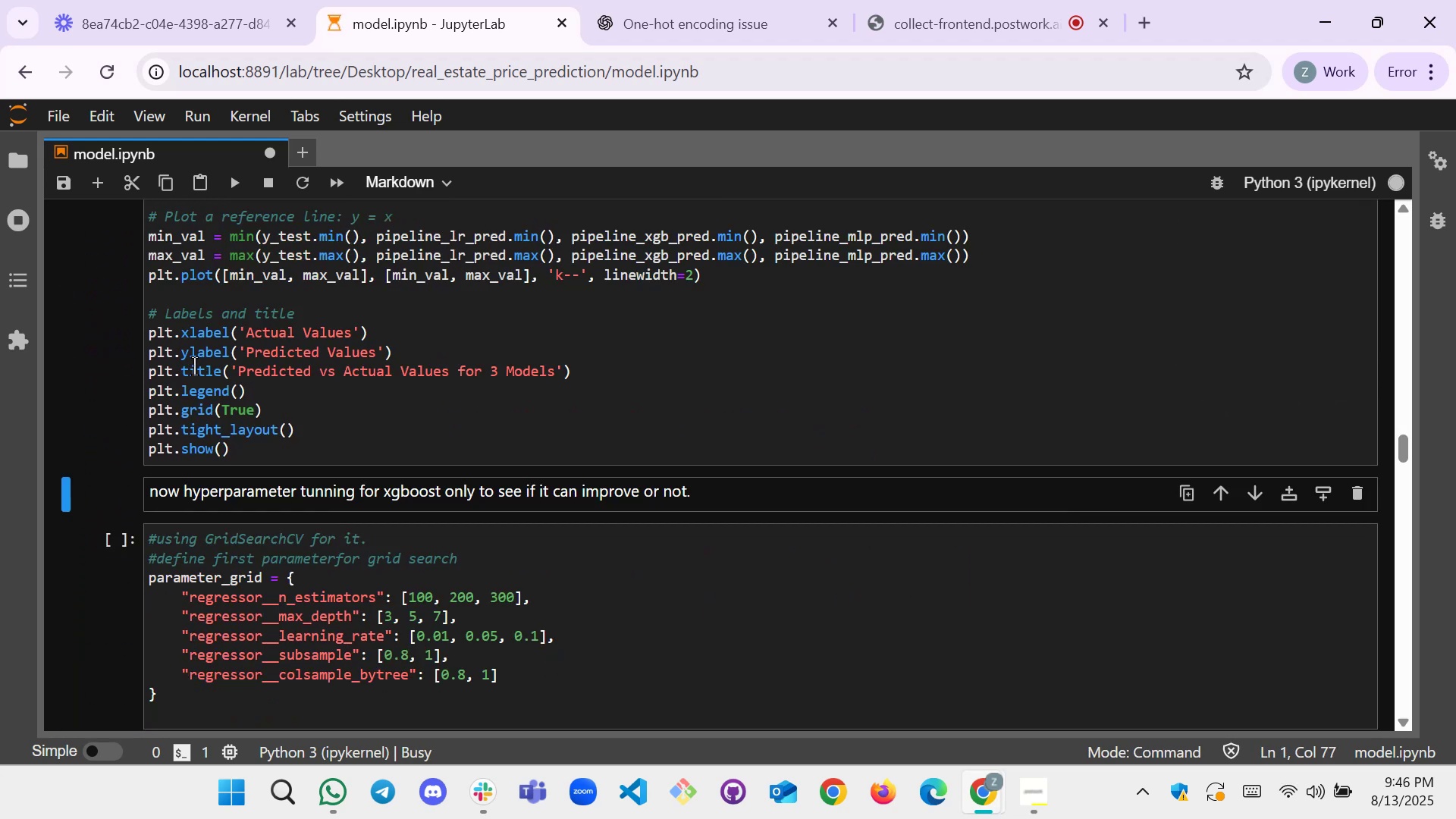 
scroll: coordinate [194, 371], scroll_direction: down, amount: 6.0
 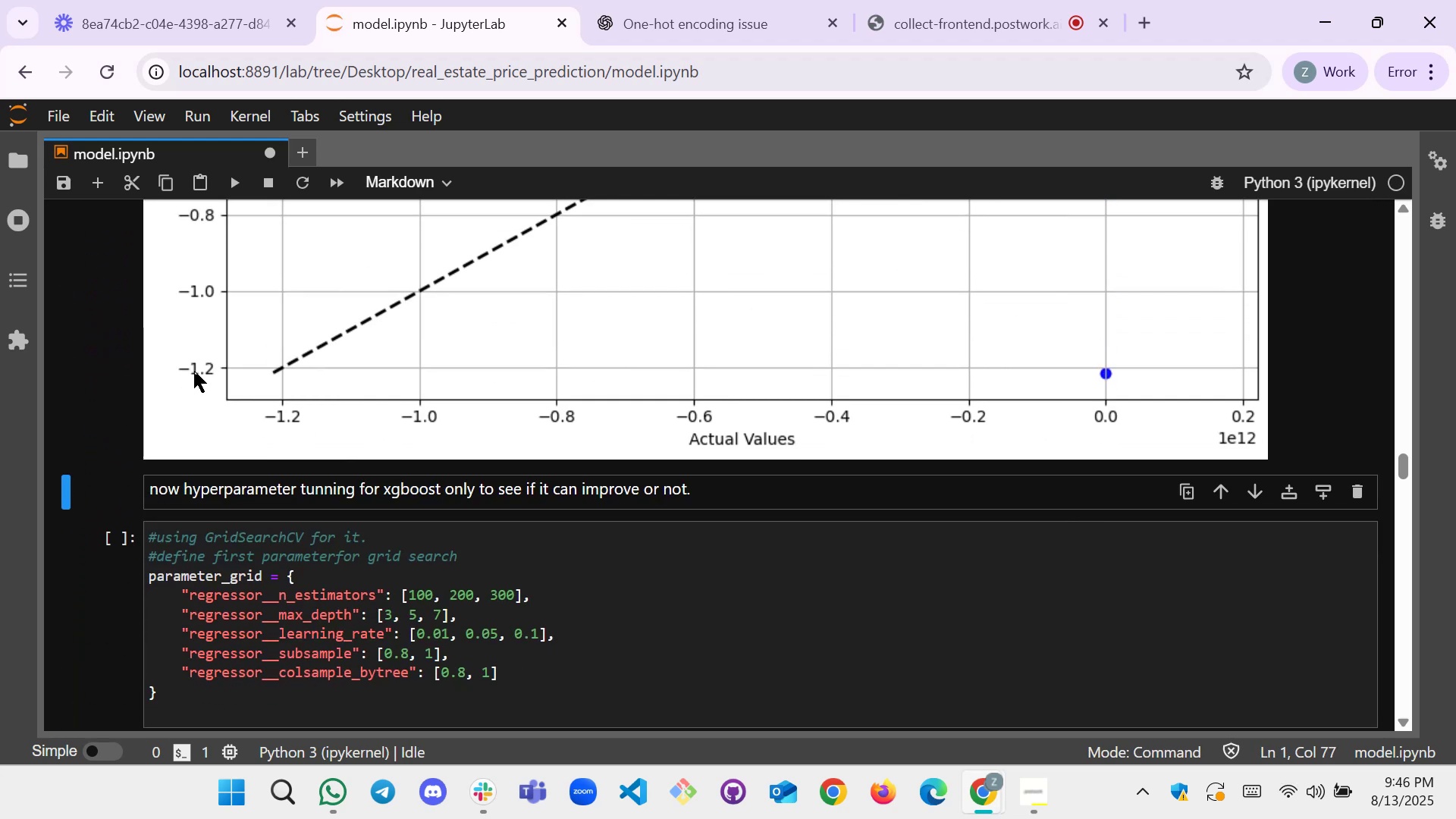 
key(Shift+Enter)
 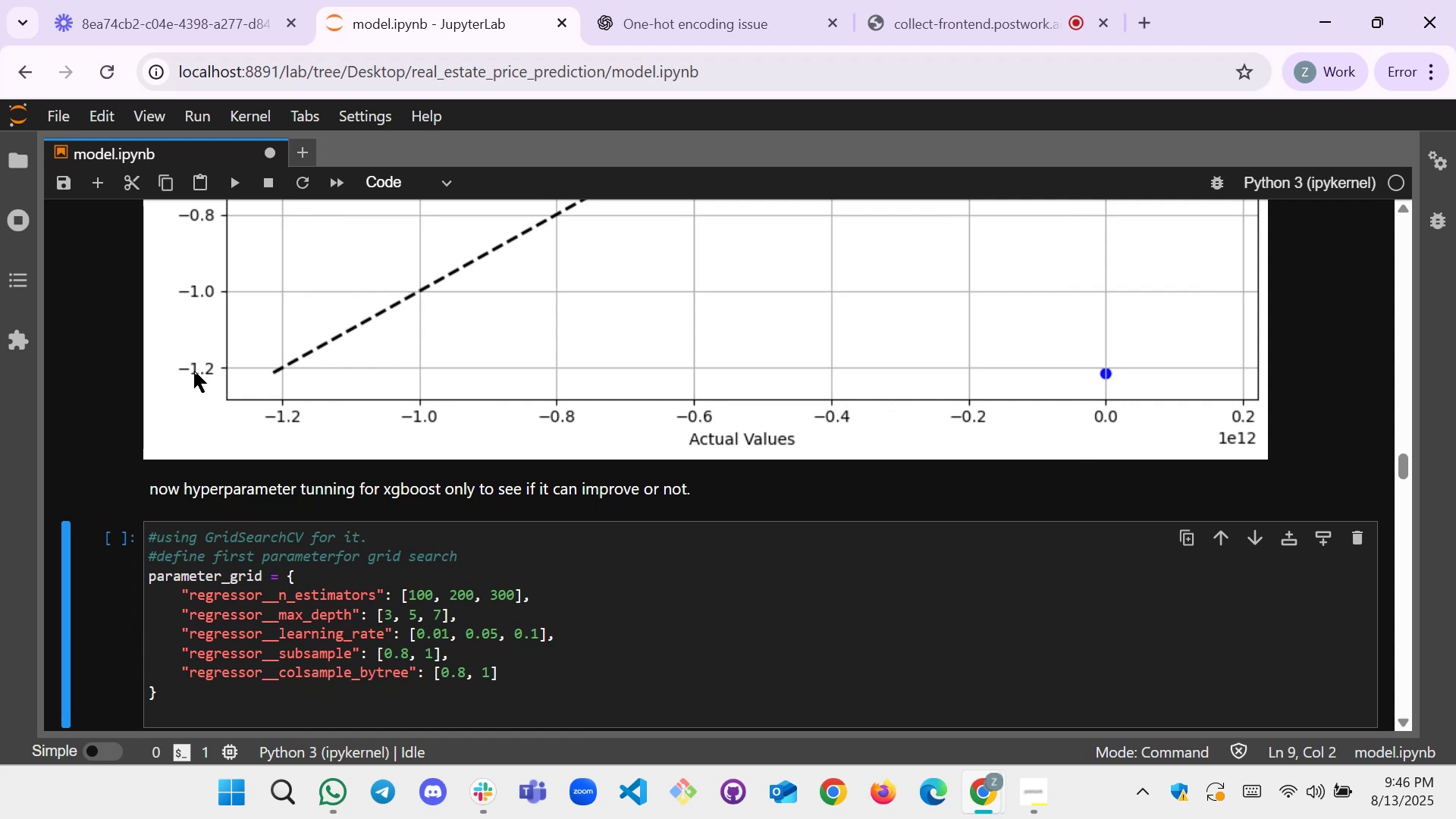 
scroll: coordinate [174, 370], scroll_direction: down, amount: 2.0
 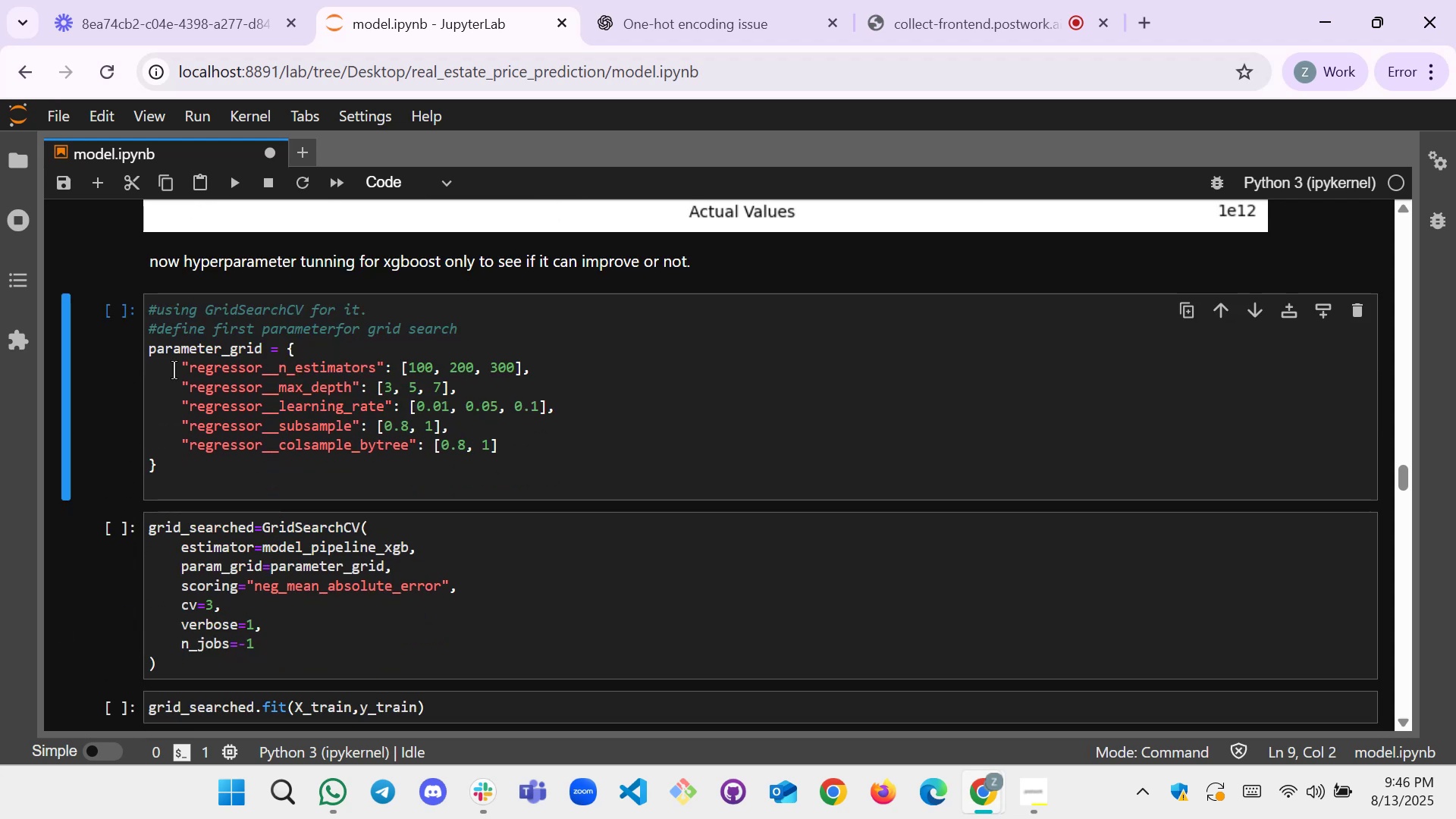 
key(Shift+Enter)
 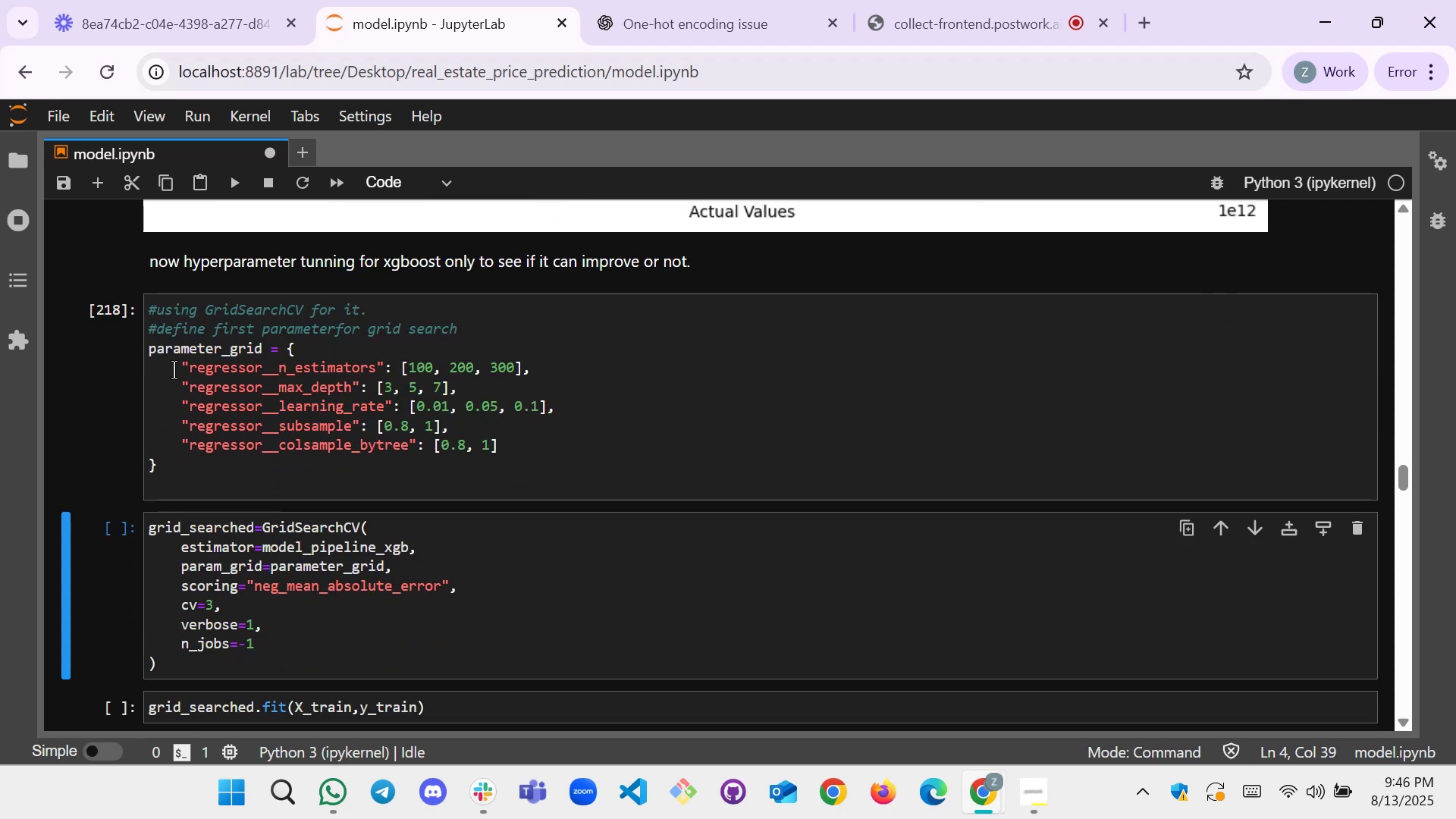 
key(Shift+Enter)
 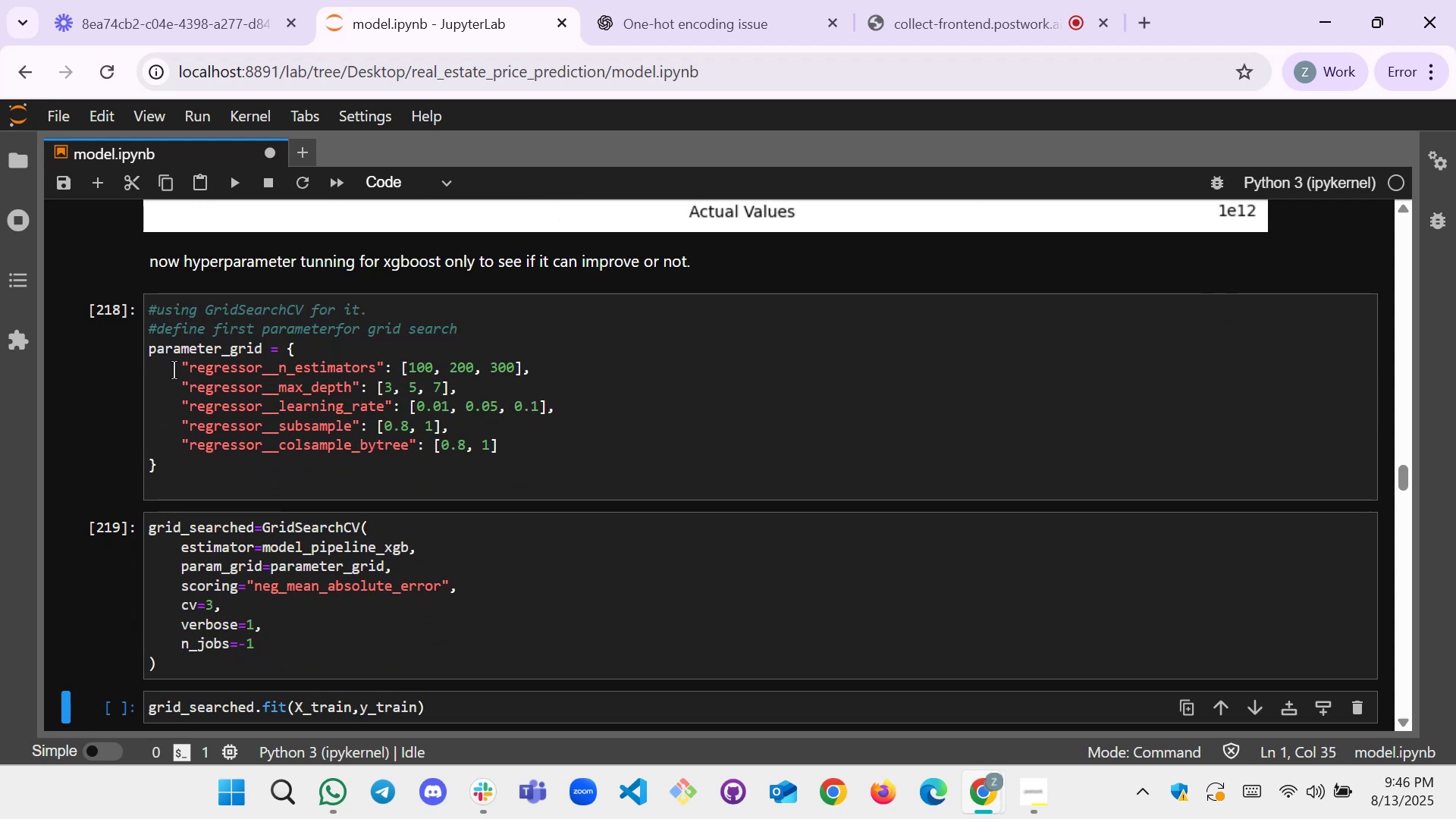 
scroll: coordinate [186, 380], scroll_direction: down, amount: 2.0
 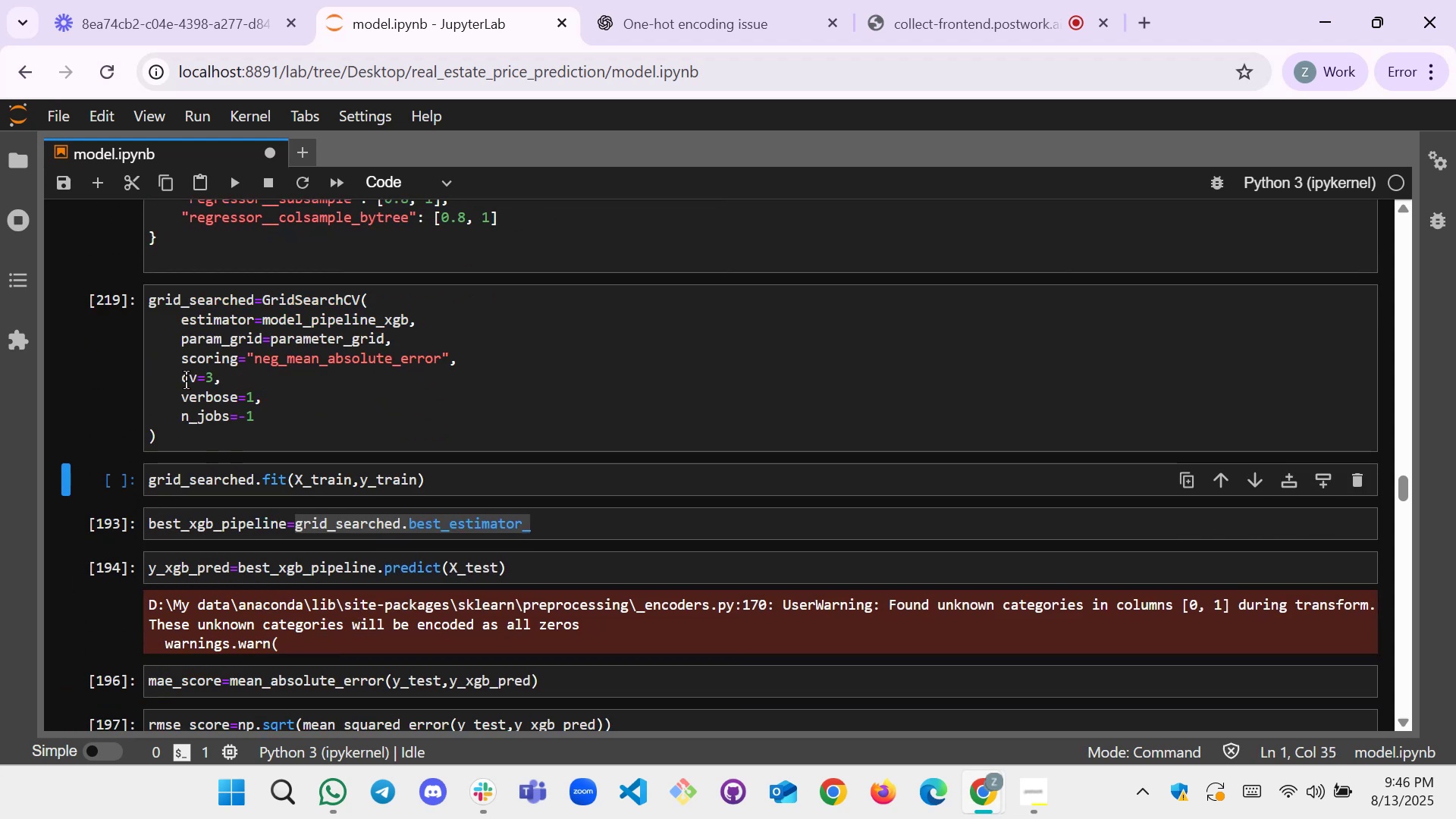 
key(Shift+Enter)
 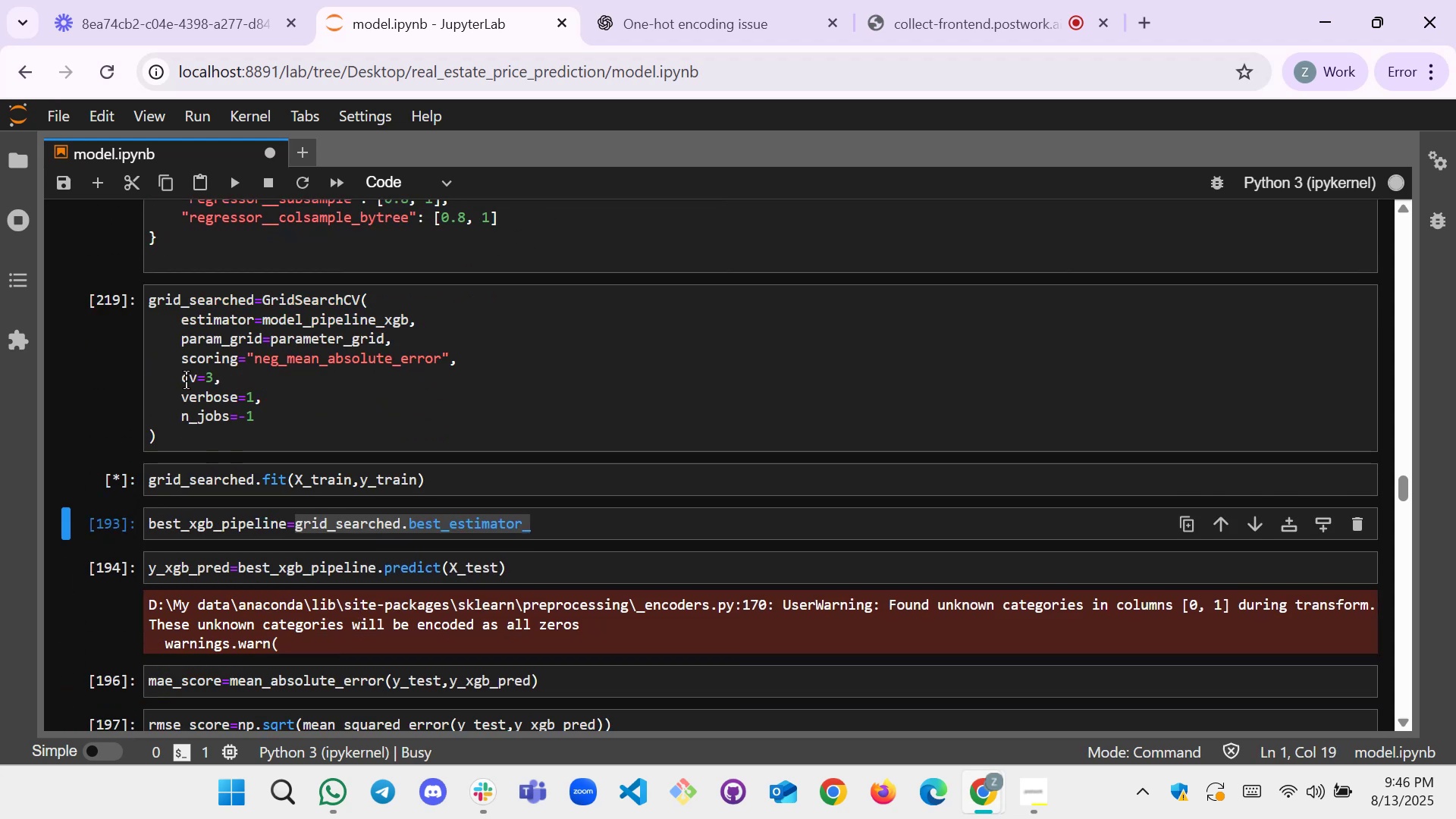 
key(Shift+Enter)
 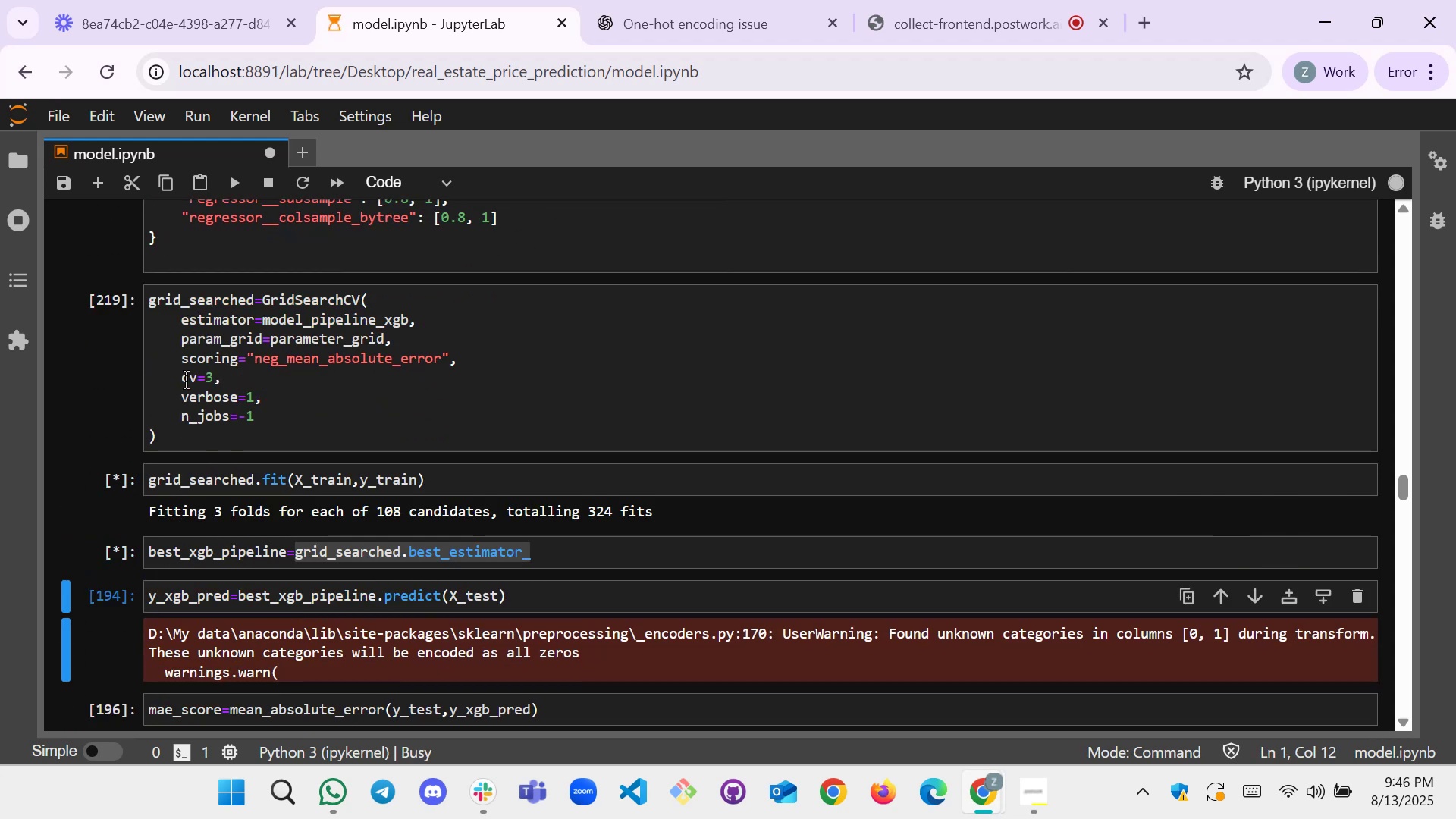 
key(Shift+Enter)
 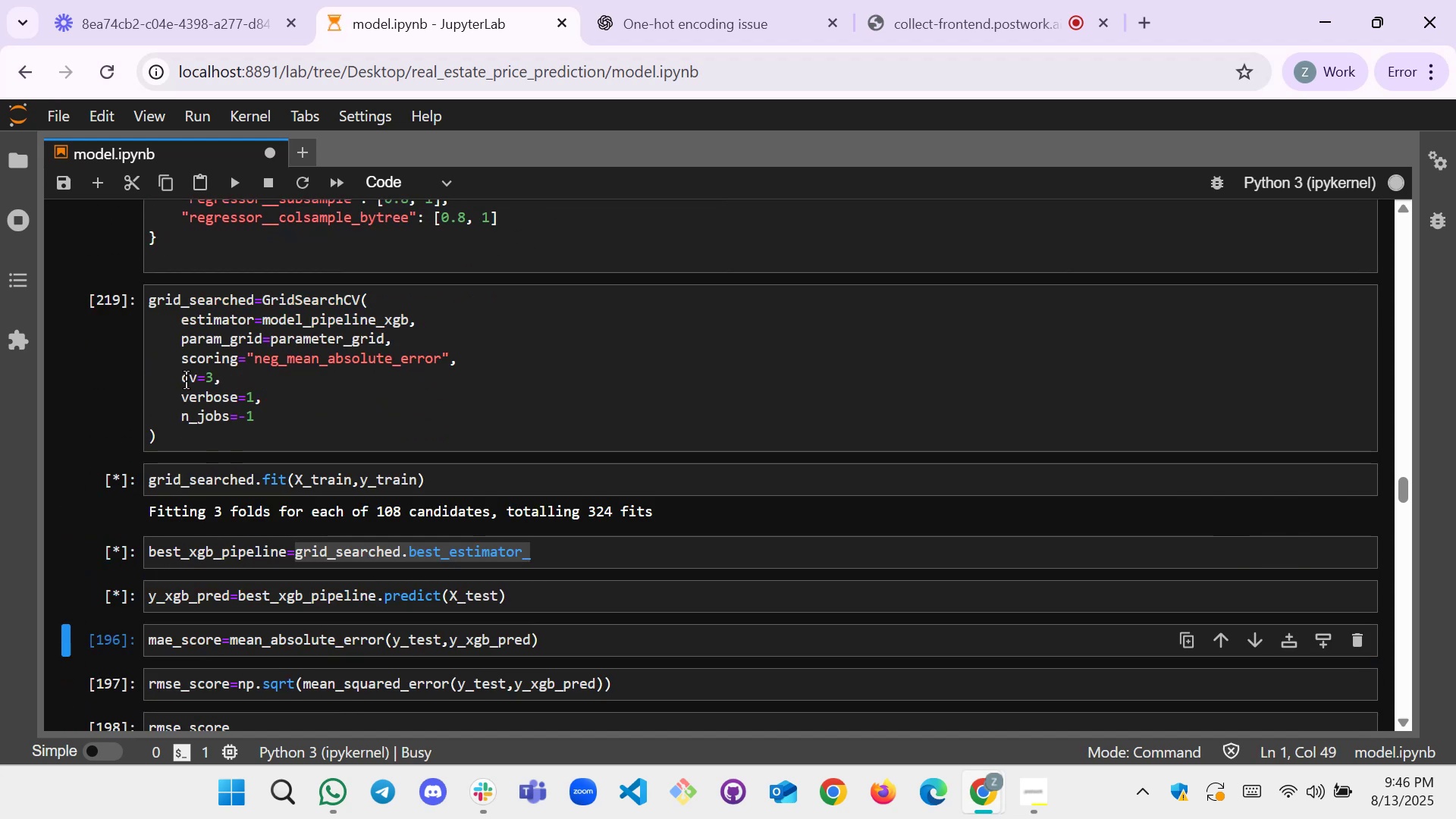 
scroll: coordinate [278, 476], scroll_direction: down, amount: 1.0
 